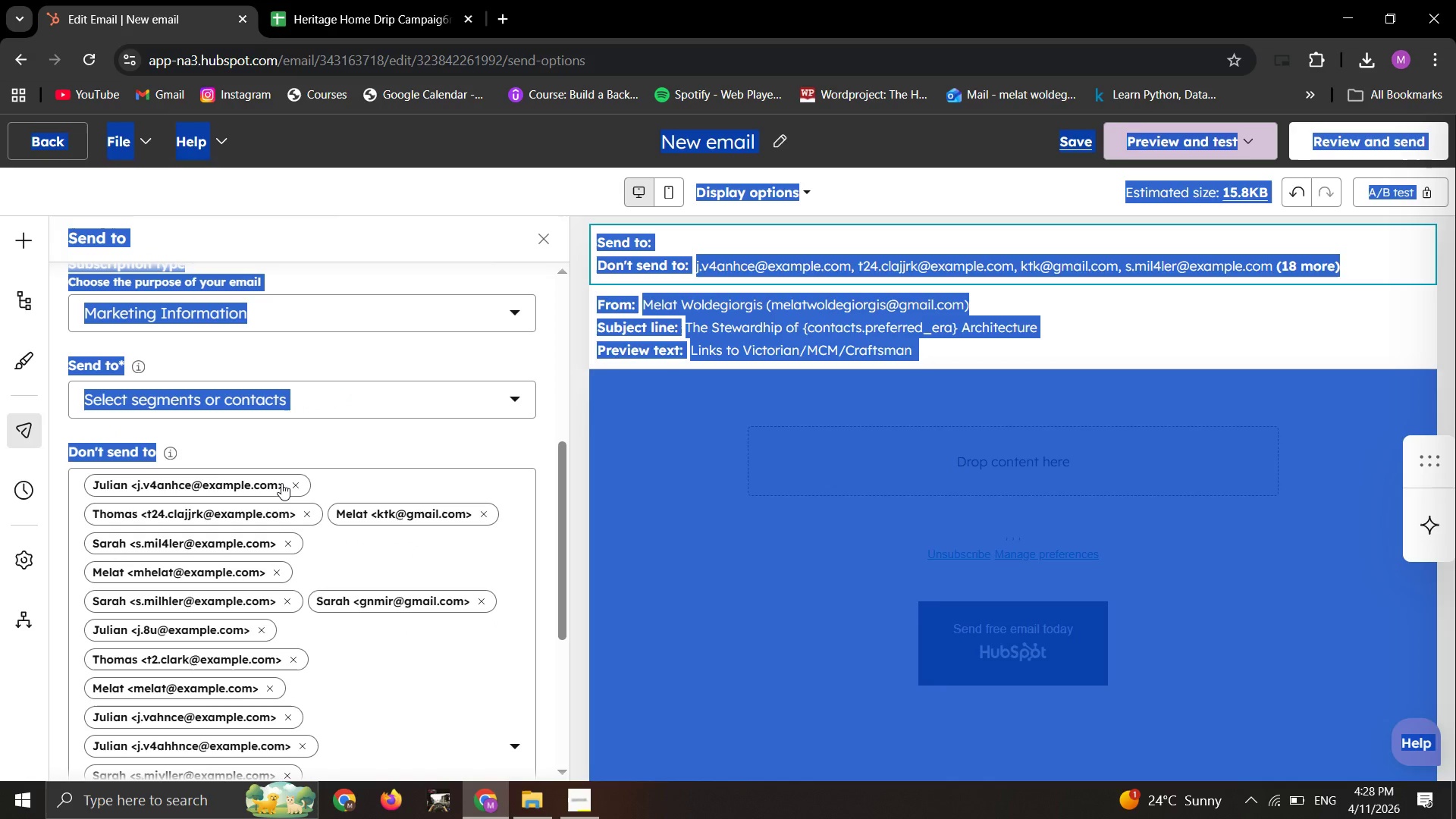 
left_click([281, 483])
 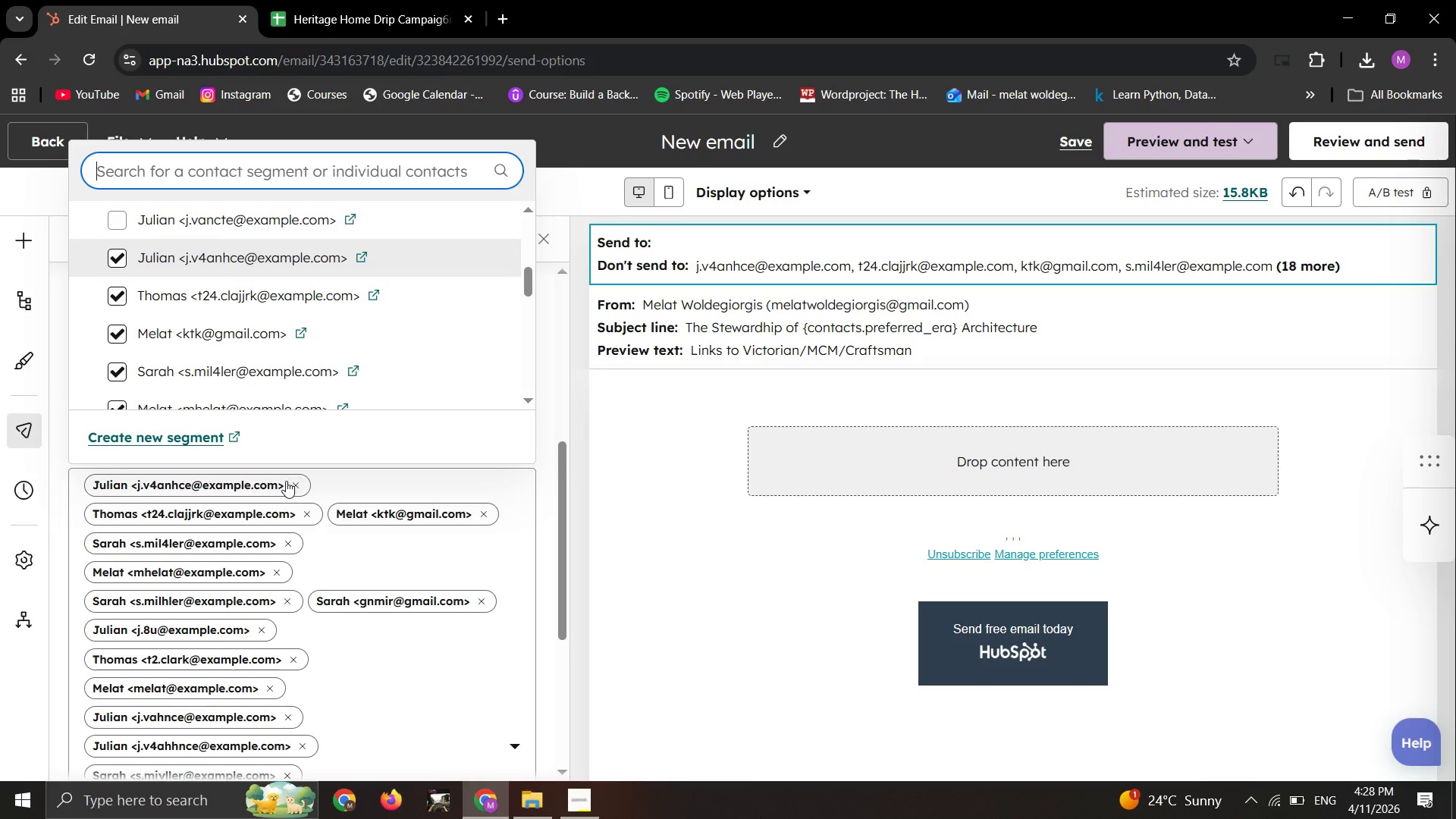 
right_click([287, 479])
 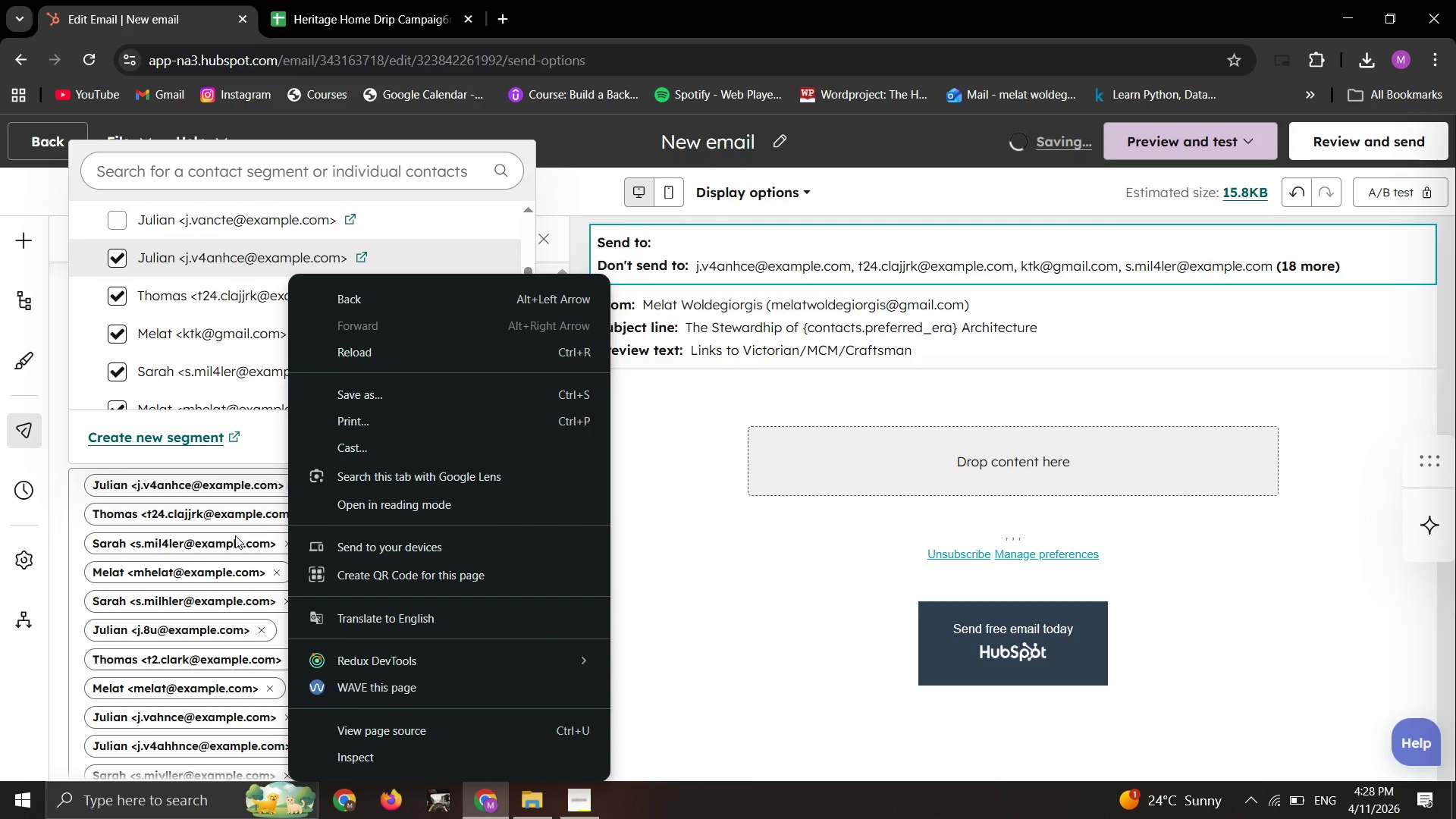 
left_click([235, 535])
 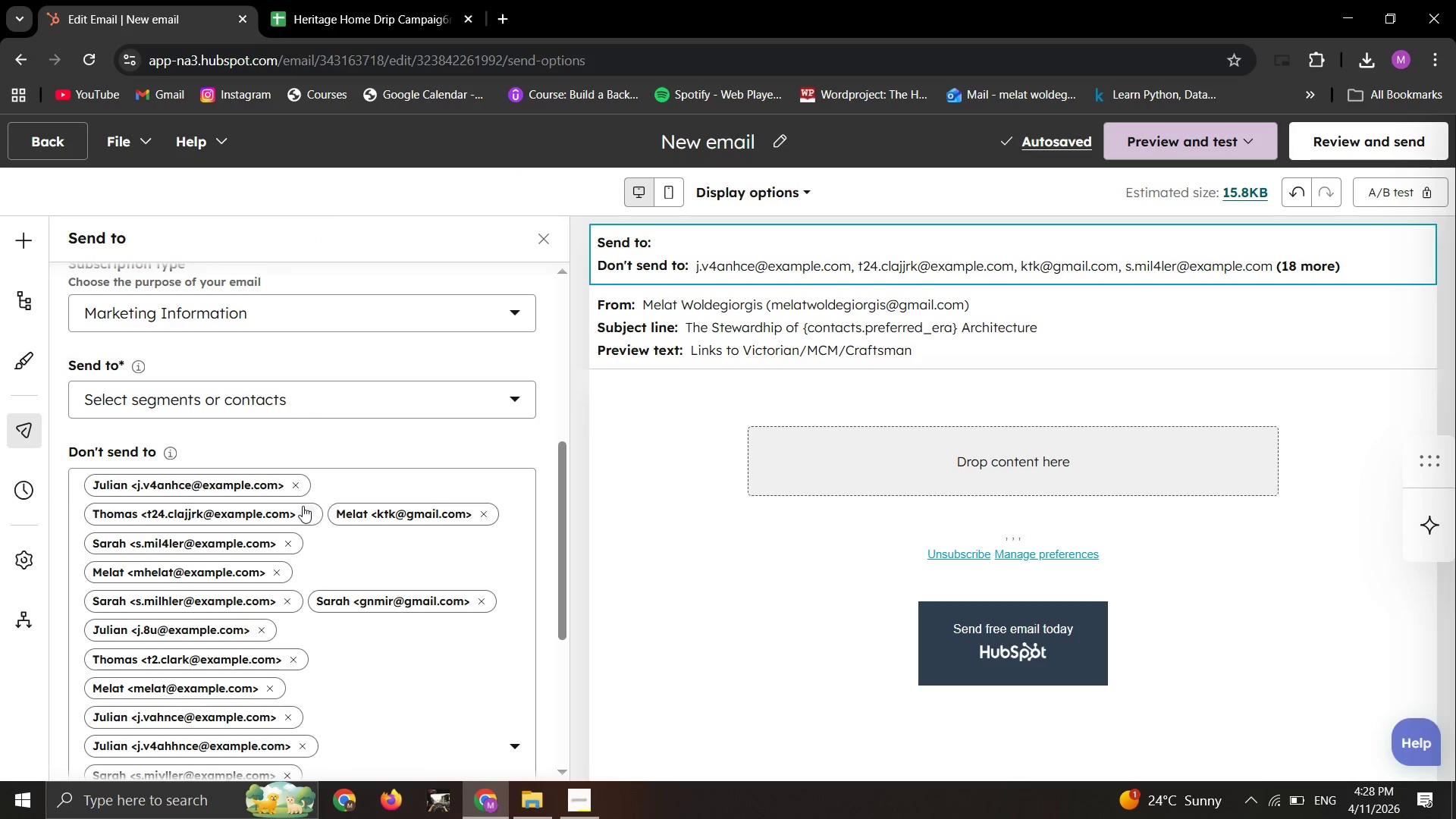 
left_click([310, 506])
 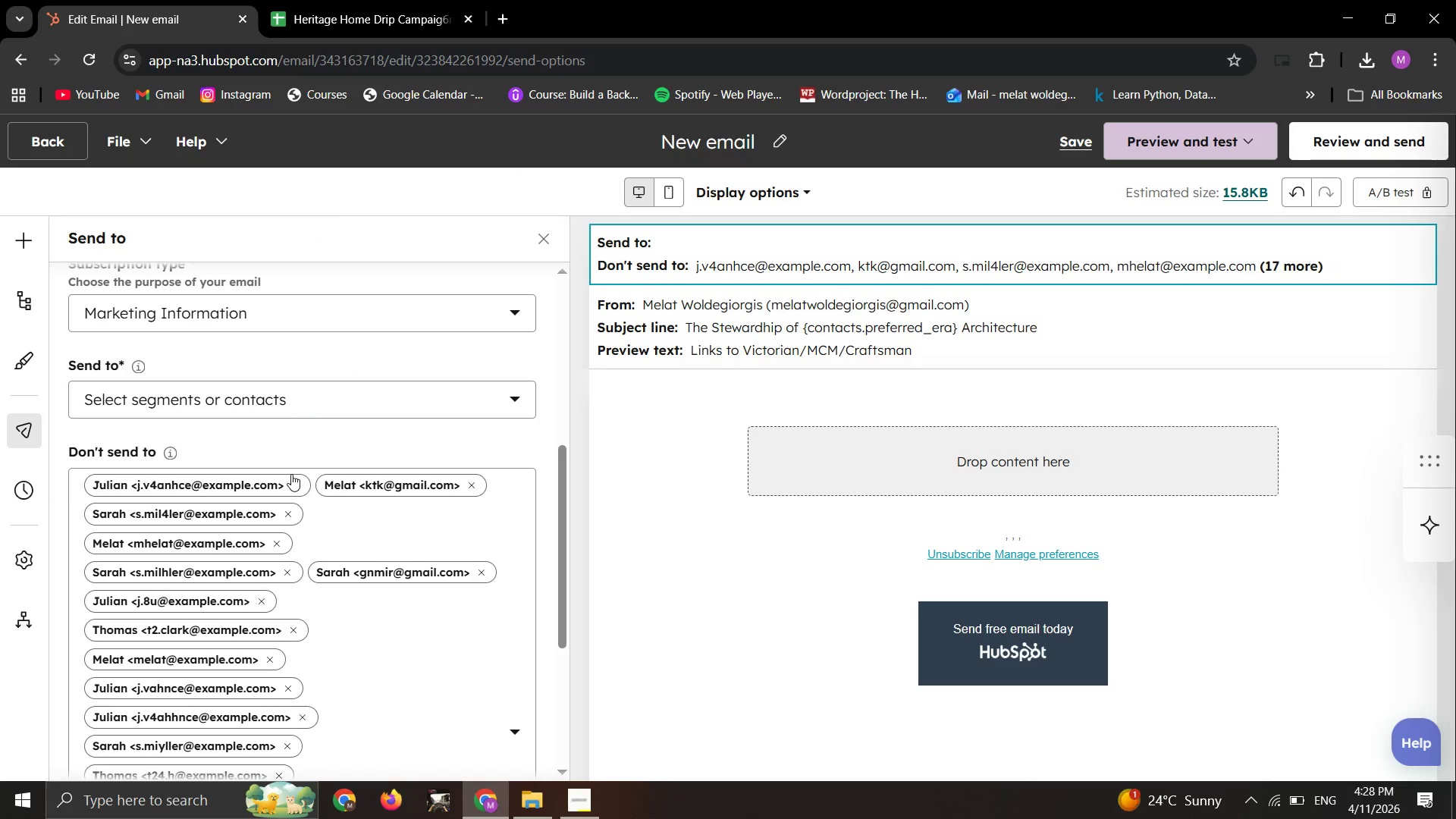 
left_click([291, 474])
 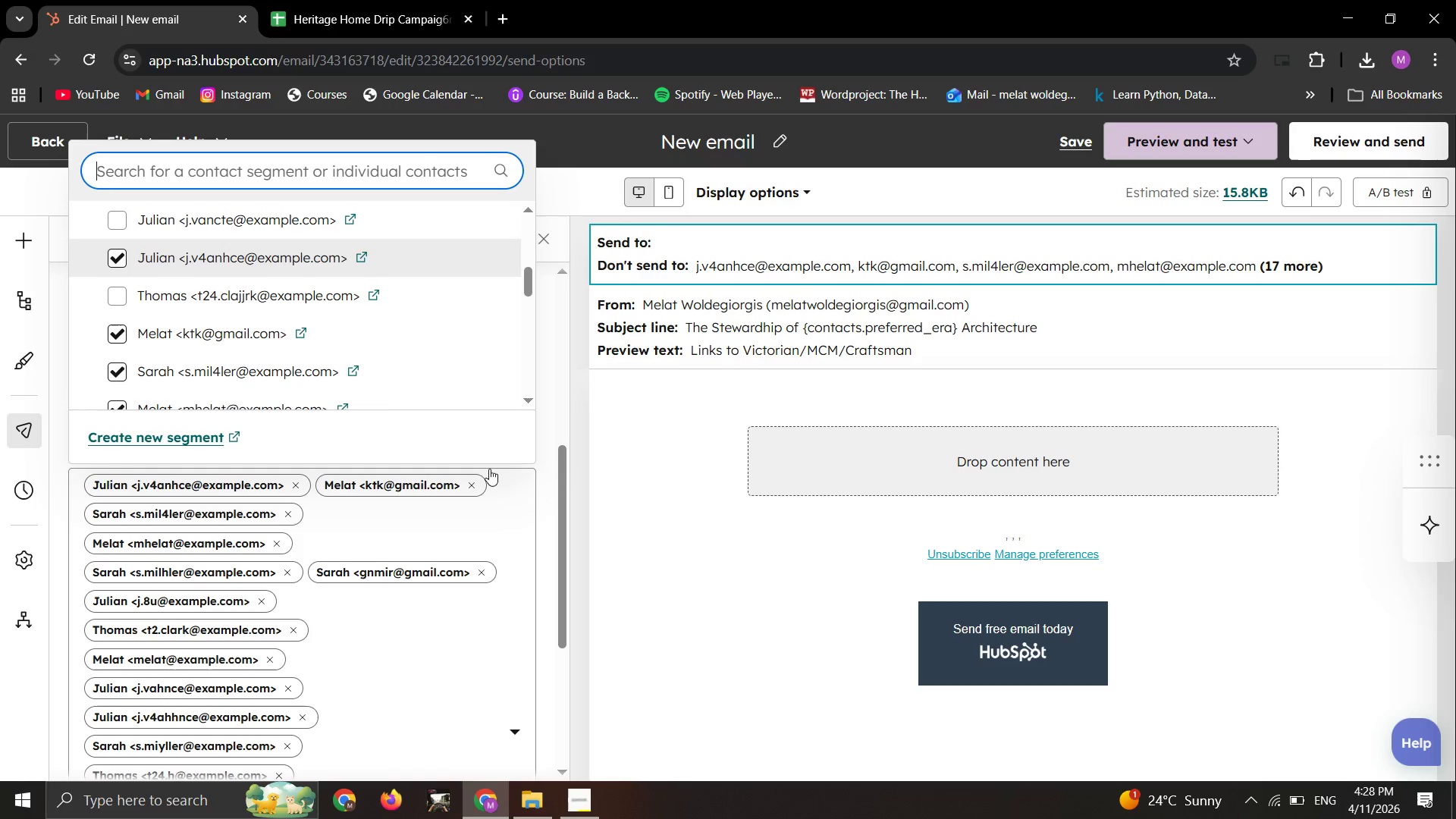 
left_click_drag(start_coordinate=[473, 479], to_coordinate=[469, 482])
 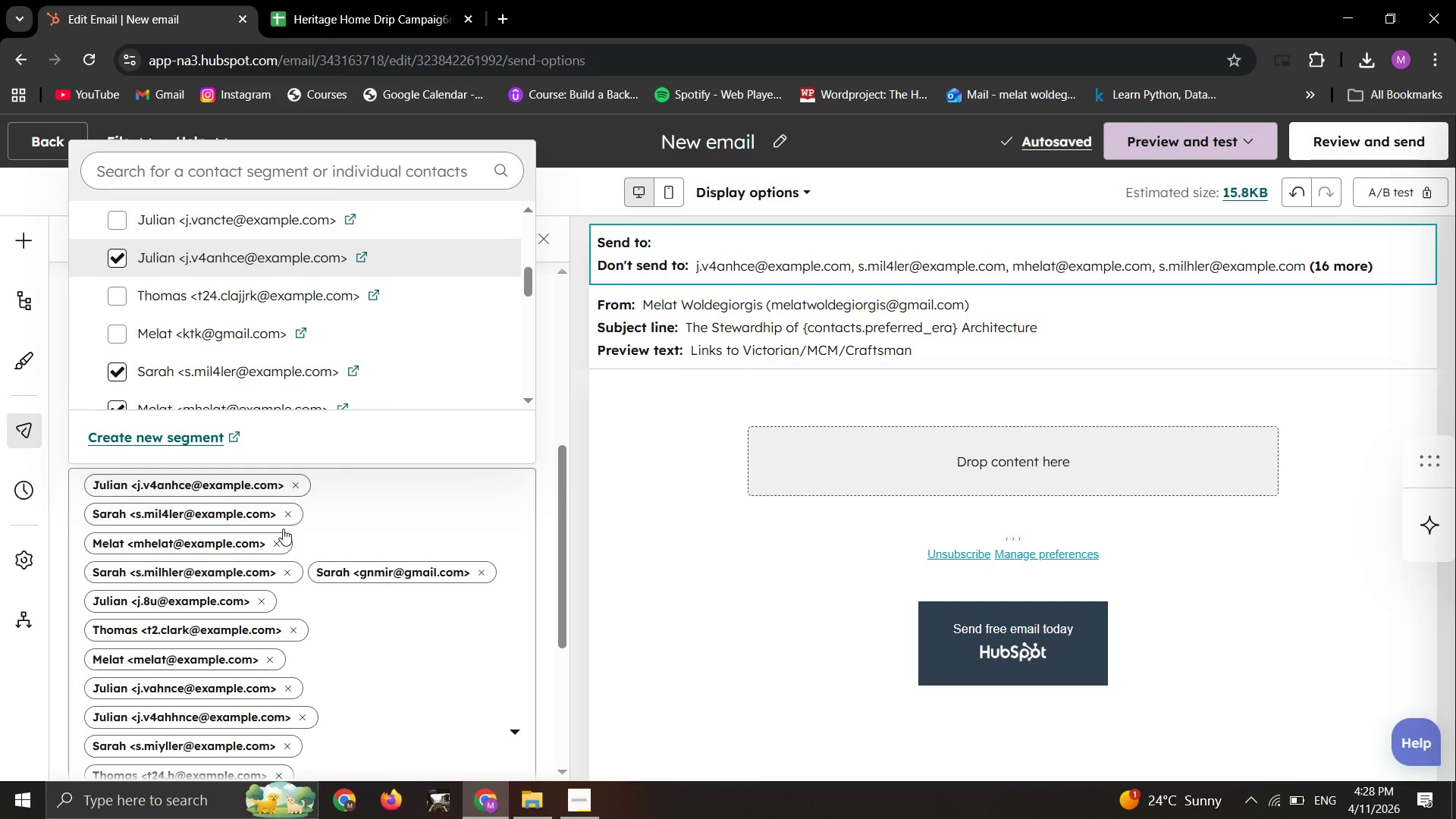 
left_click([289, 514])
 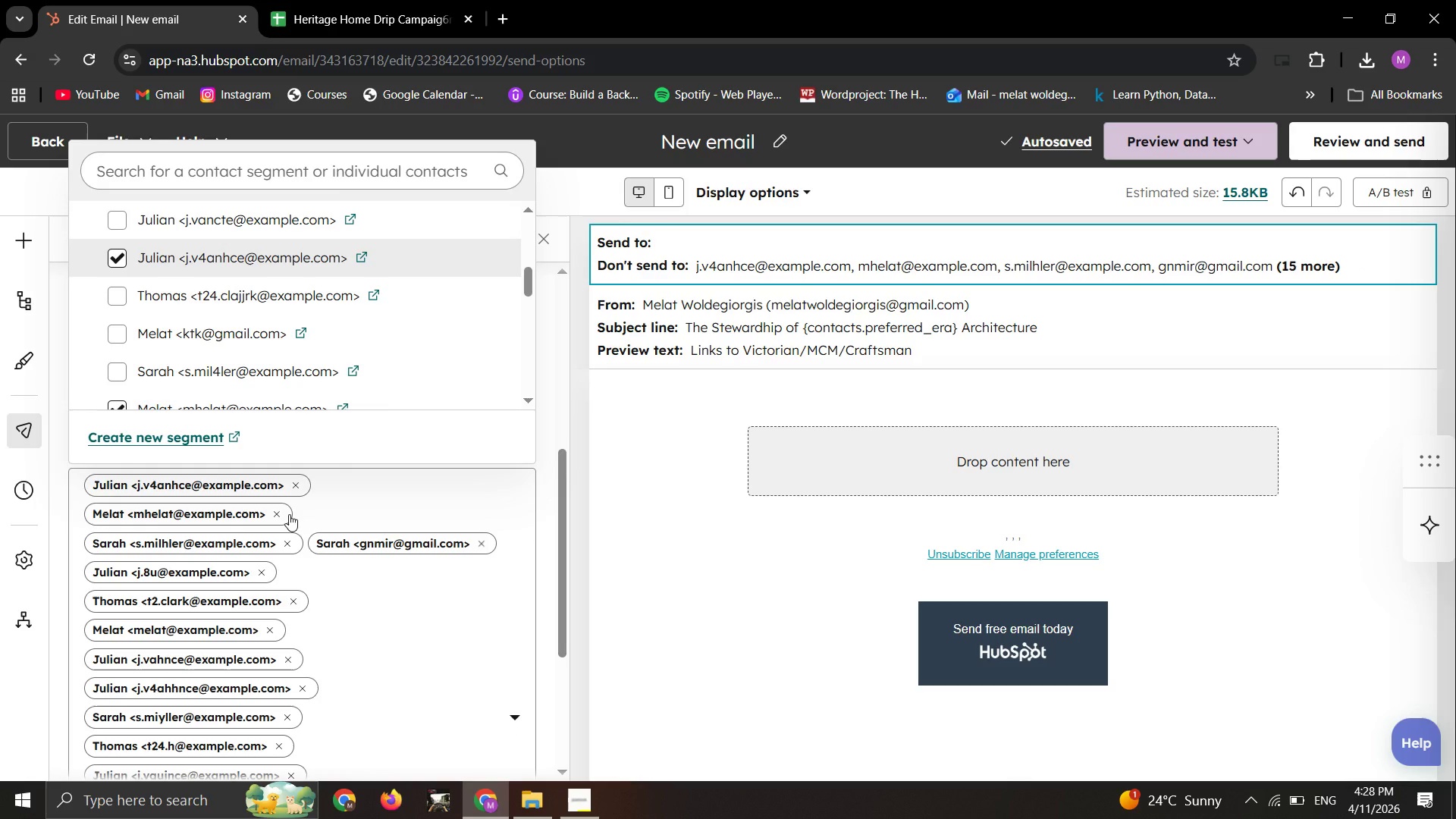 
wait(26.16)
 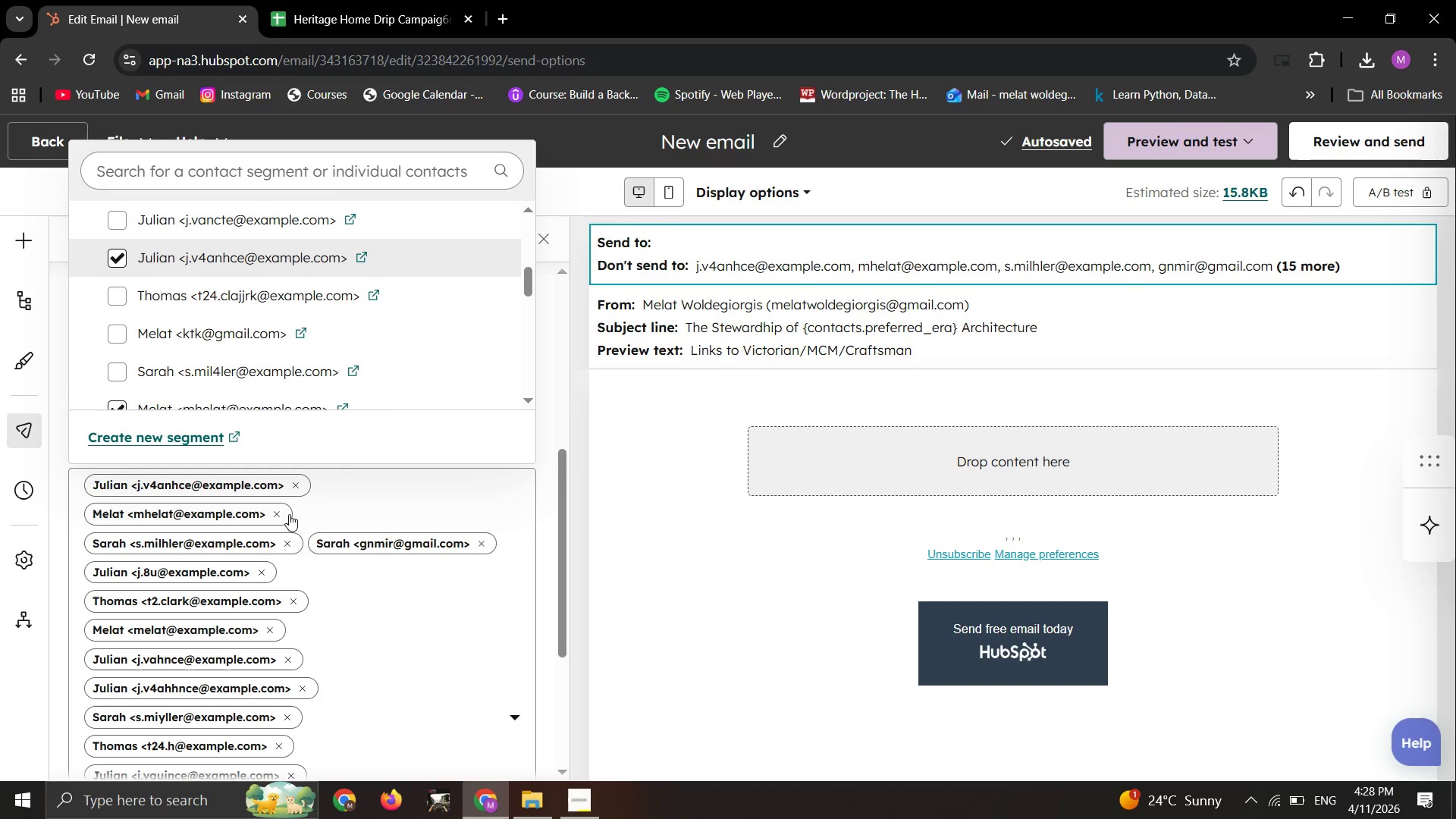 
double_click([289, 514])
 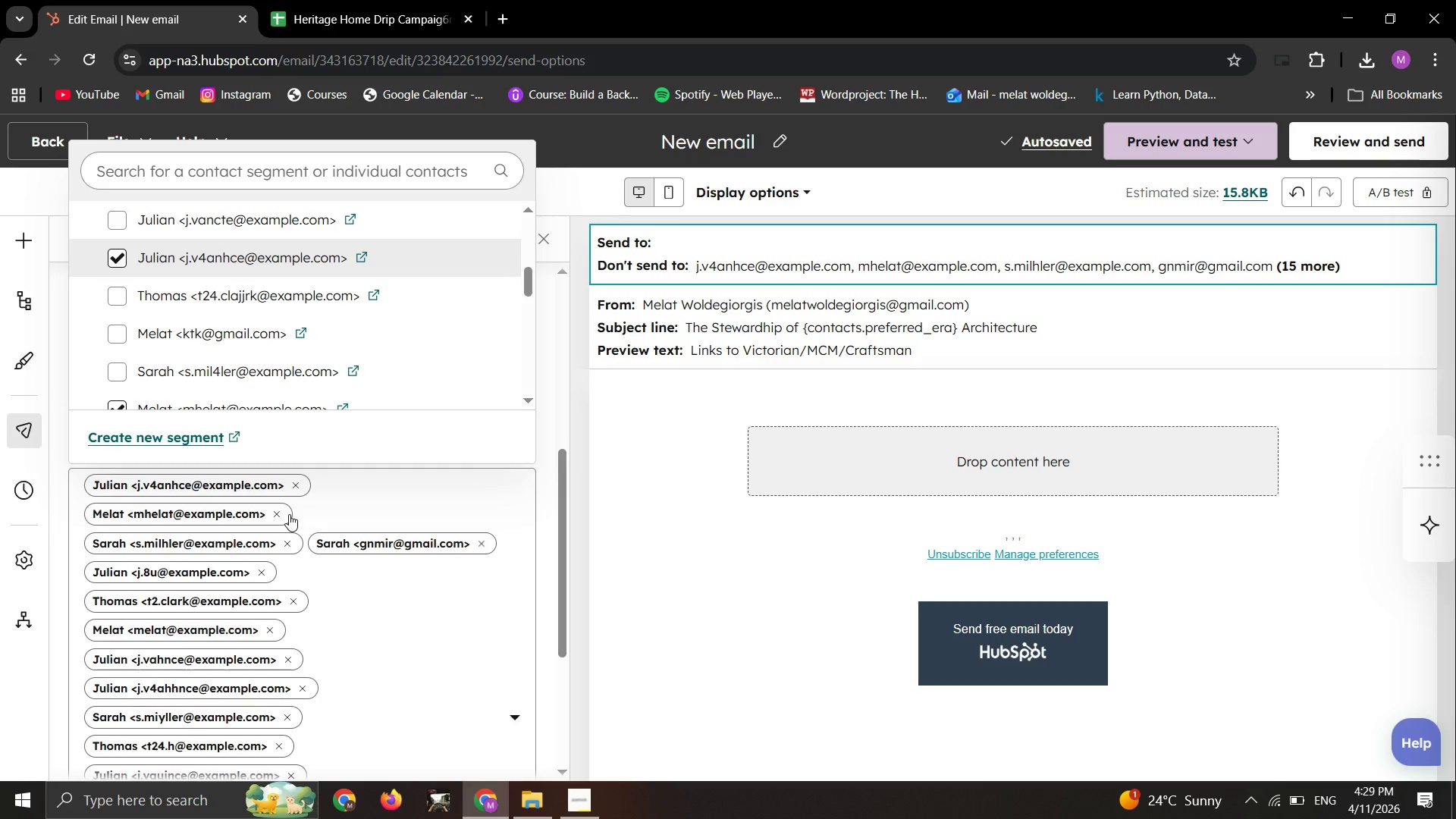 
left_click([289, 514])
 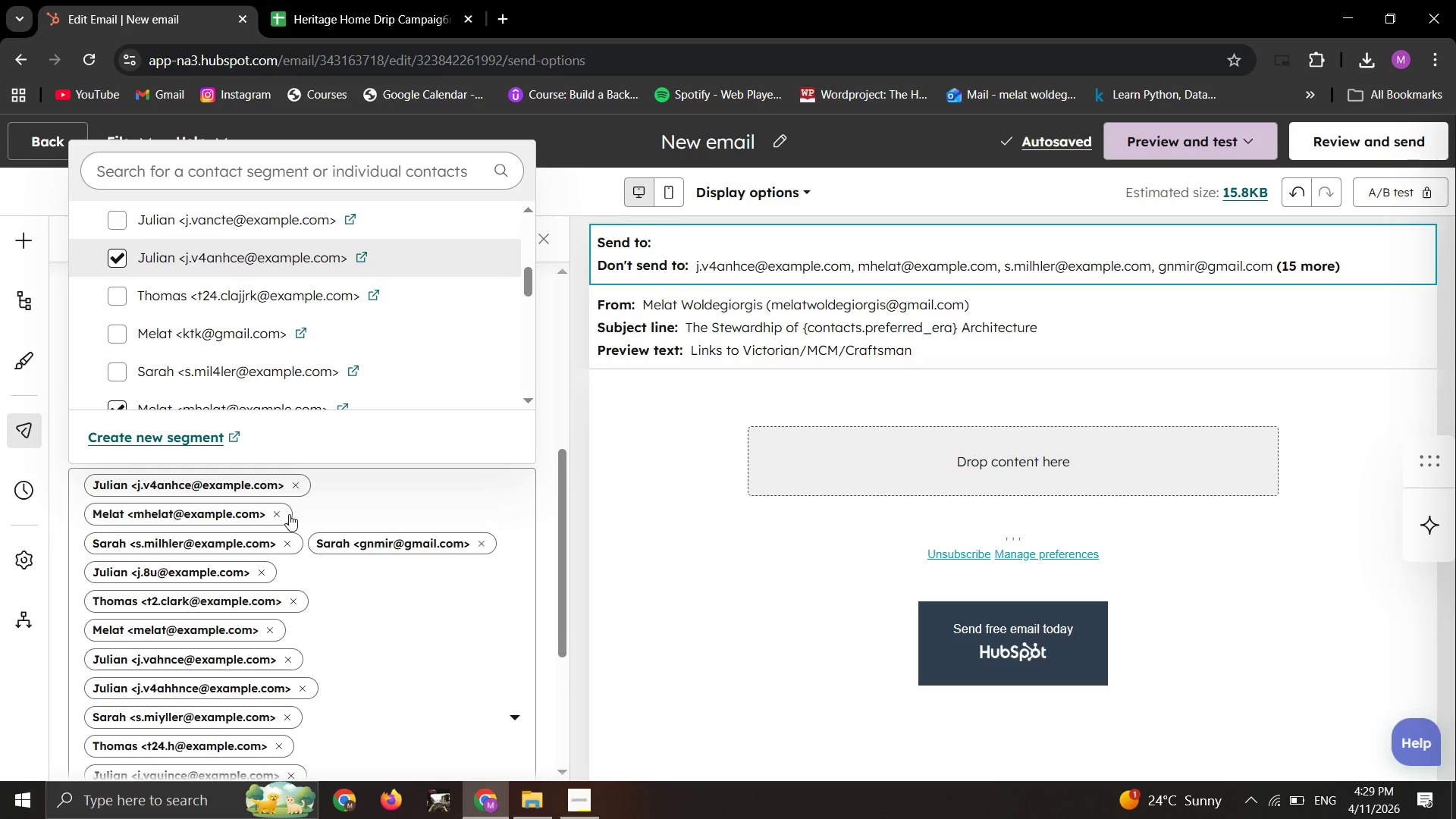 
scroll: coordinate [289, 514], scroll_direction: up, amount: 1.0
 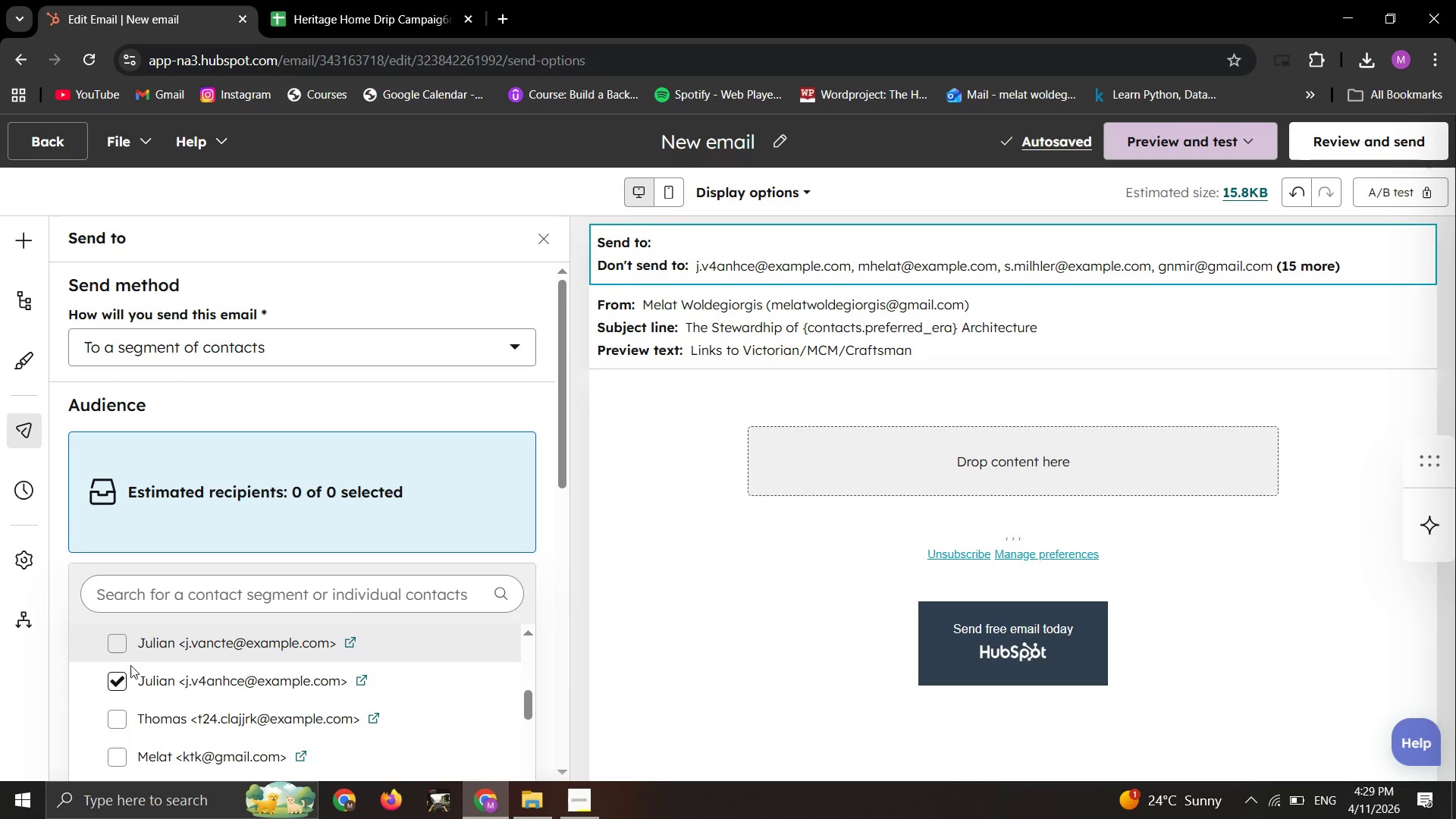 
left_click([116, 683])
 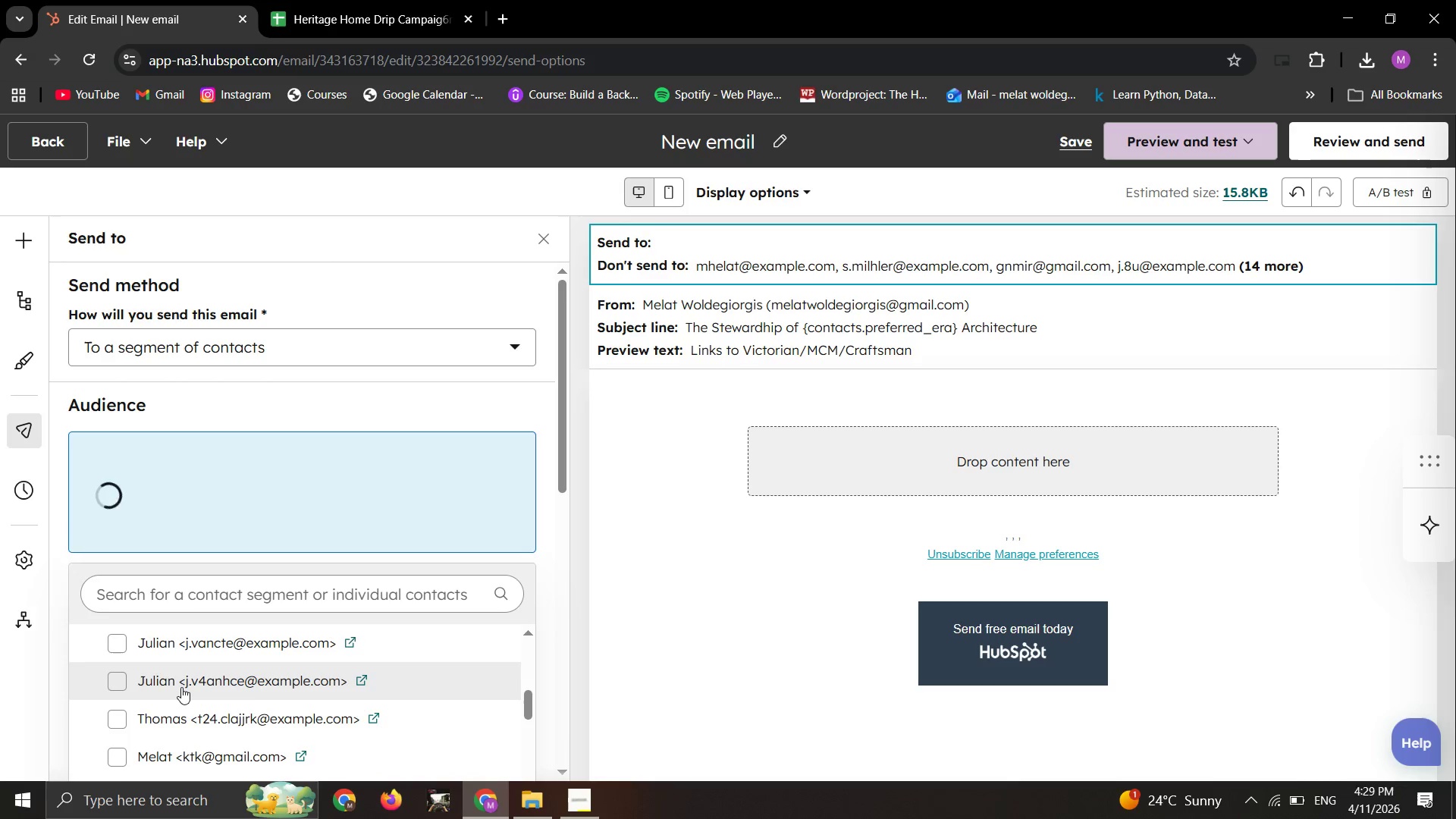 
scroll: coordinate [181, 687], scroll_direction: none, amount: 0.0
 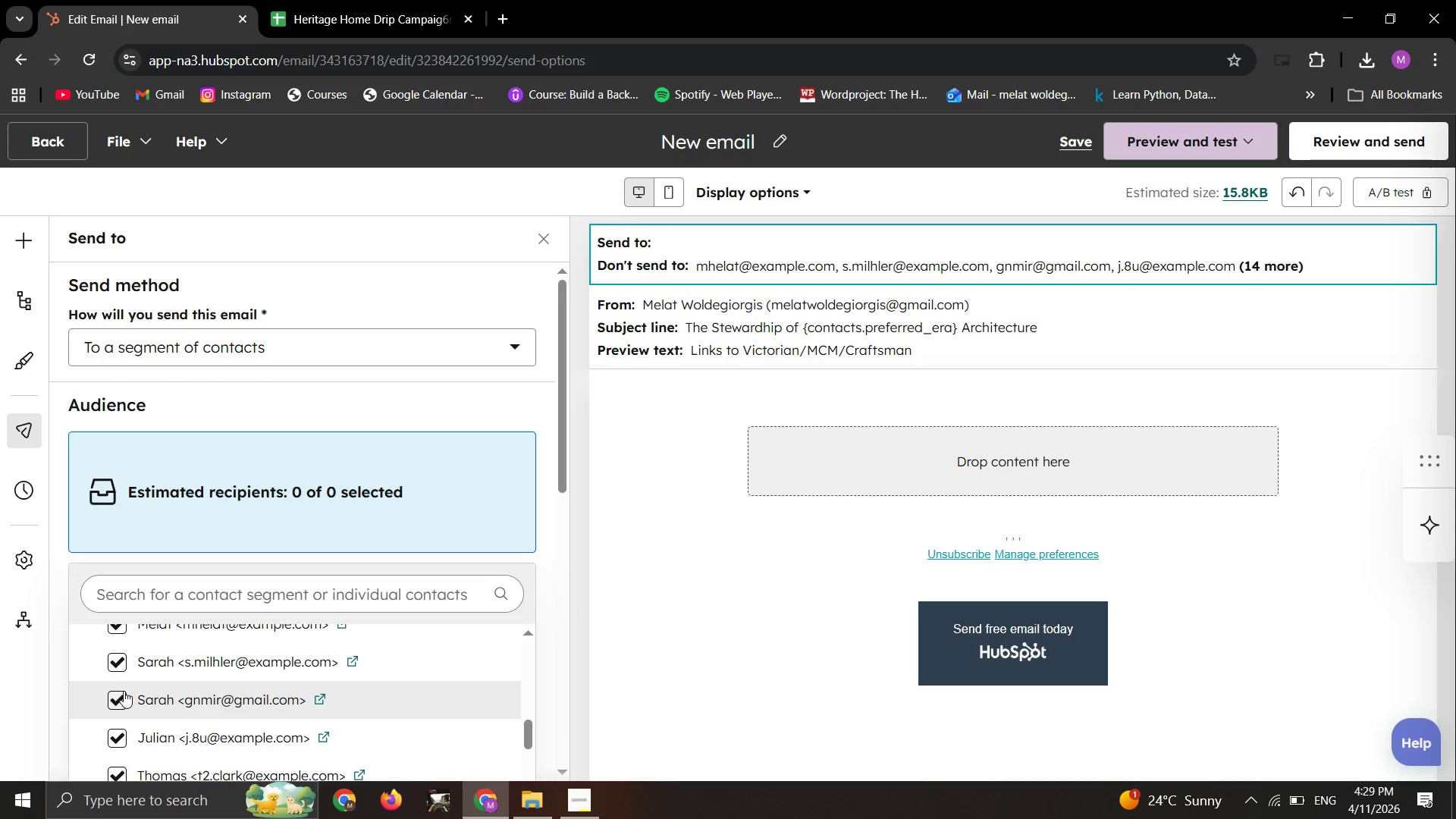 
left_click([125, 694])
 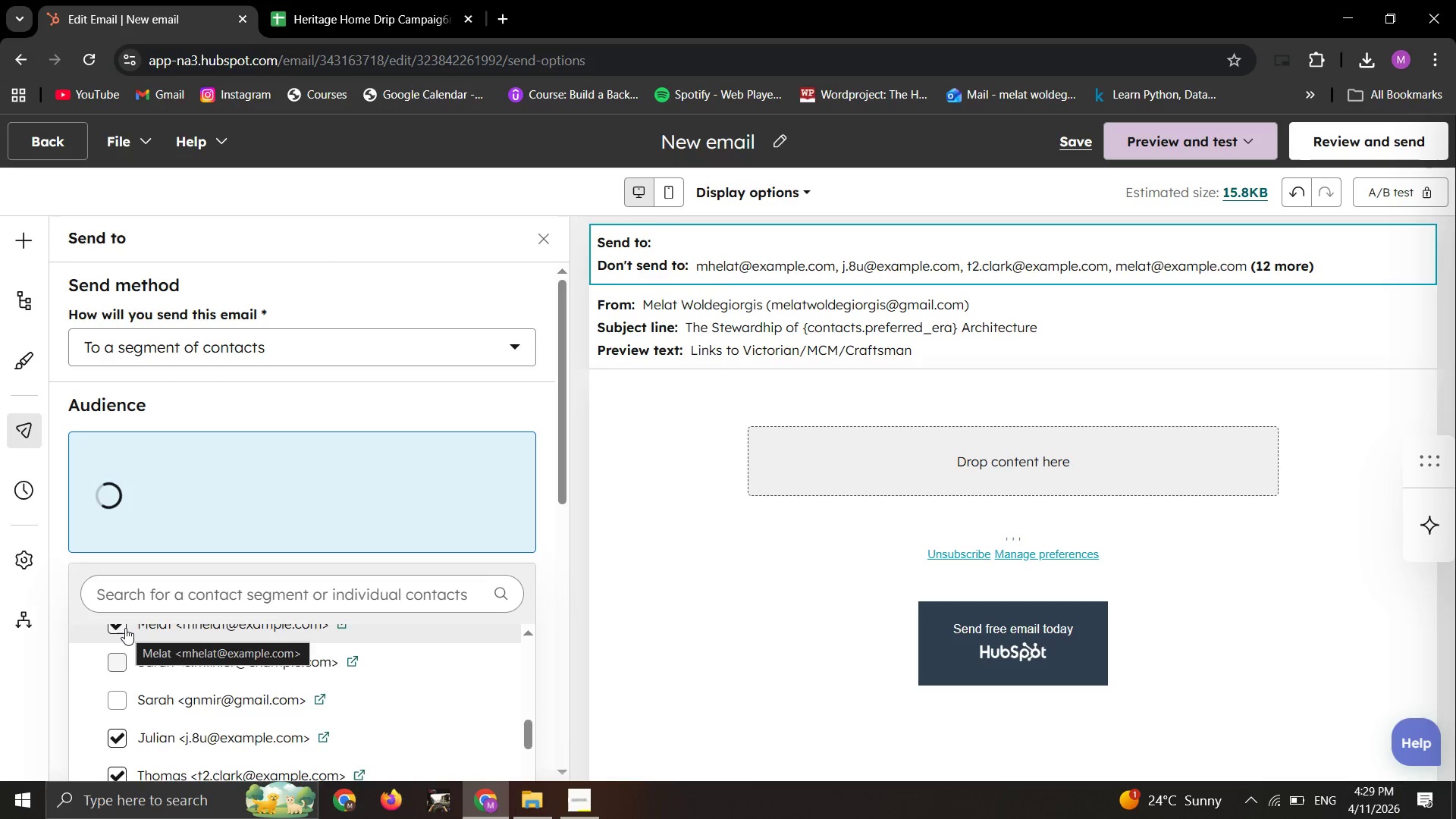 
scroll: coordinate [133, 689], scroll_direction: down, amount: 1.0
 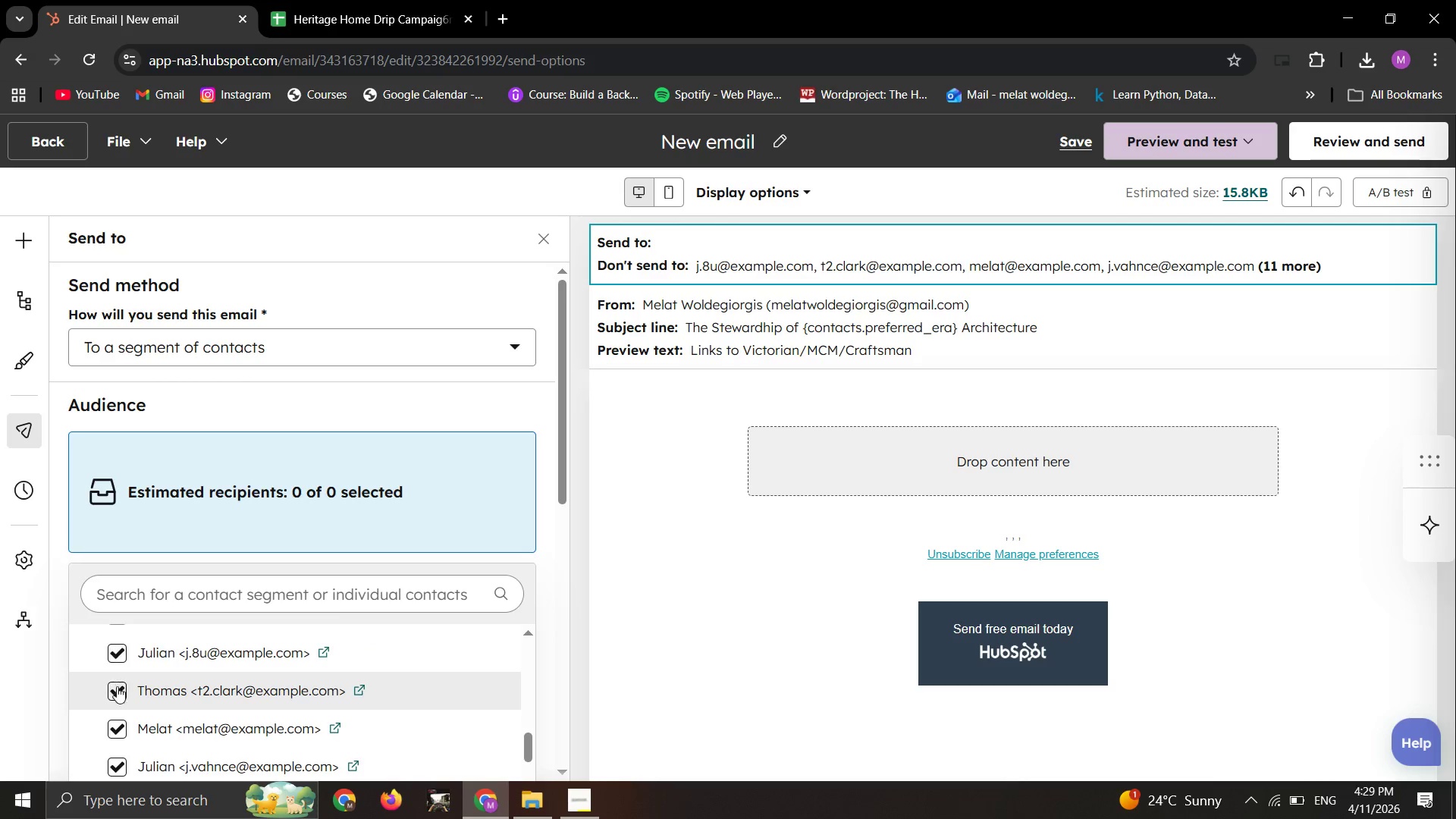 
left_click([117, 689])
 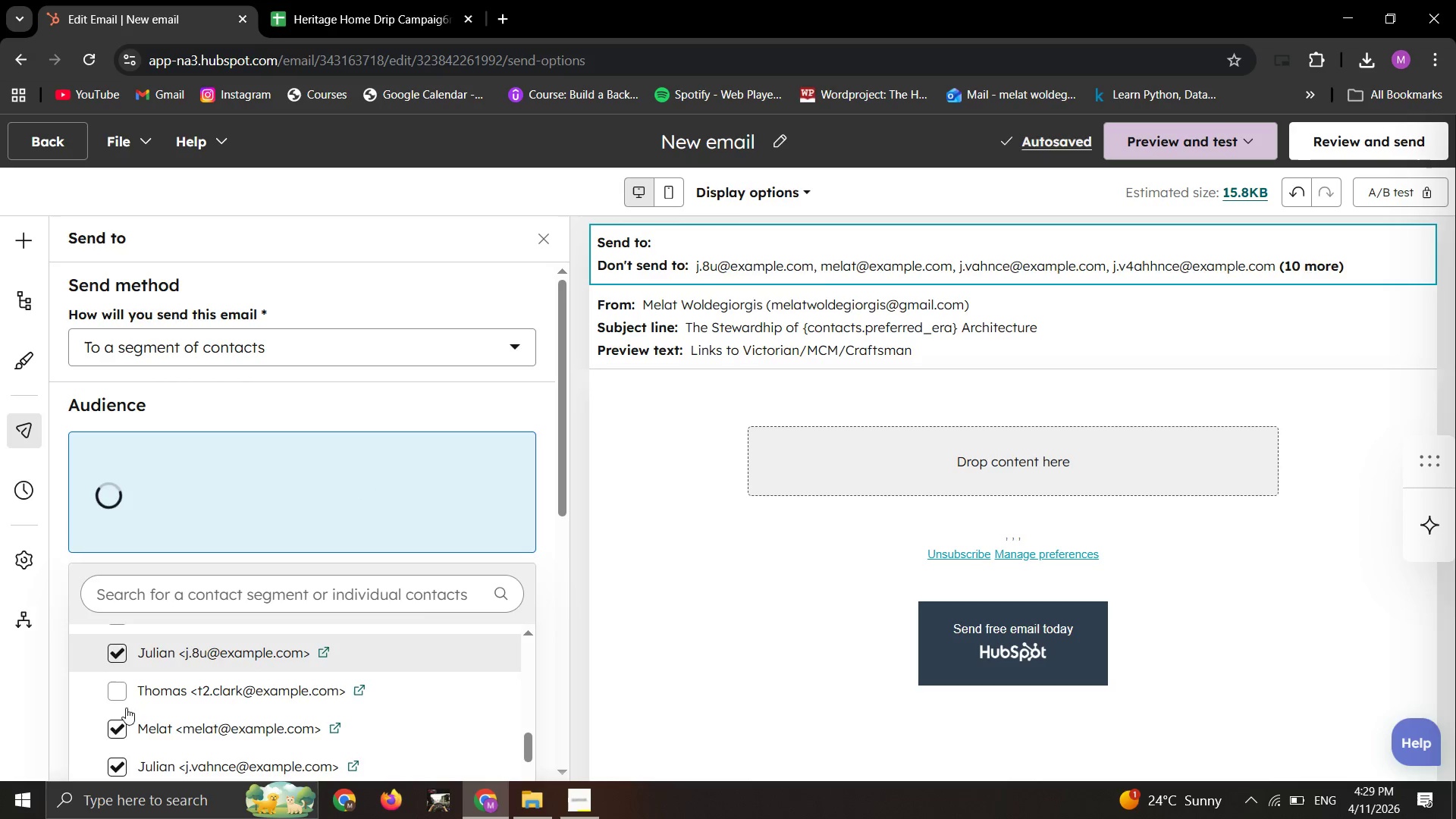 
left_click([113, 725])
 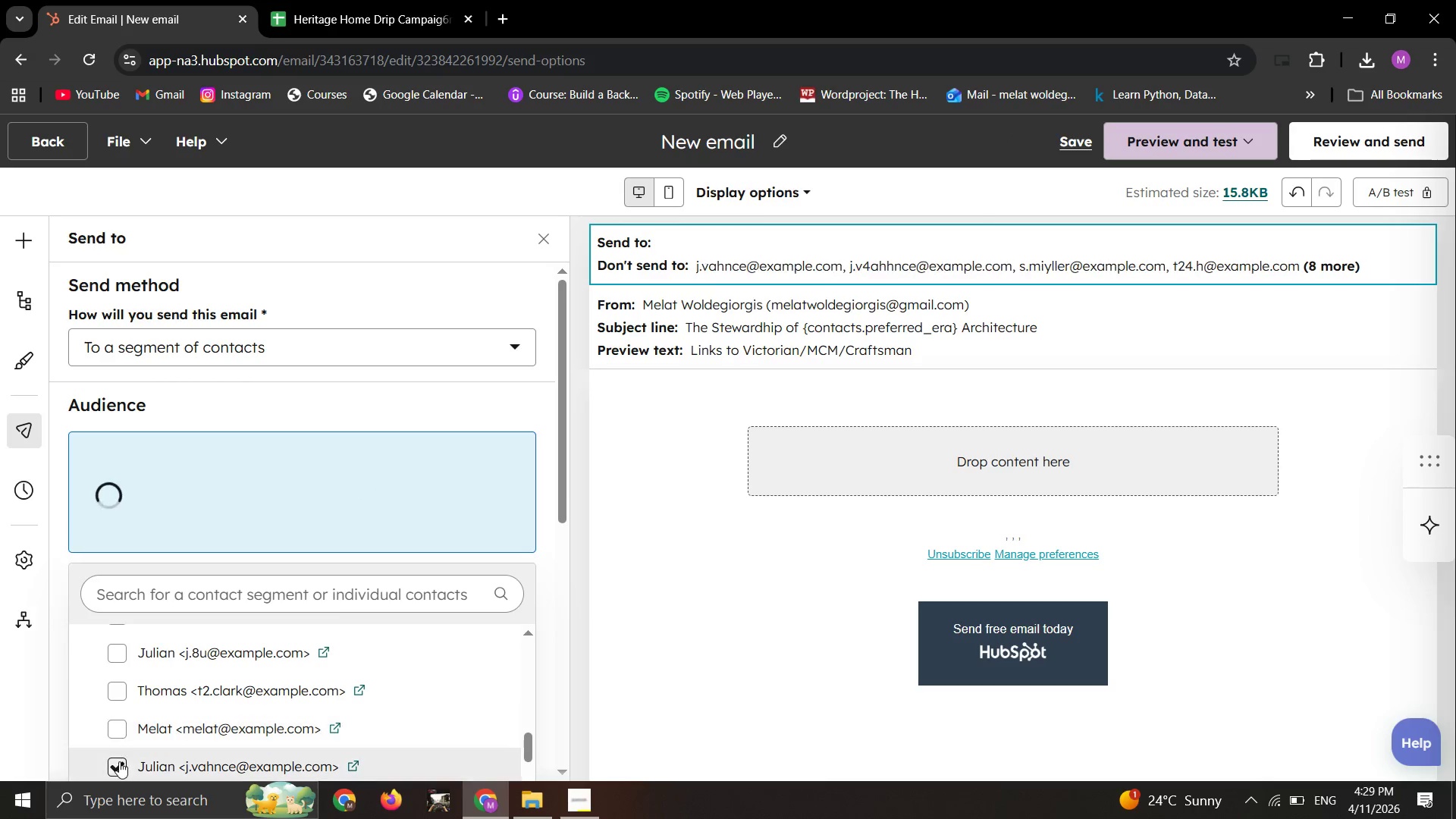 
left_click([119, 761])
 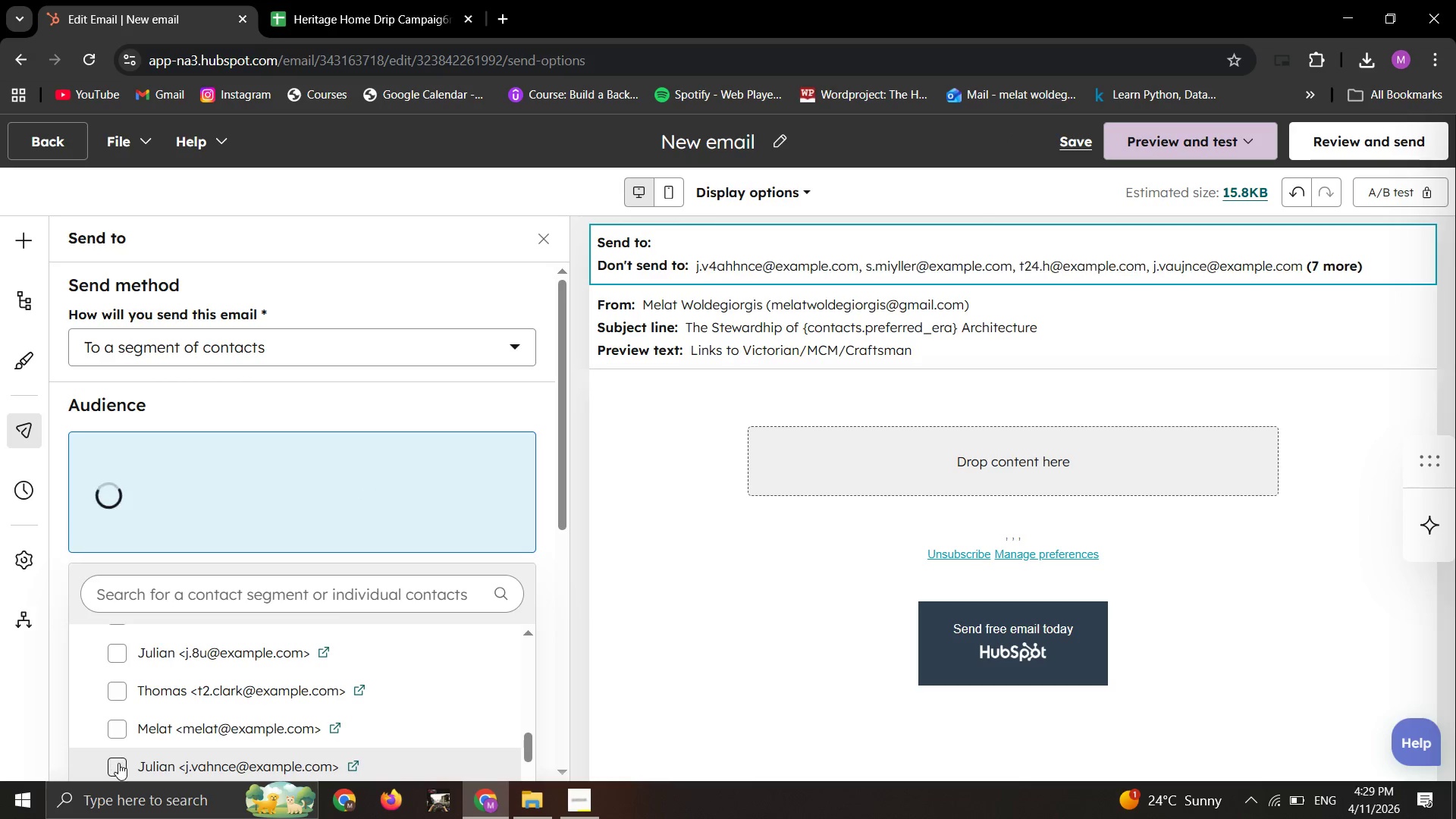 
scroll: coordinate [118, 763], scroll_direction: down, amount: 1.0
 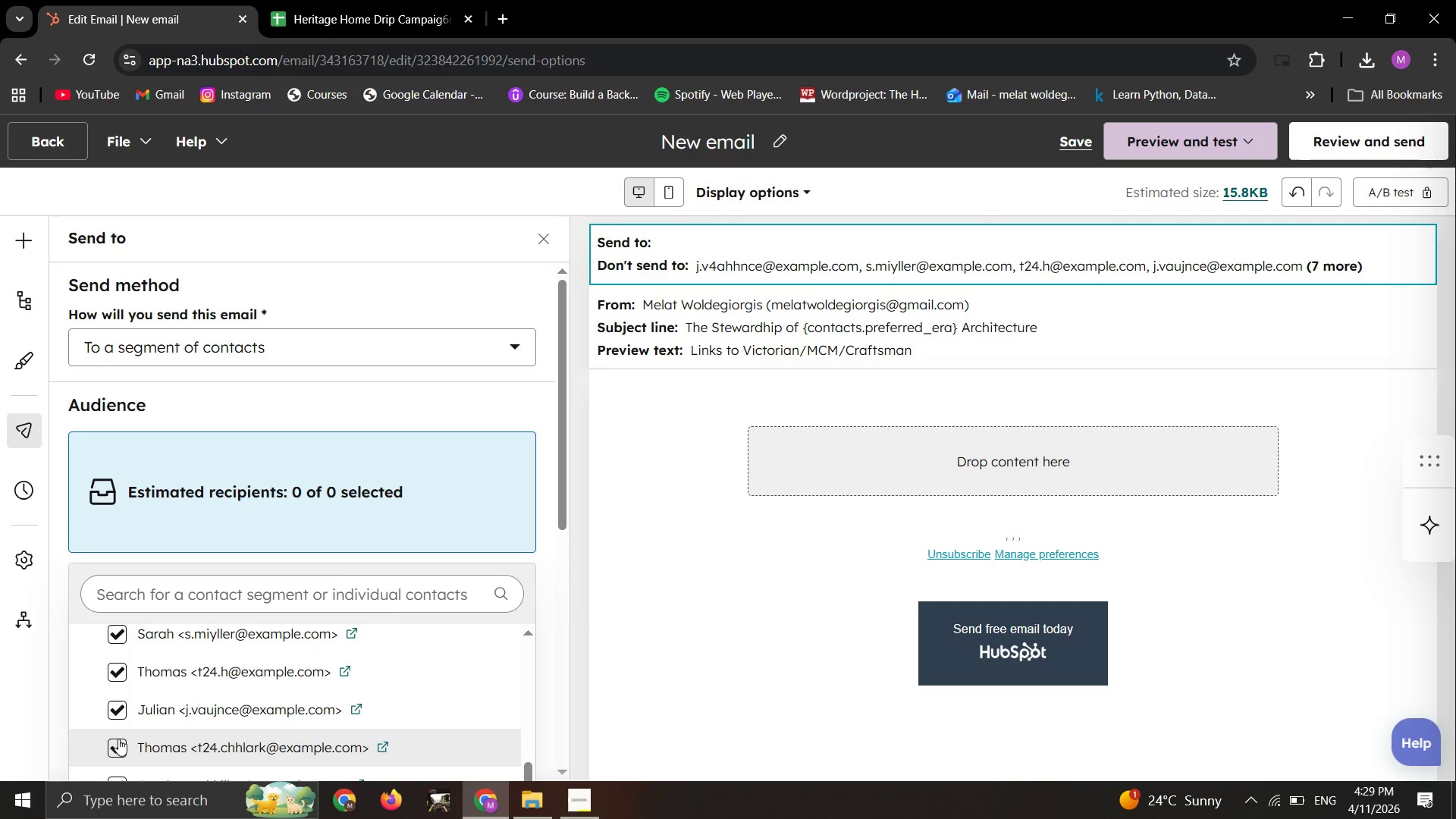 
left_click([118, 739])
 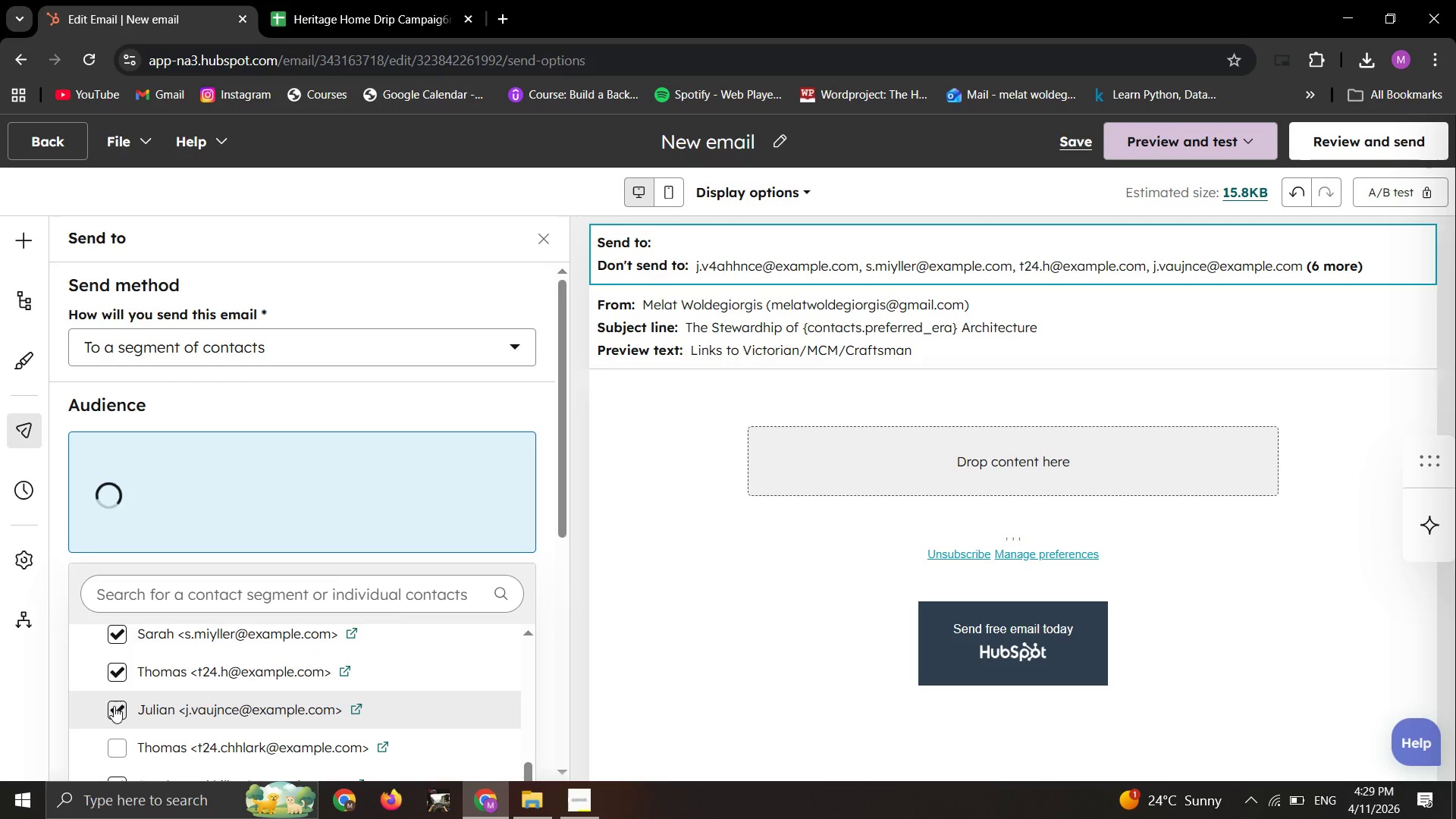 
left_click([114, 706])
 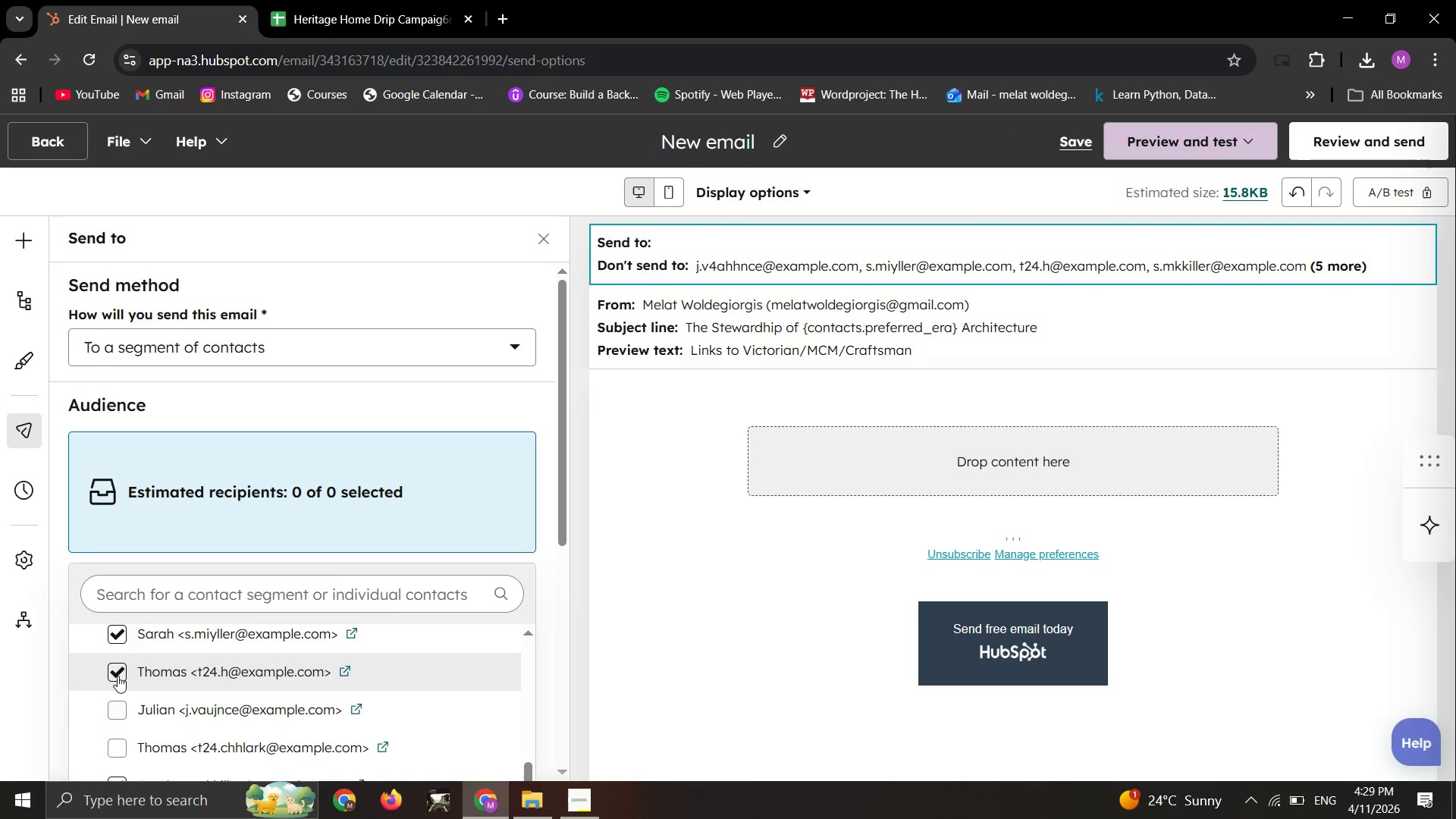 
left_click([118, 676])
 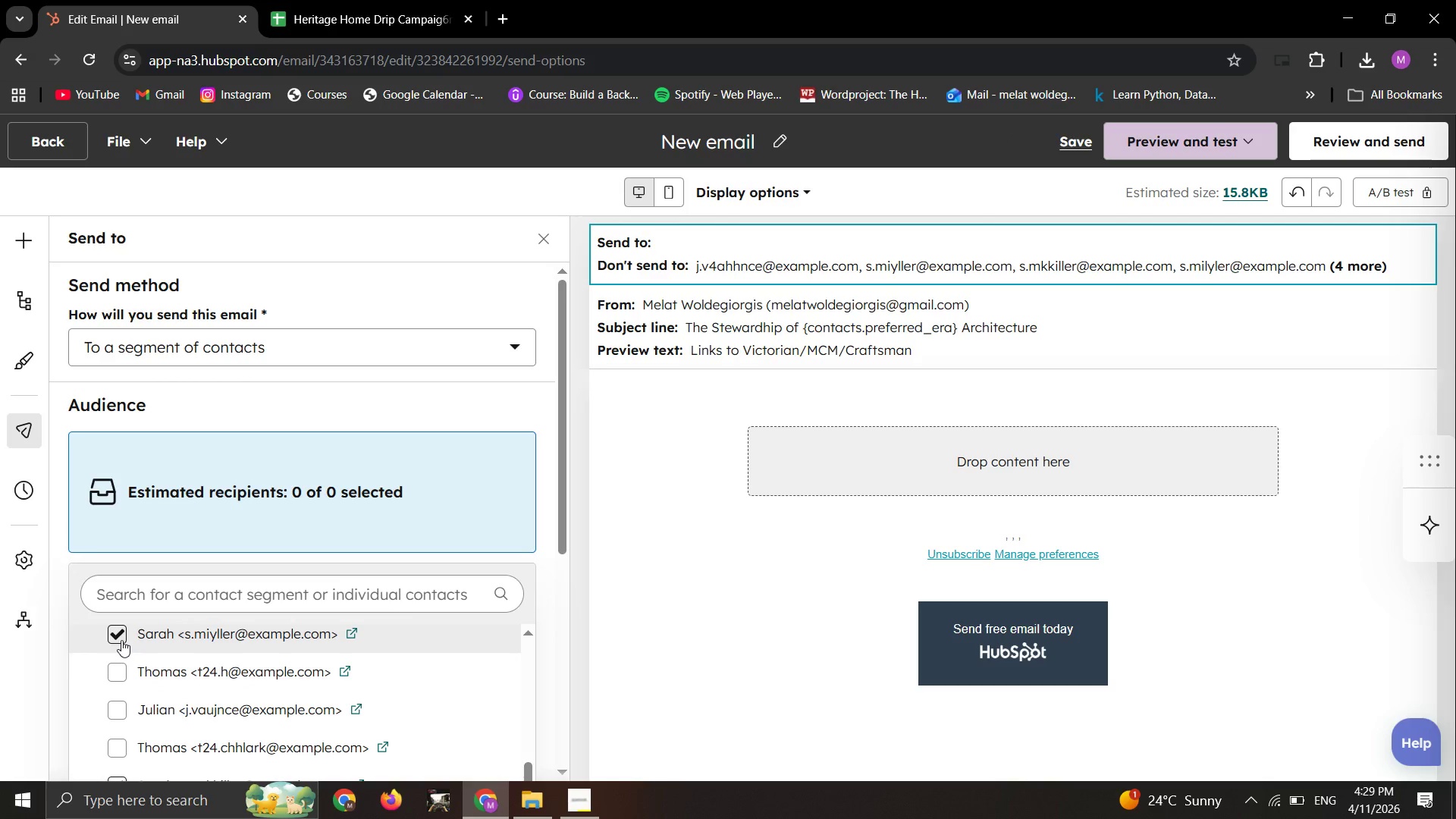 
left_click([121, 640])
 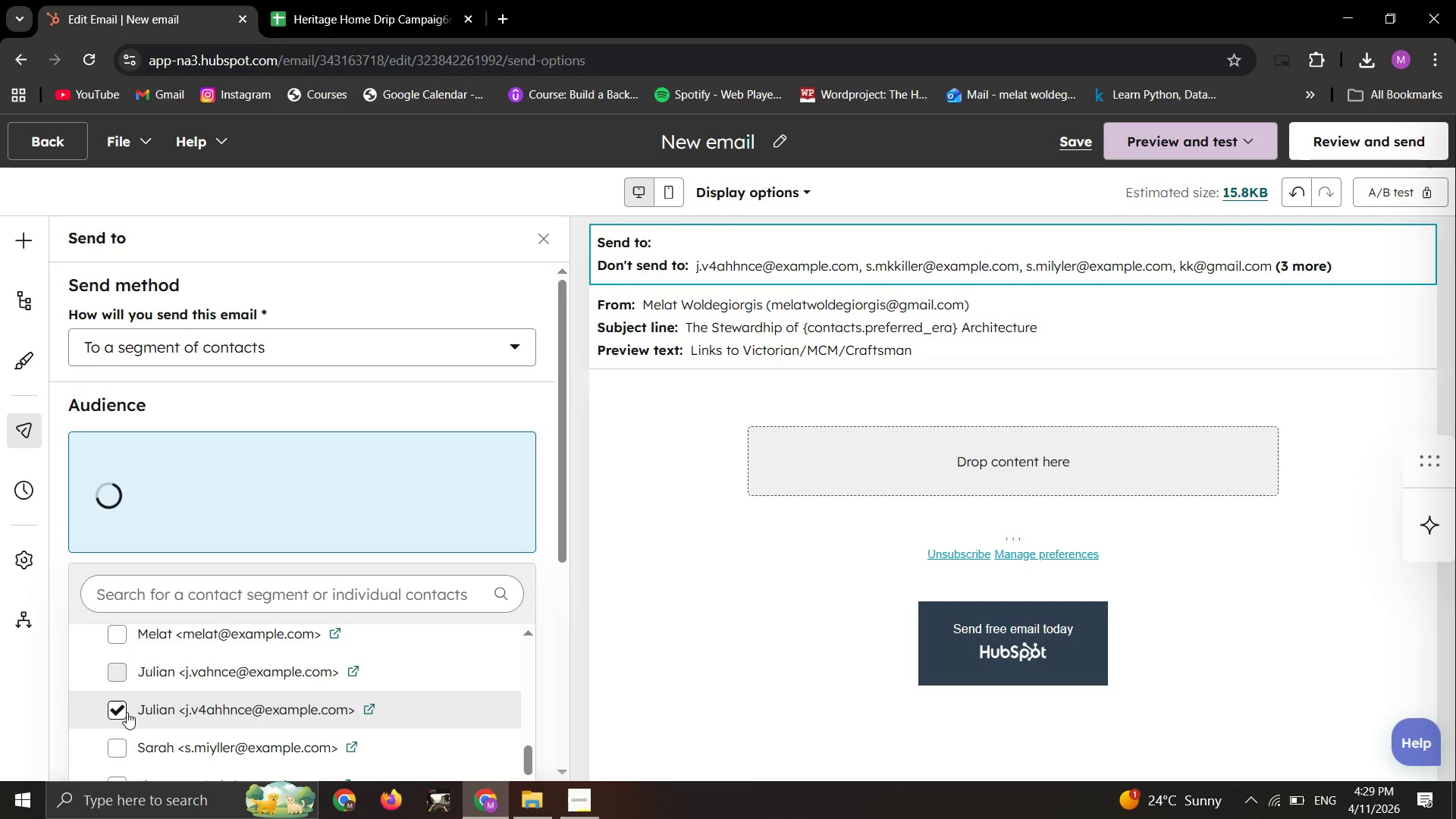 
left_click([121, 710])
 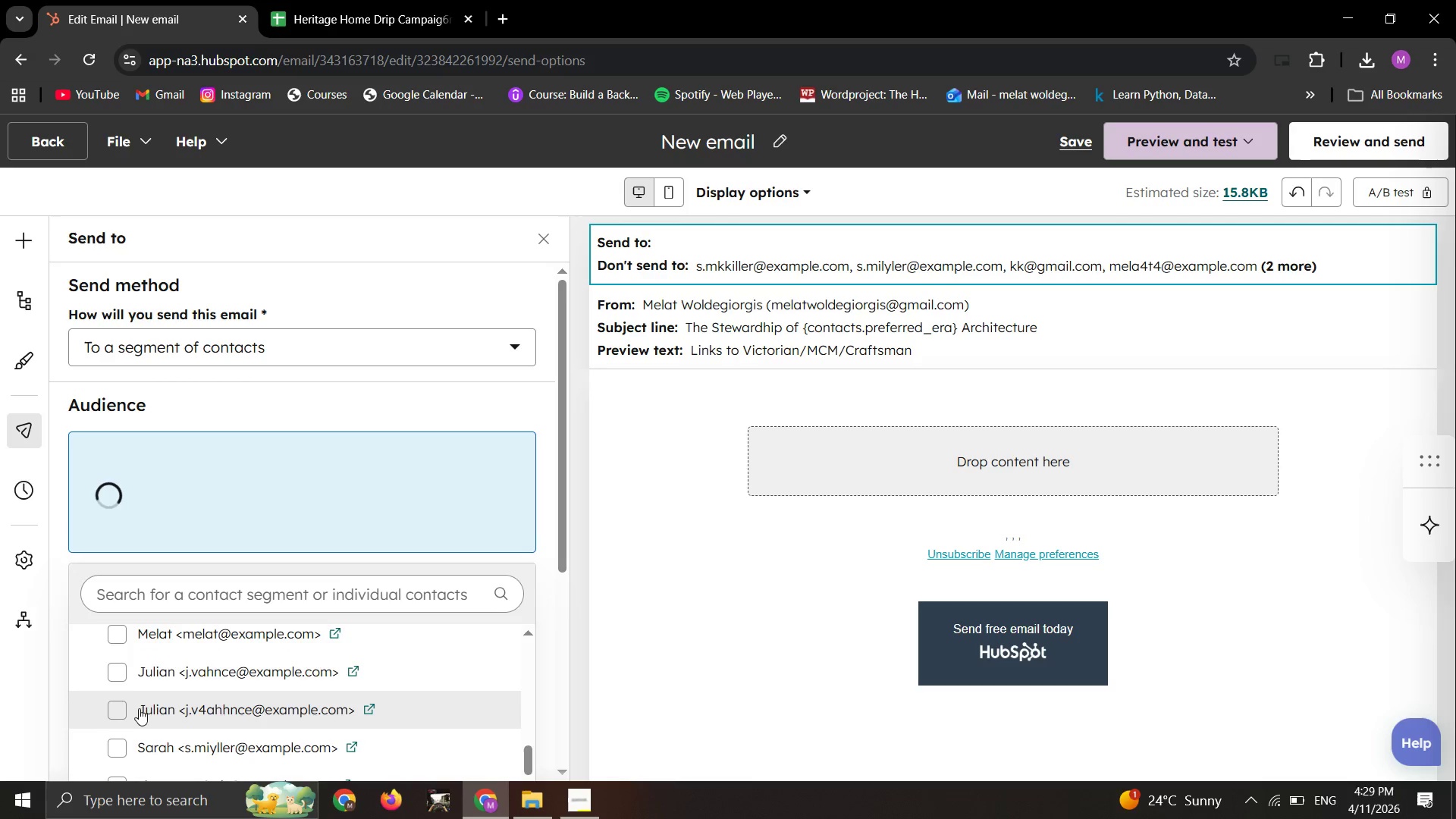 
scroll: coordinate [139, 708], scroll_direction: down, amount: 1.0
 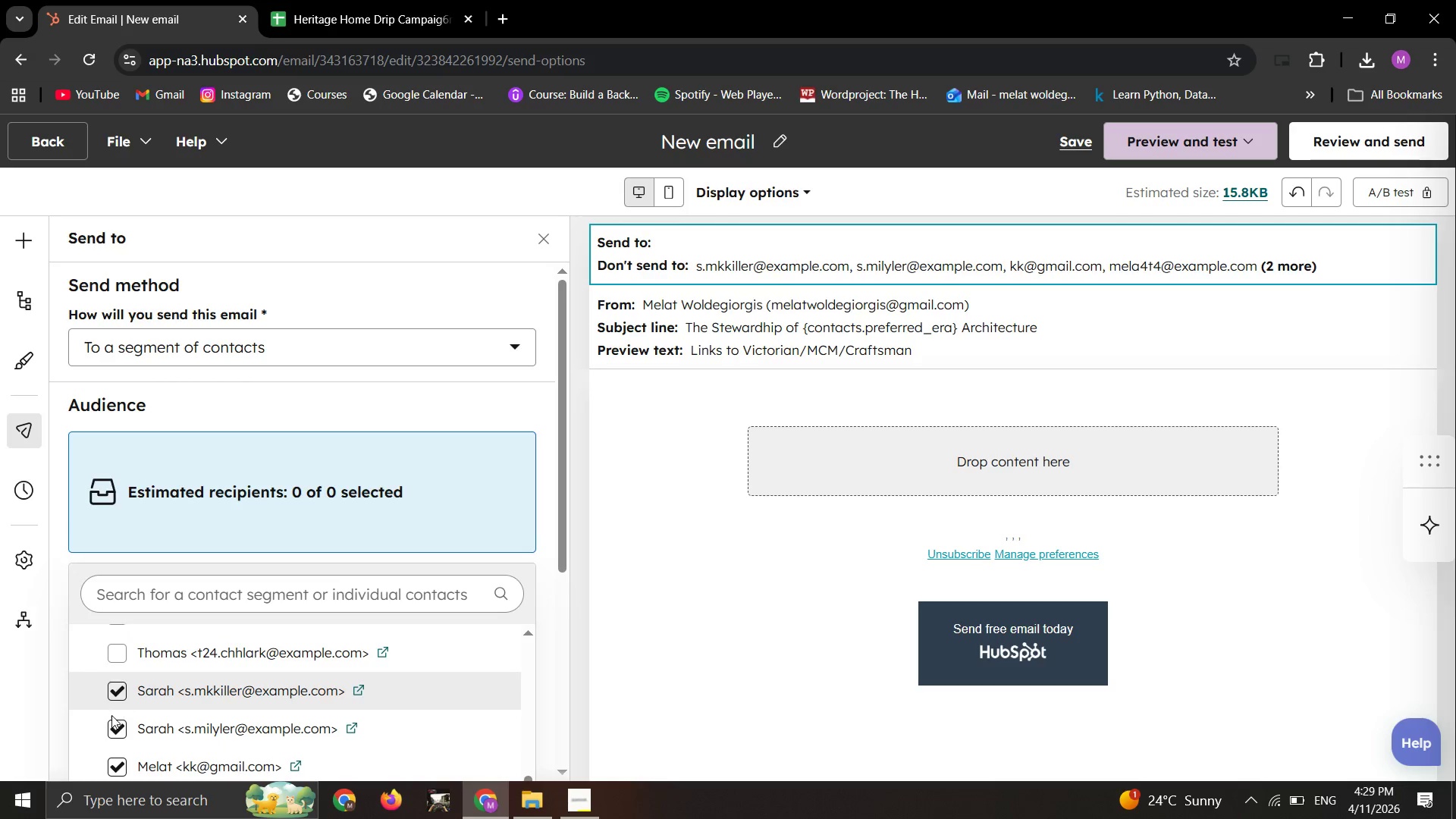 
left_click([111, 732])
 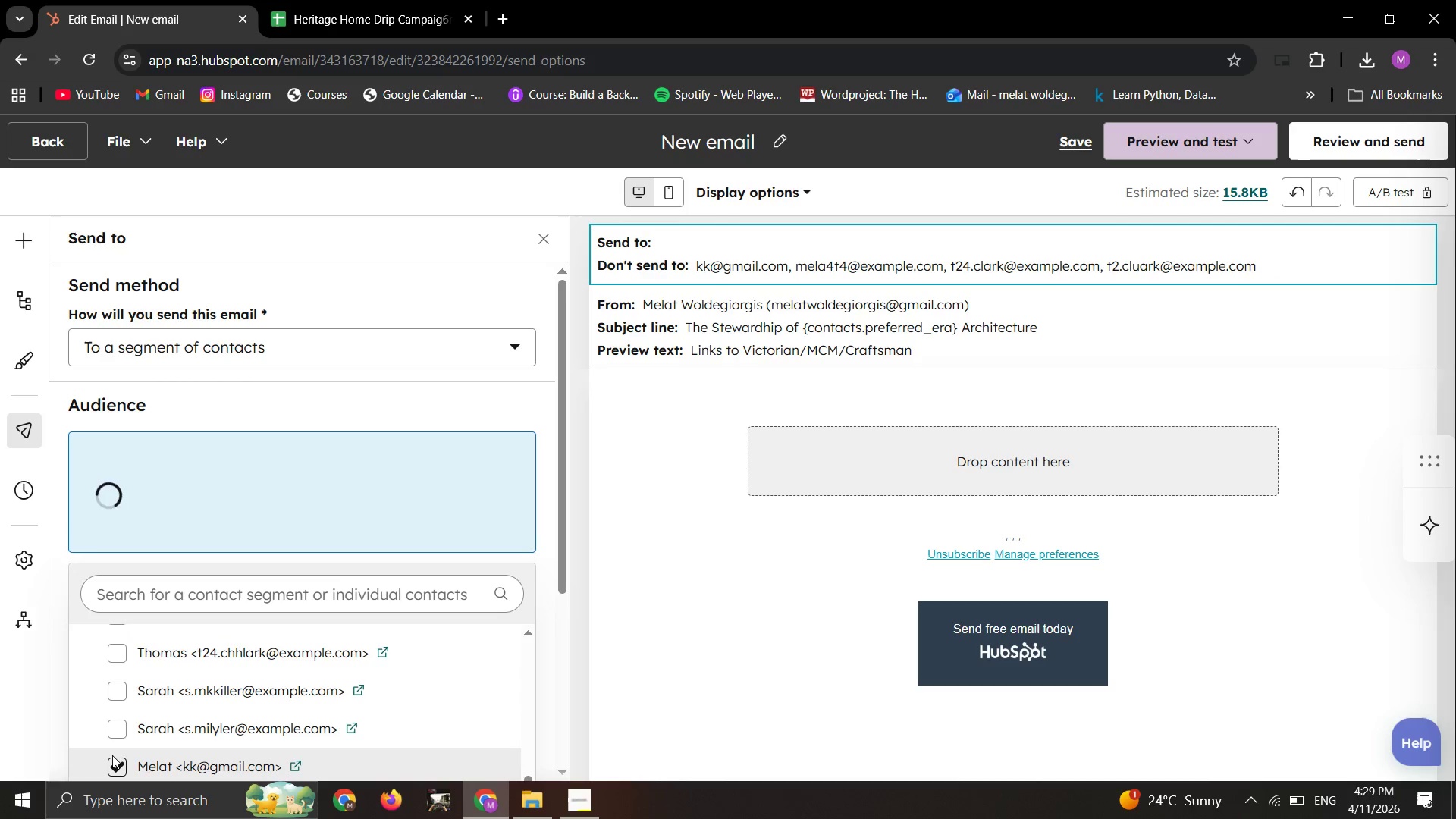 
left_click_drag(start_coordinate=[112, 755], to_coordinate=[112, 760])
 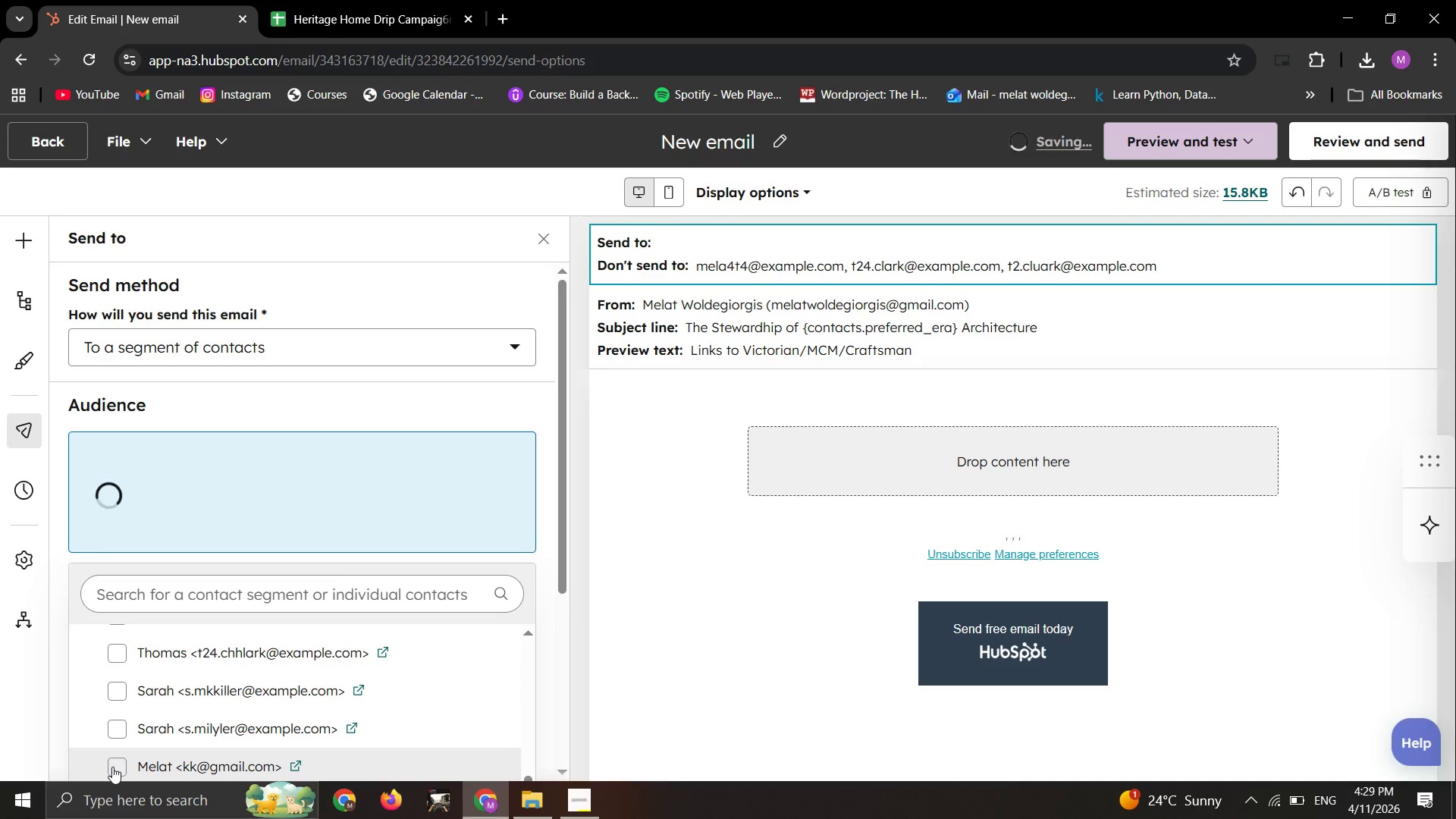 
left_click([112, 767])
 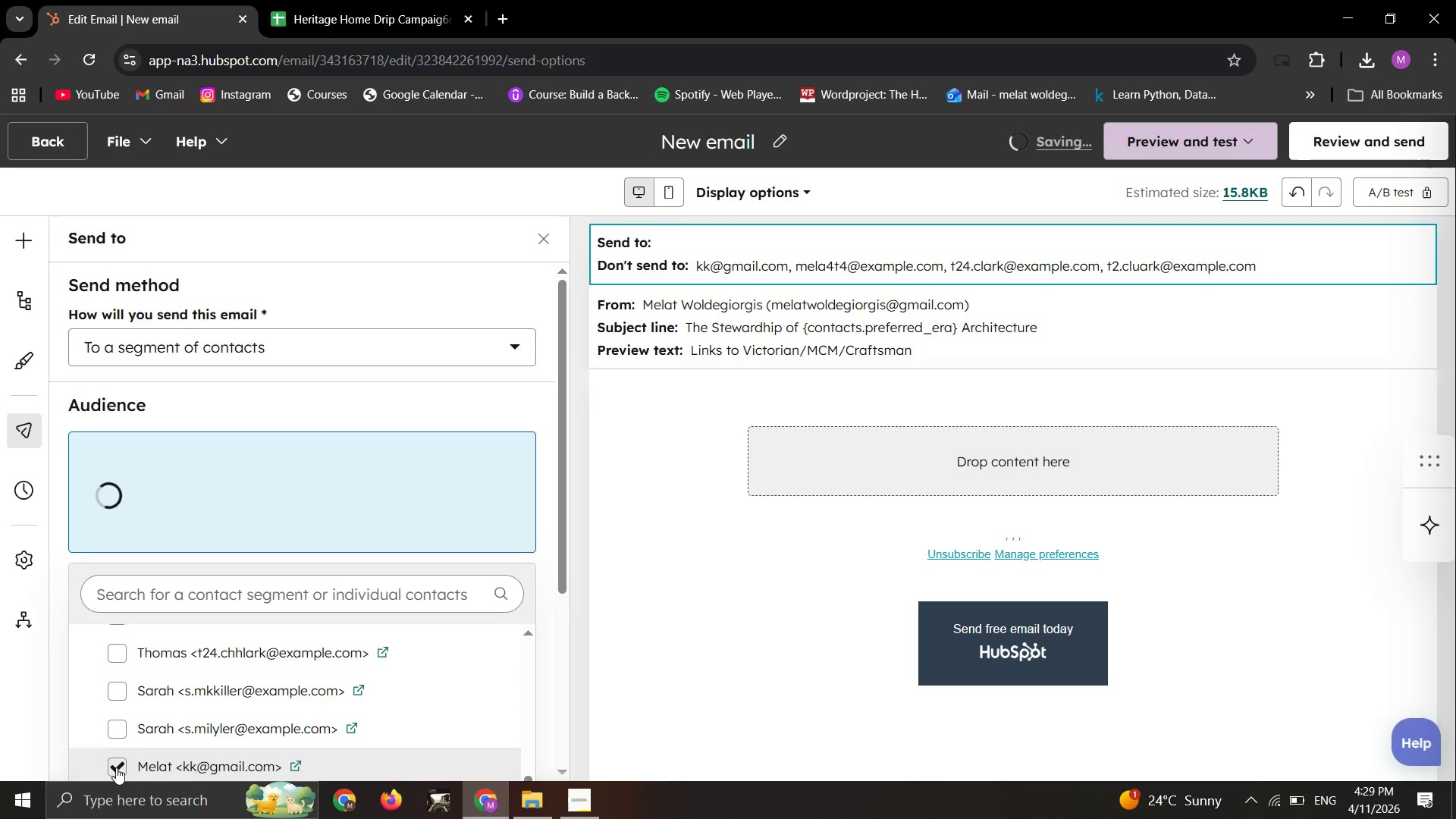 
scroll: coordinate [116, 767], scroll_direction: down, amount: 1.0
 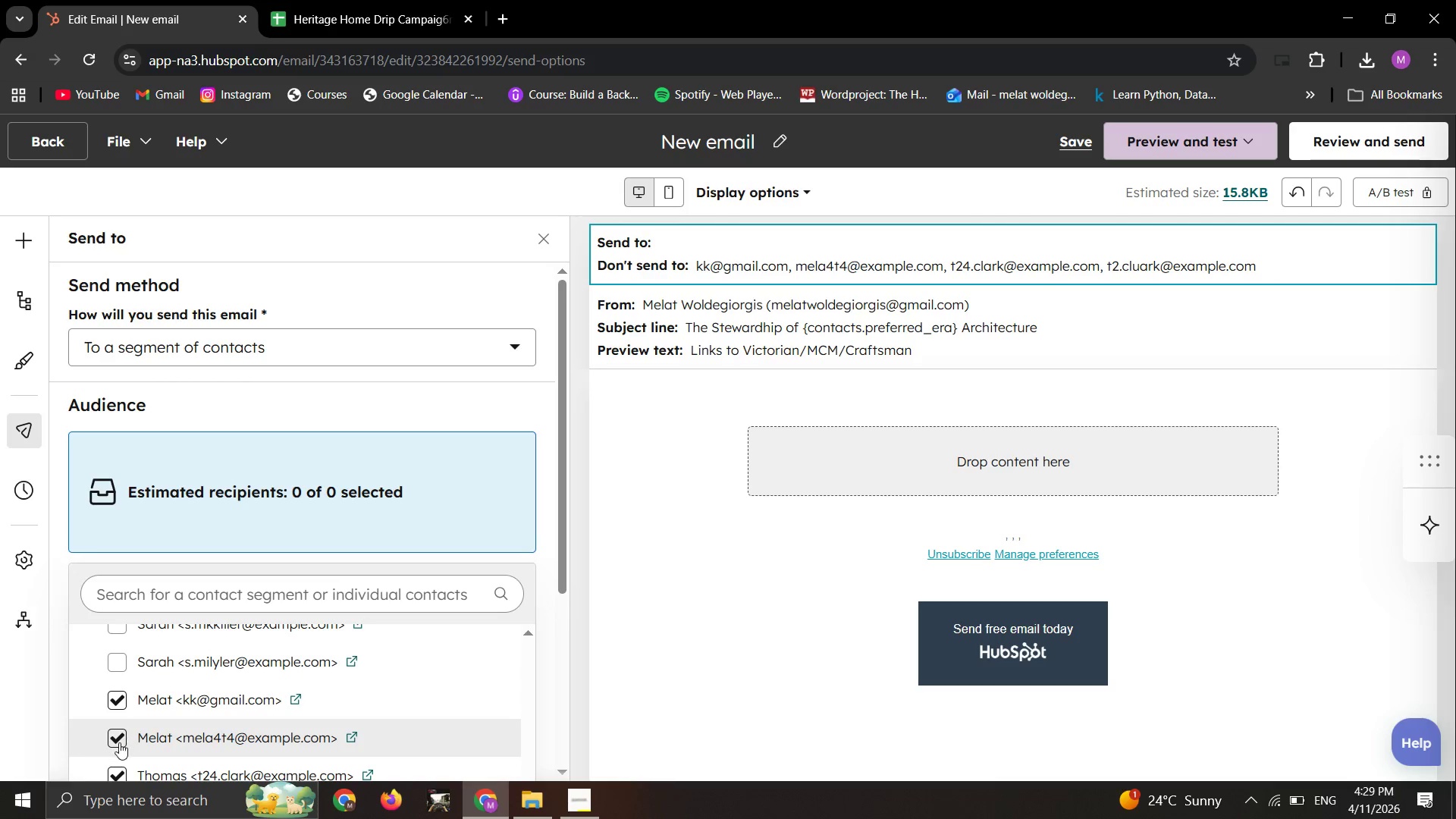 
left_click_drag(start_coordinate=[119, 742], to_coordinate=[119, 738])
 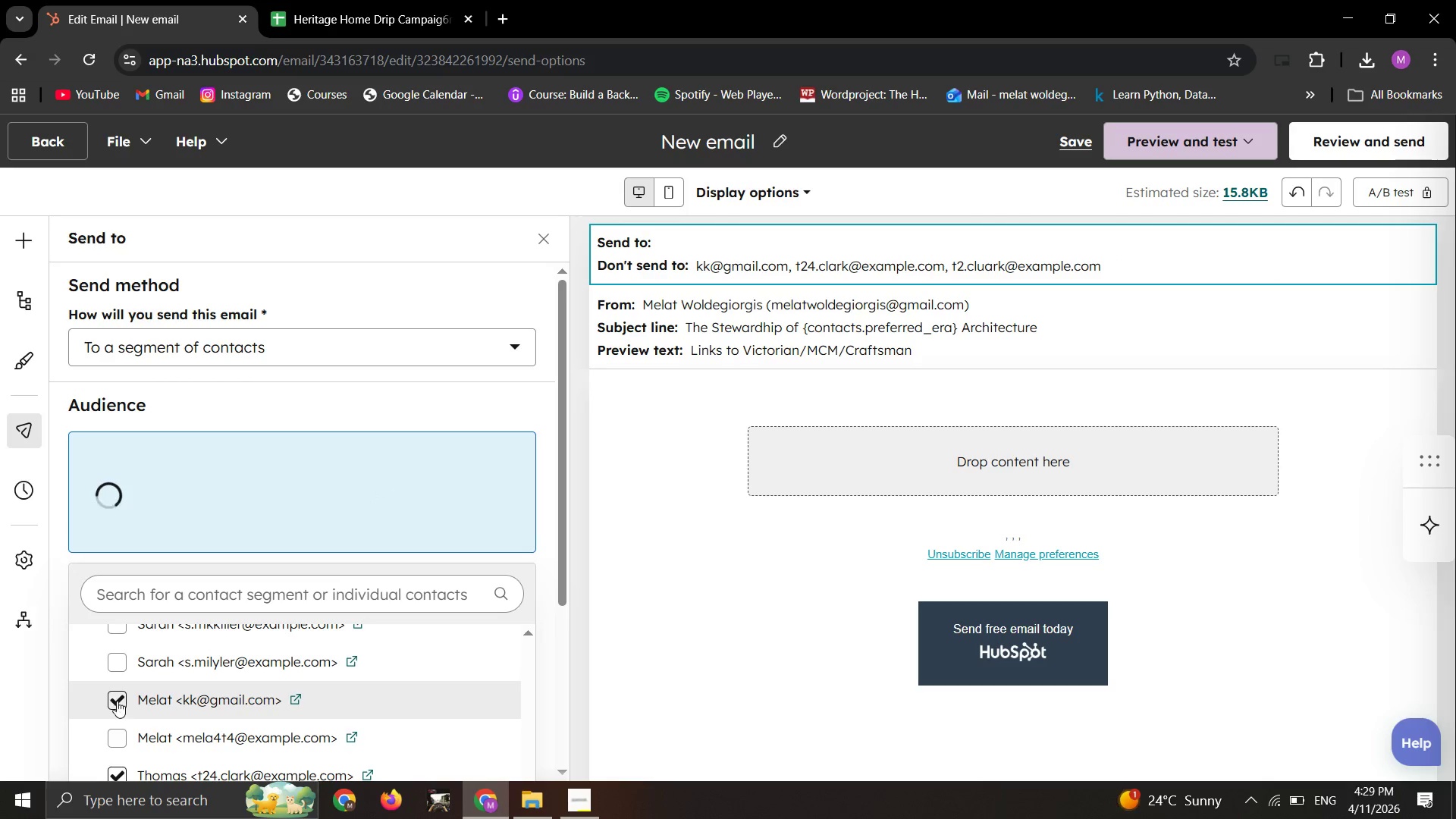 
left_click([117, 701])
 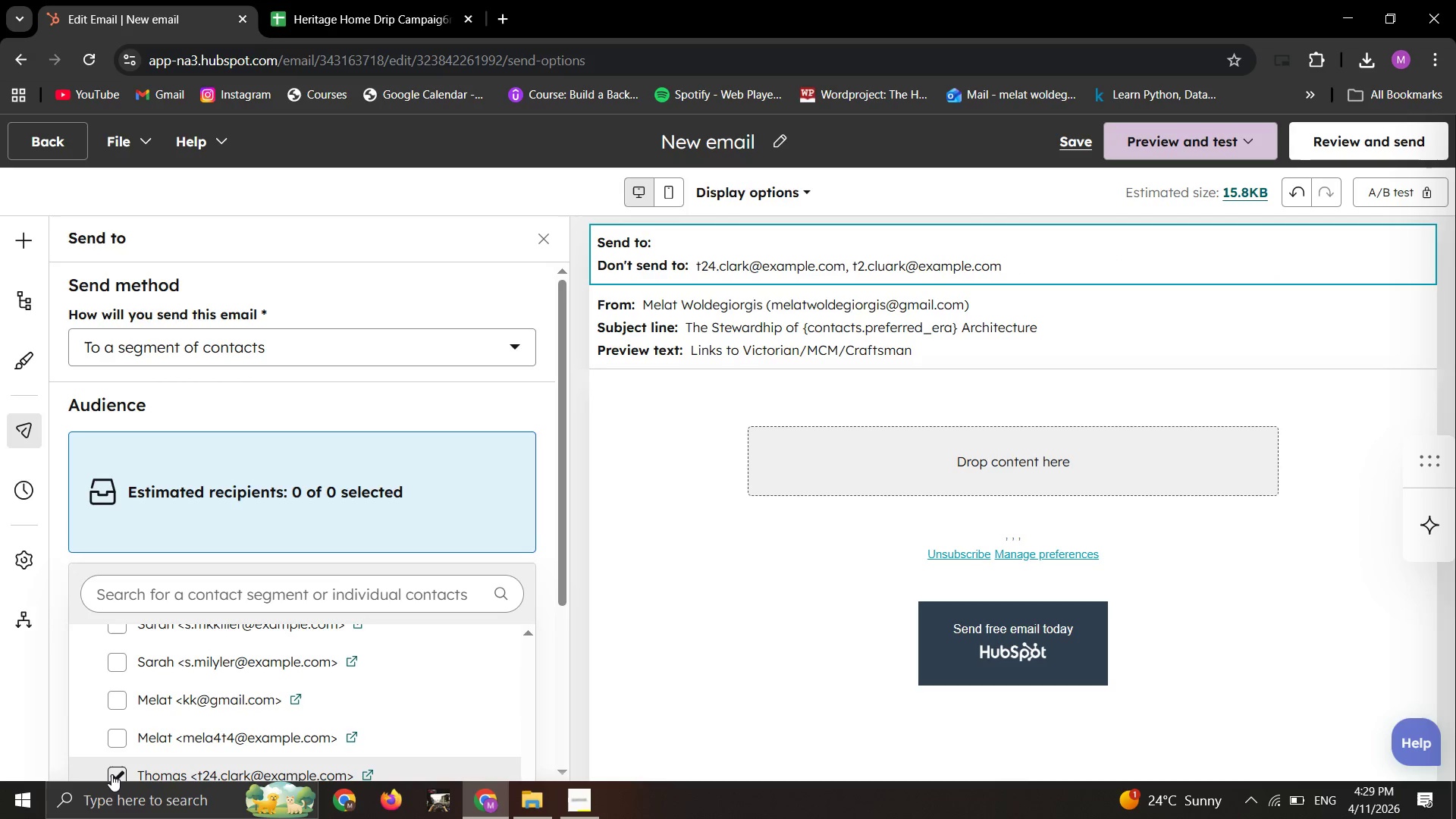 
left_click_drag(start_coordinate=[121, 774], to_coordinate=[121, 778])
 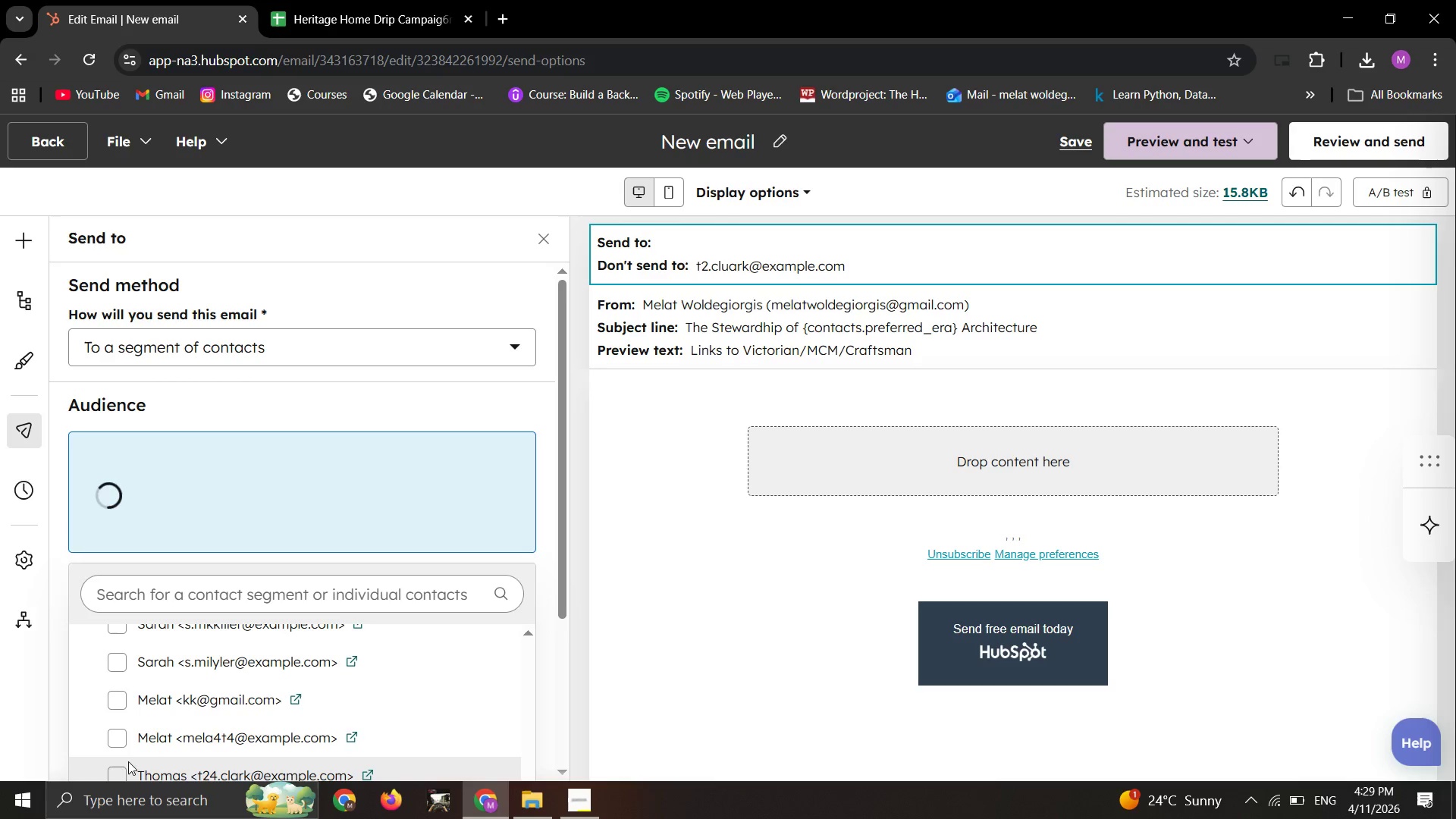 
scroll: coordinate [133, 758], scroll_direction: up, amount: 1.0
 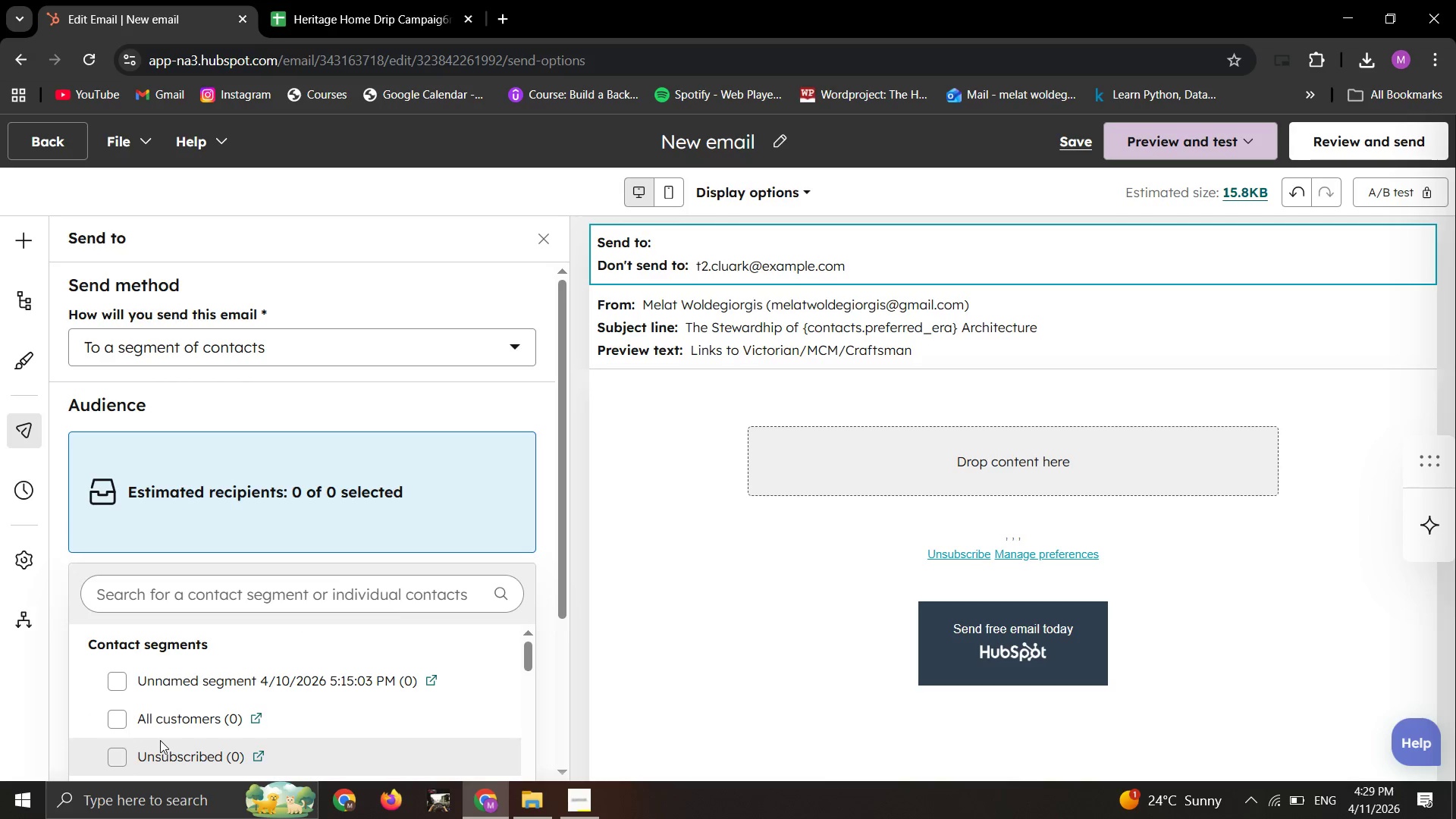 
scroll: coordinate [383, 497], scroll_direction: down, amount: 11.0
 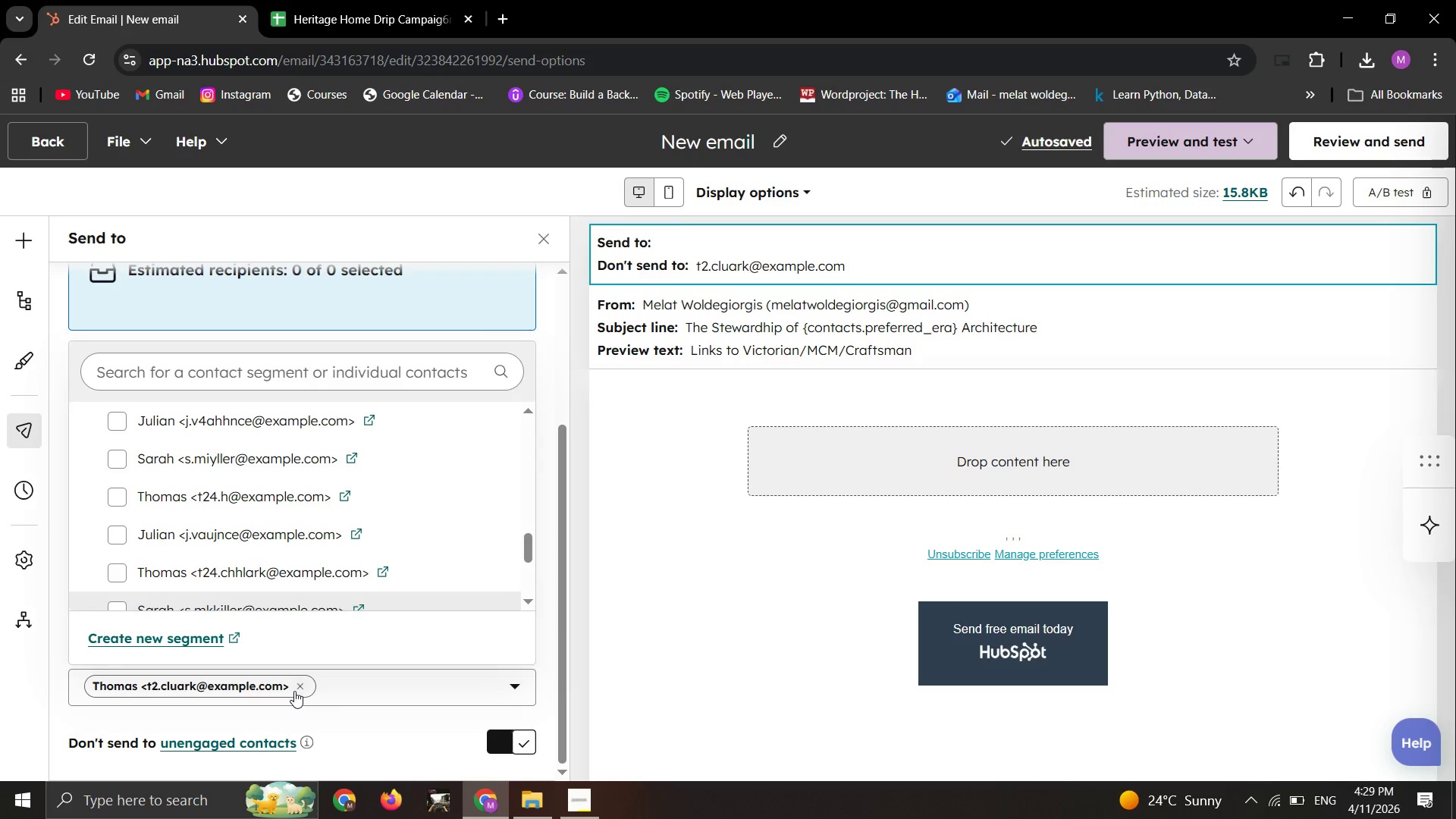 
left_click_drag(start_coordinate=[322, 666], to_coordinate=[330, 655])
 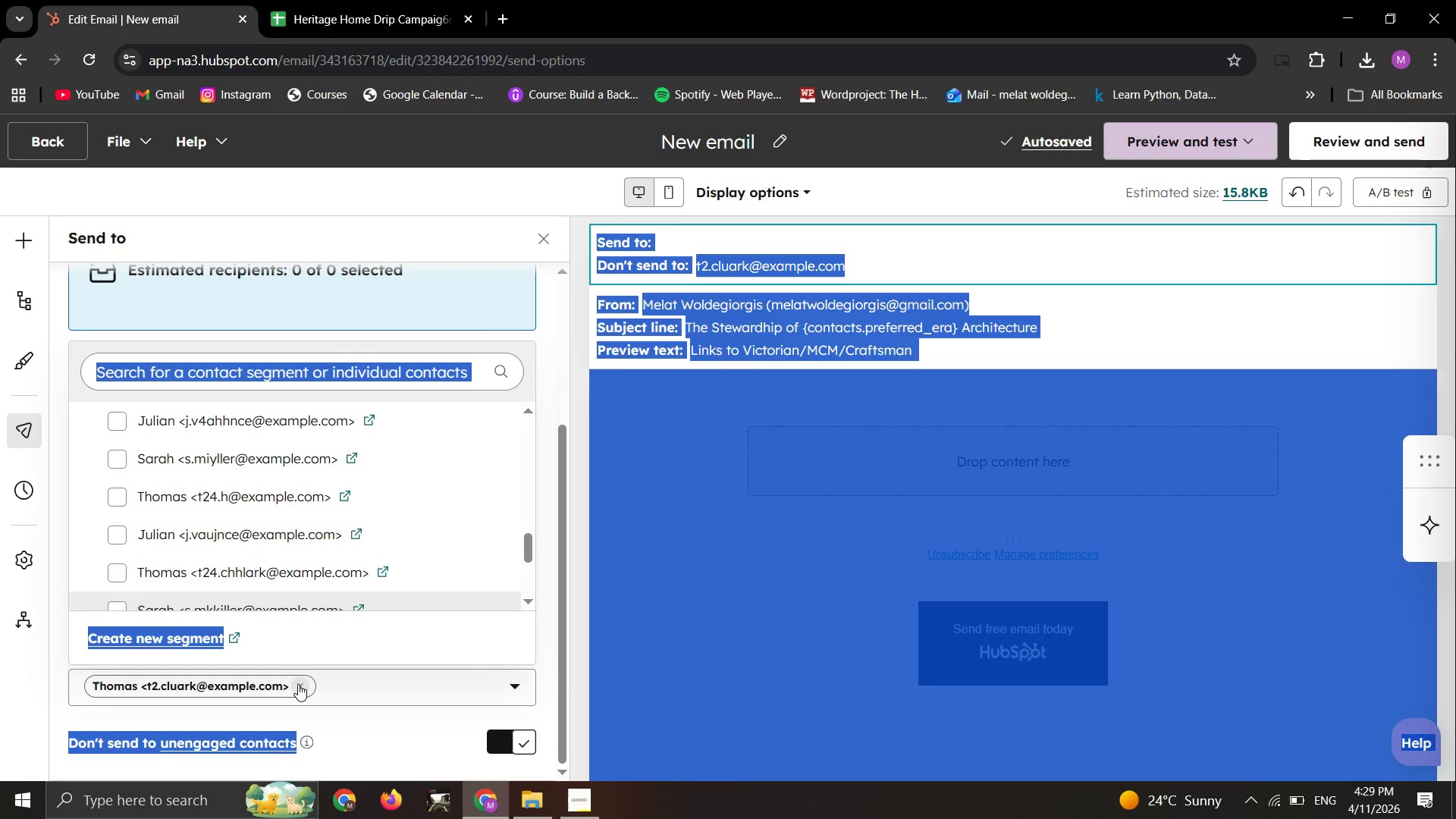 
left_click([298, 684])
 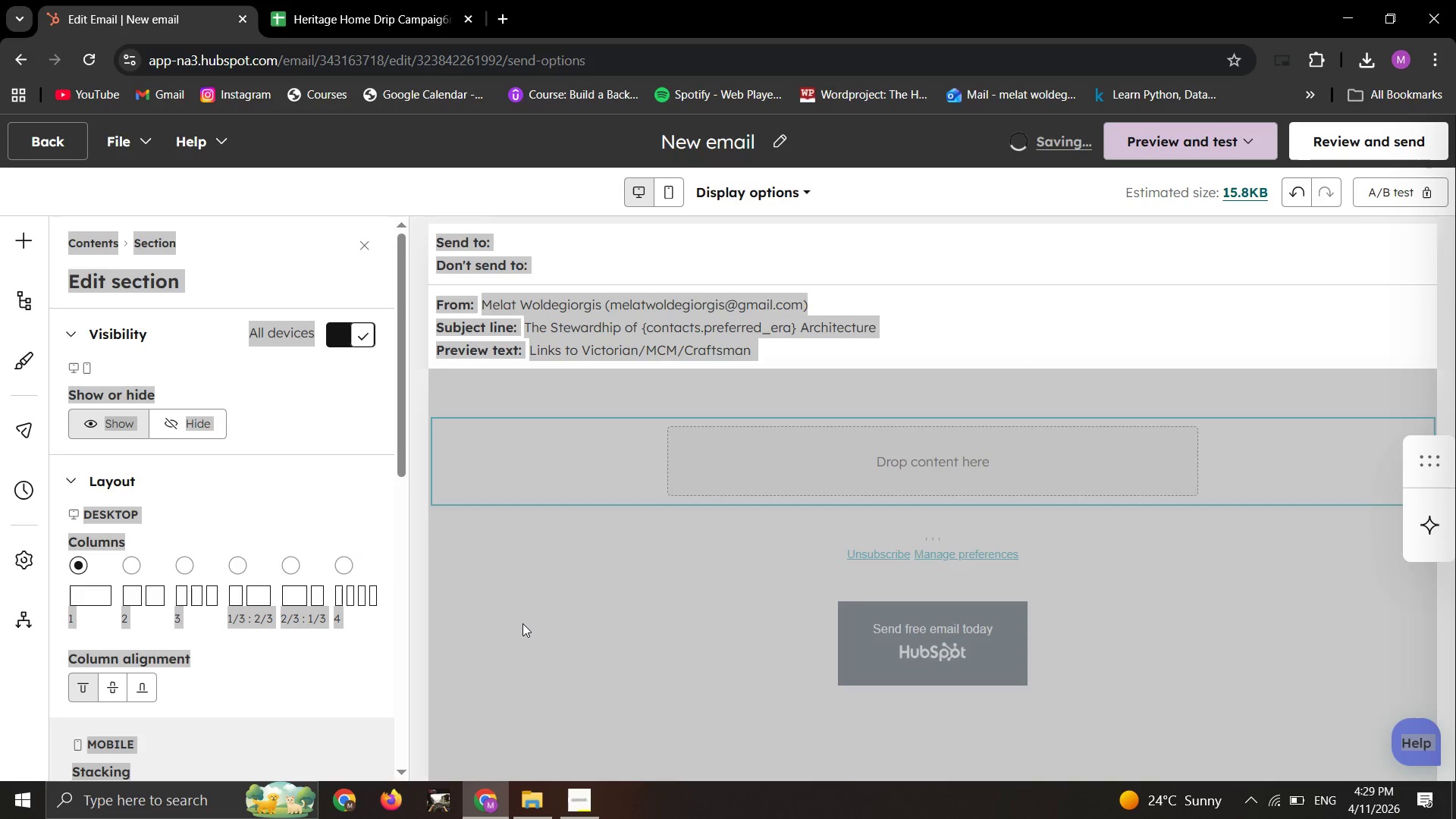 
left_click([642, 641])
 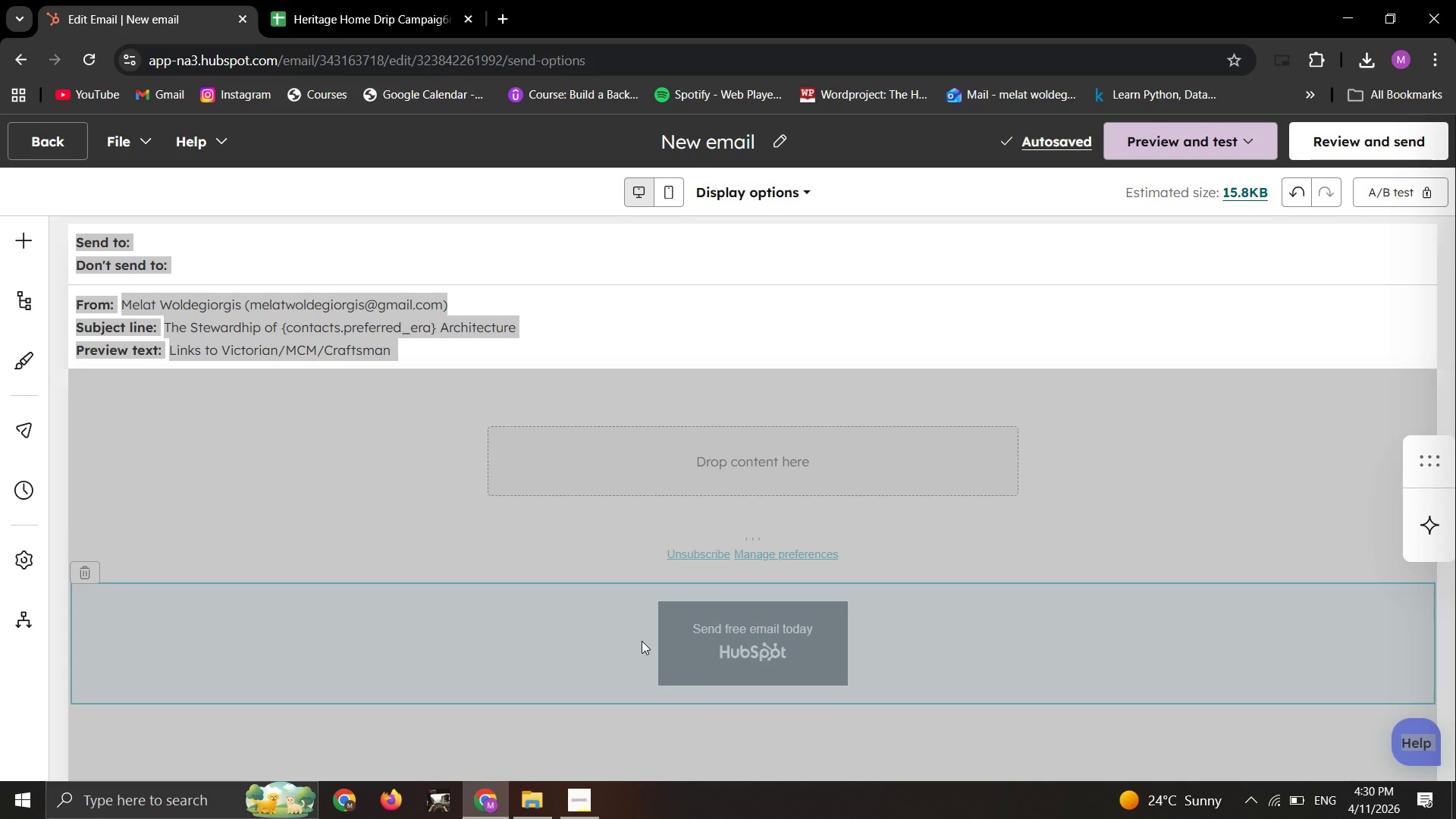 
wait(23.94)
 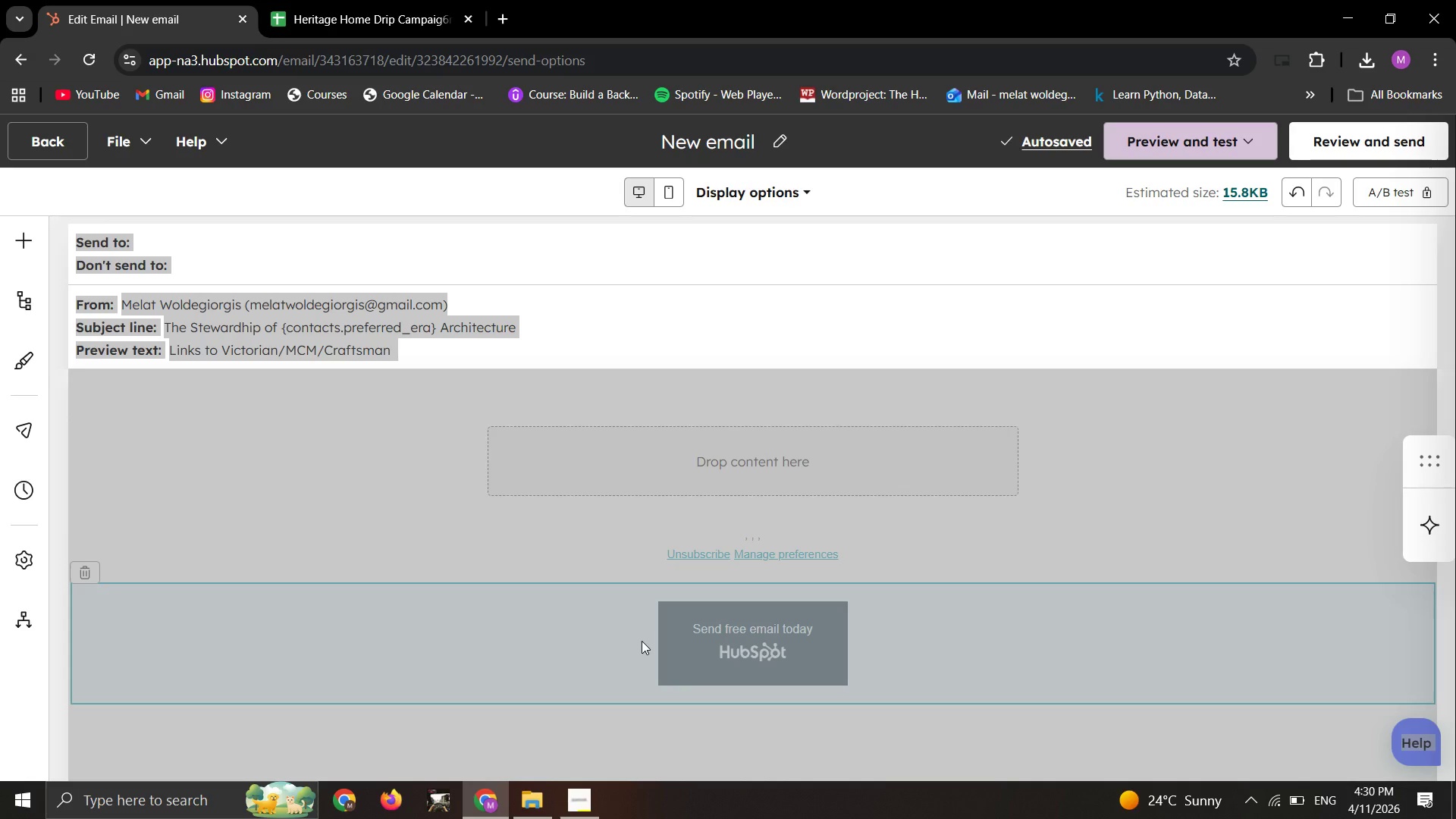 
left_click([735, 334])
 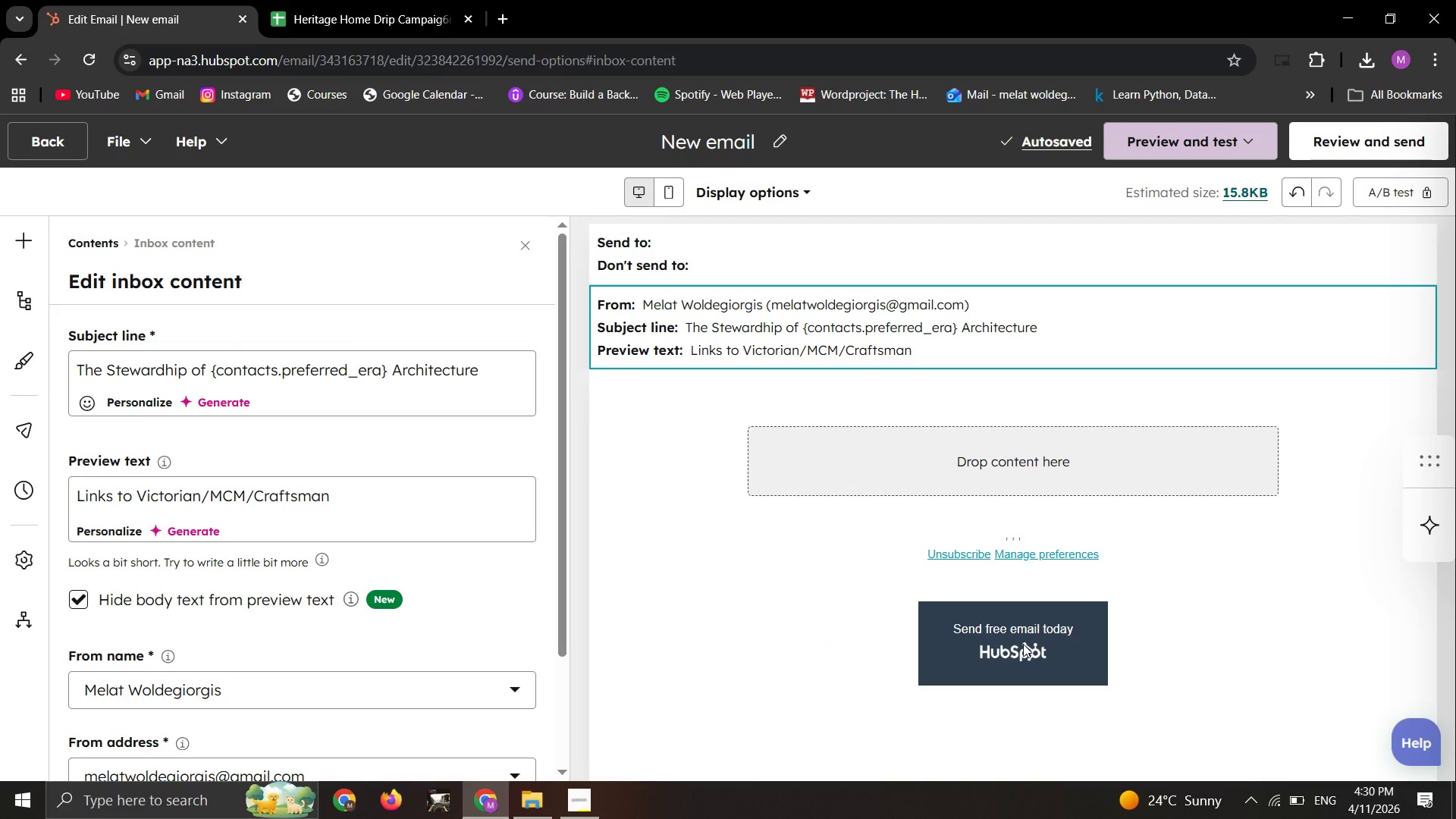 
wait(11.08)
 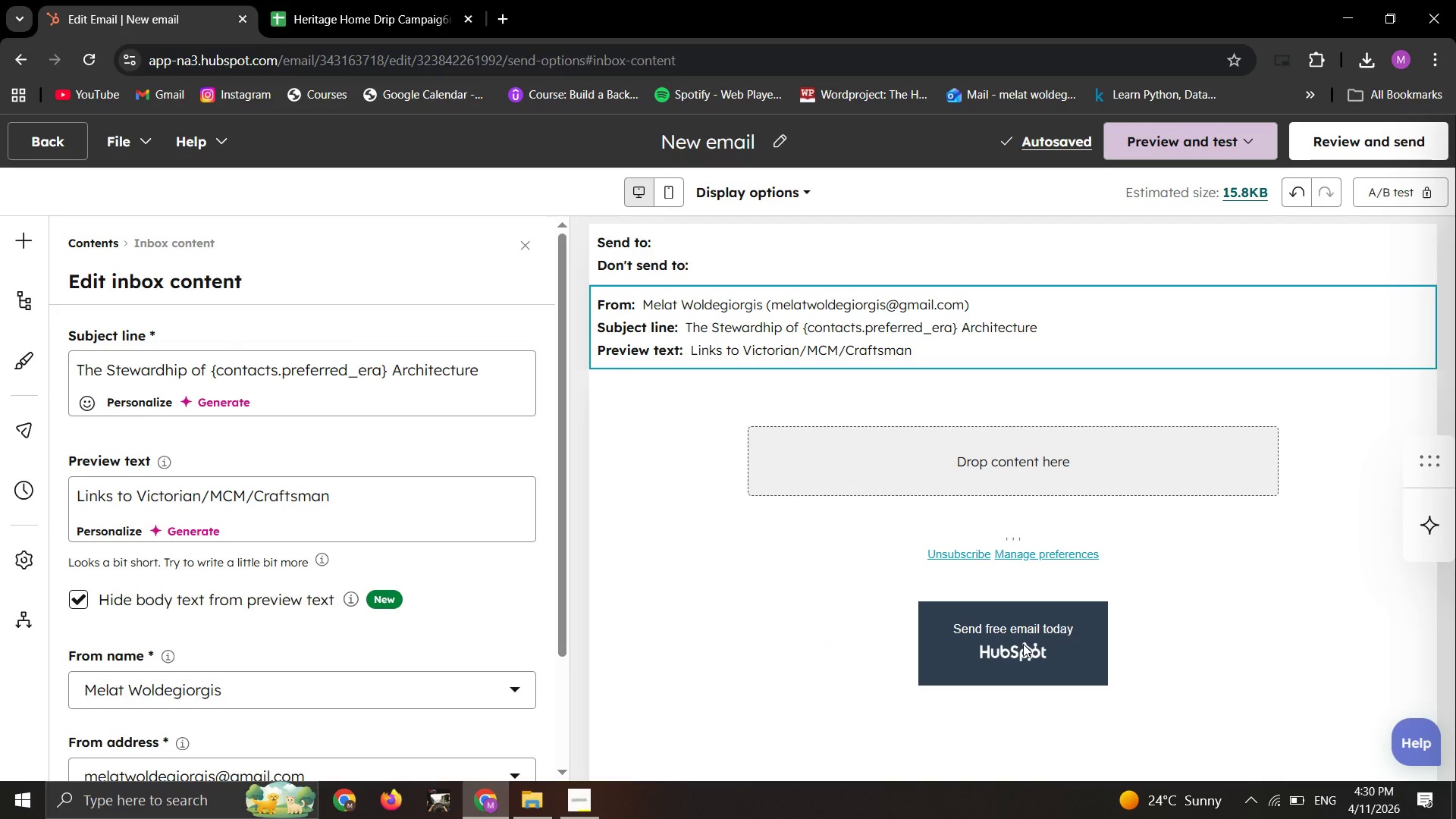 
left_click([1155, 578])
 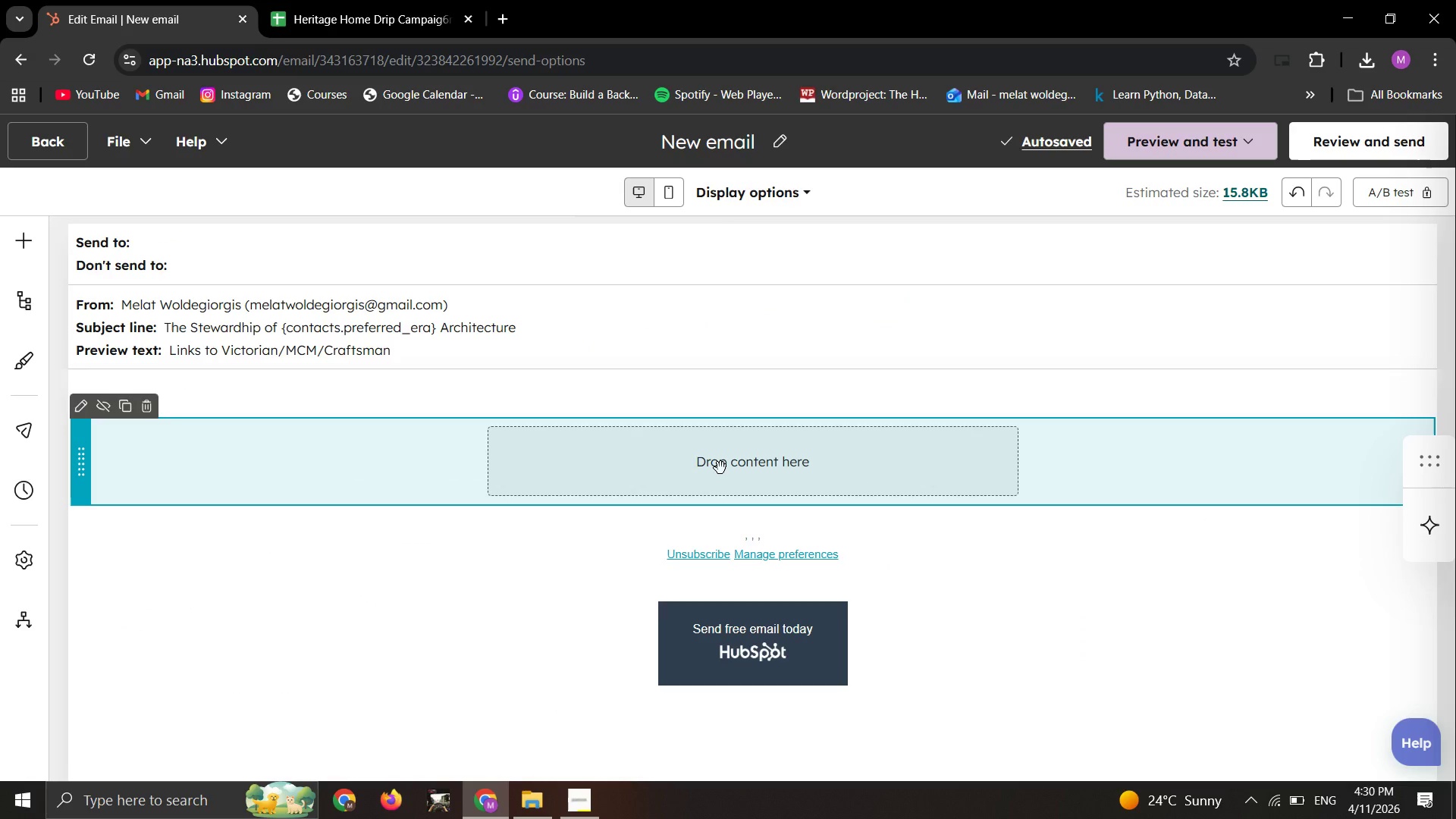 
left_click([533, 475])
 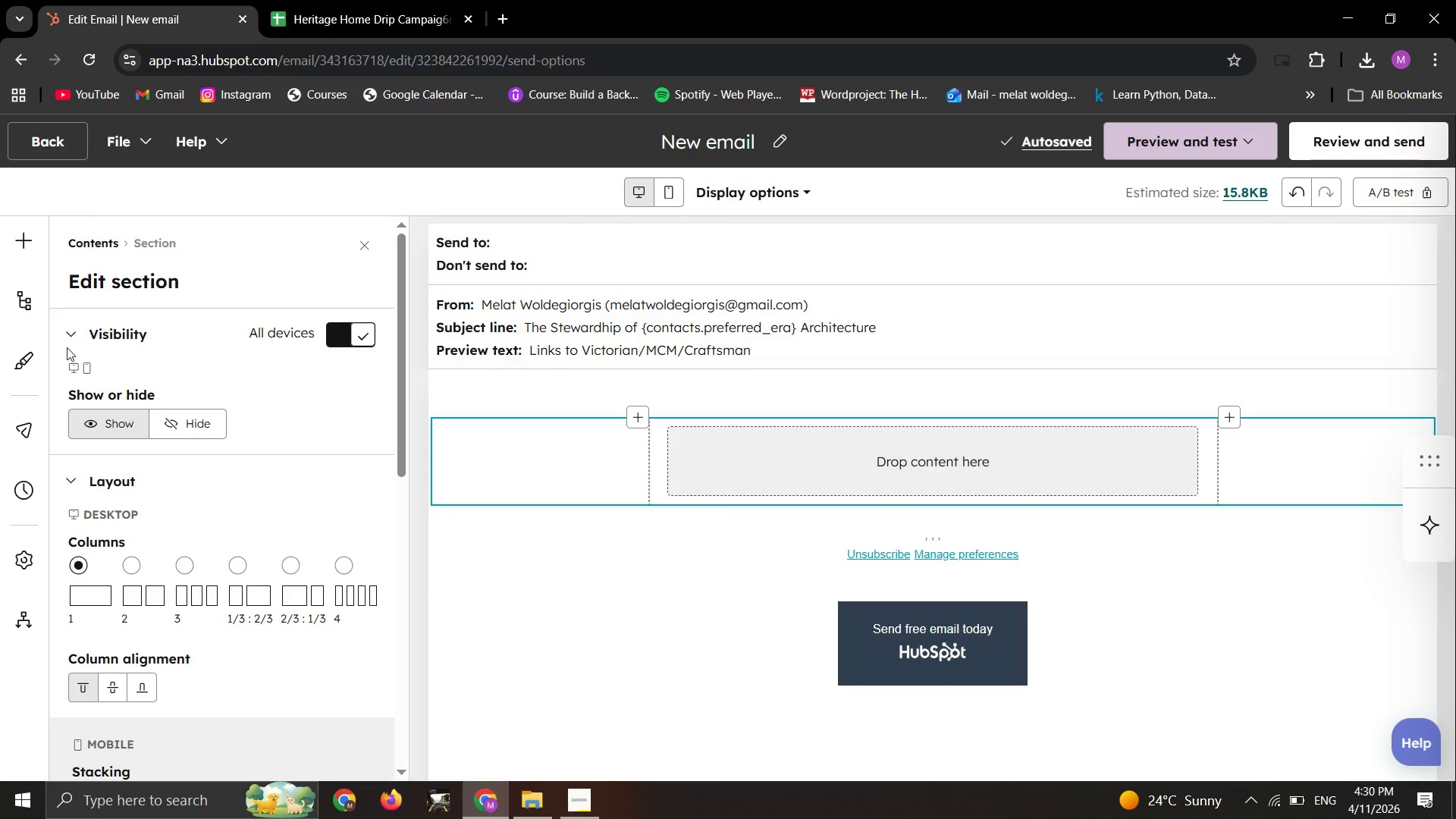 
wait(5.84)
 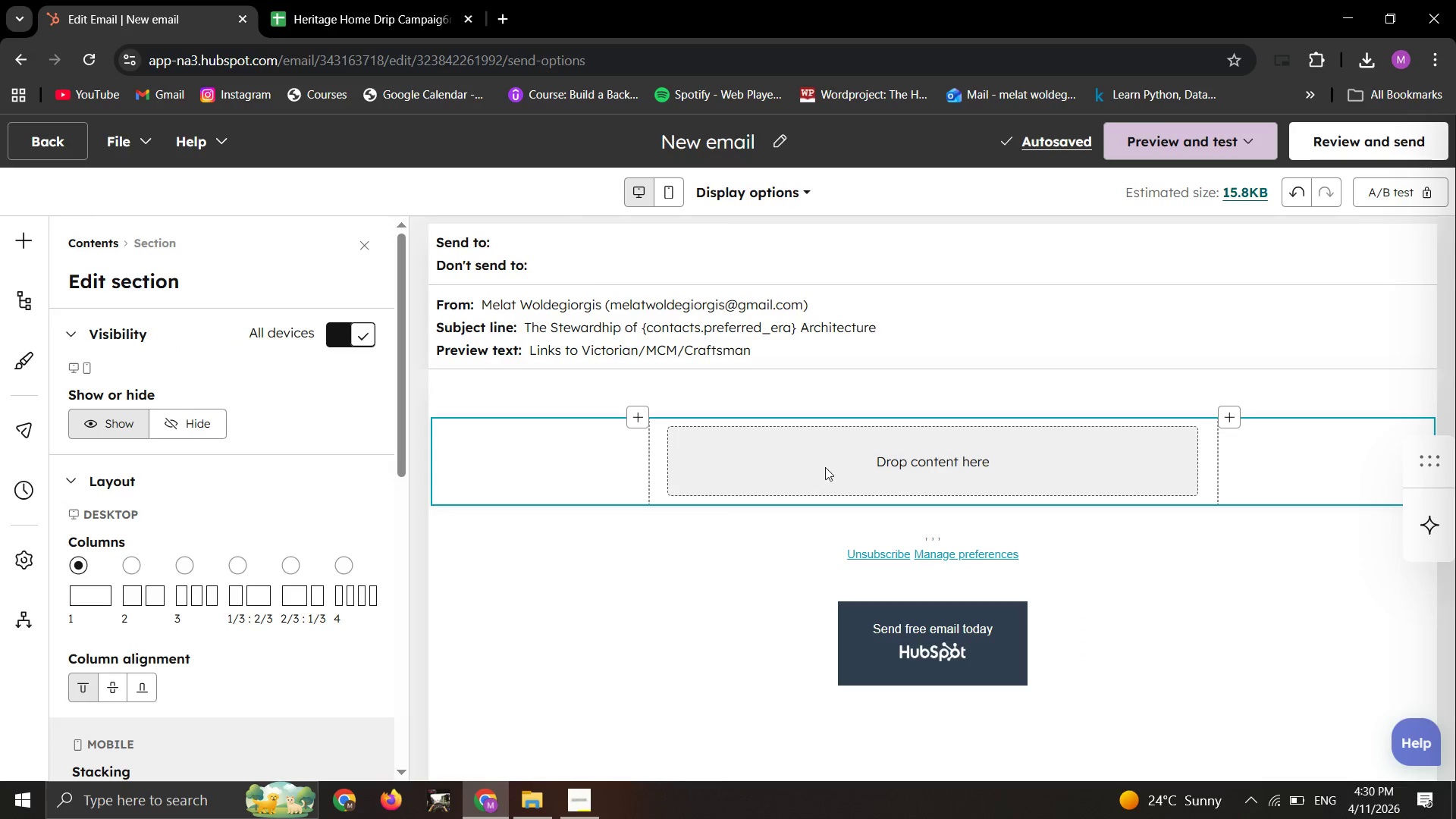 
left_click([29, 227])
 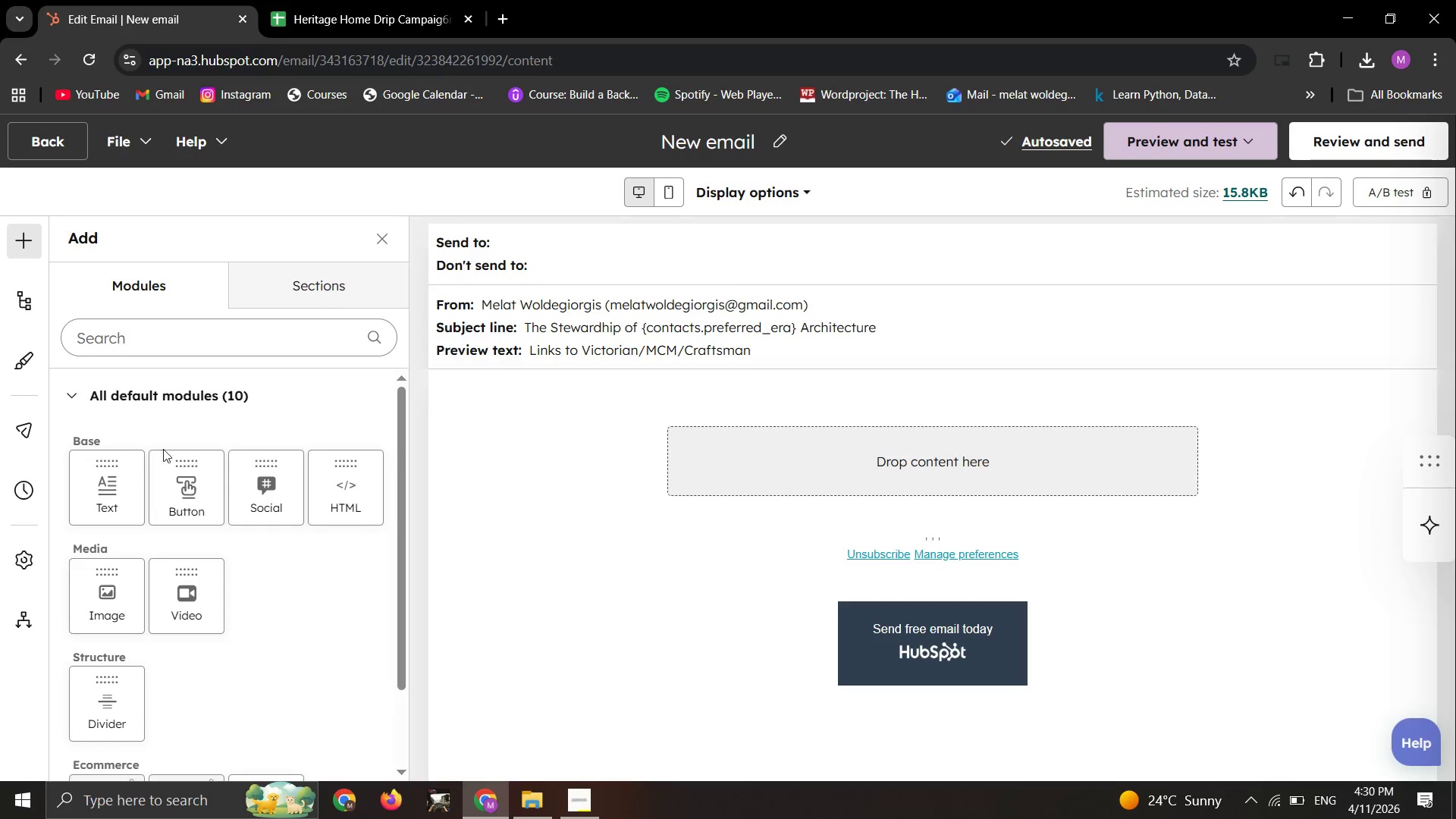 
left_click([97, 480])
 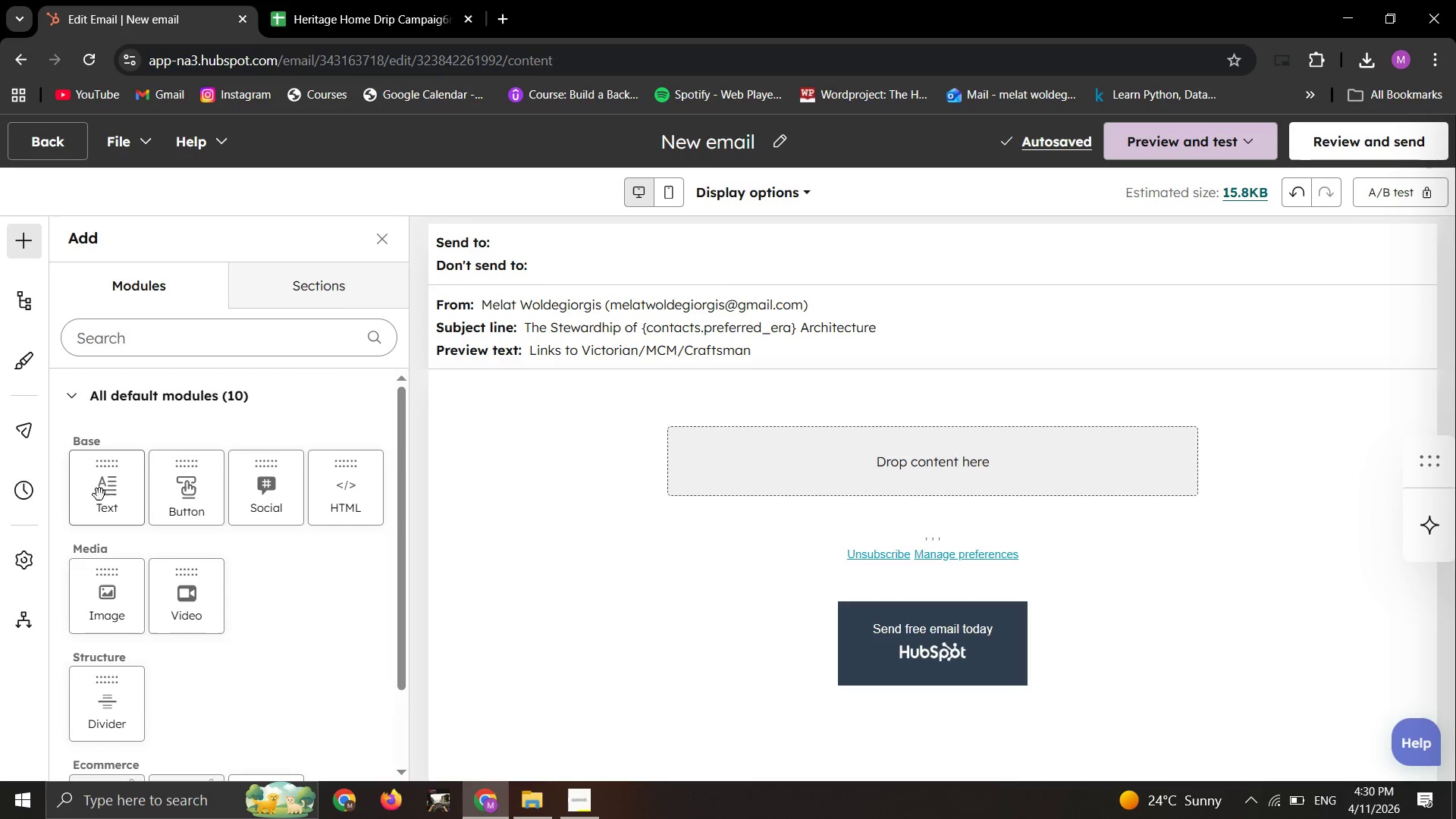 
left_click_drag(start_coordinate=[99, 492], to_coordinate=[830, 414])
 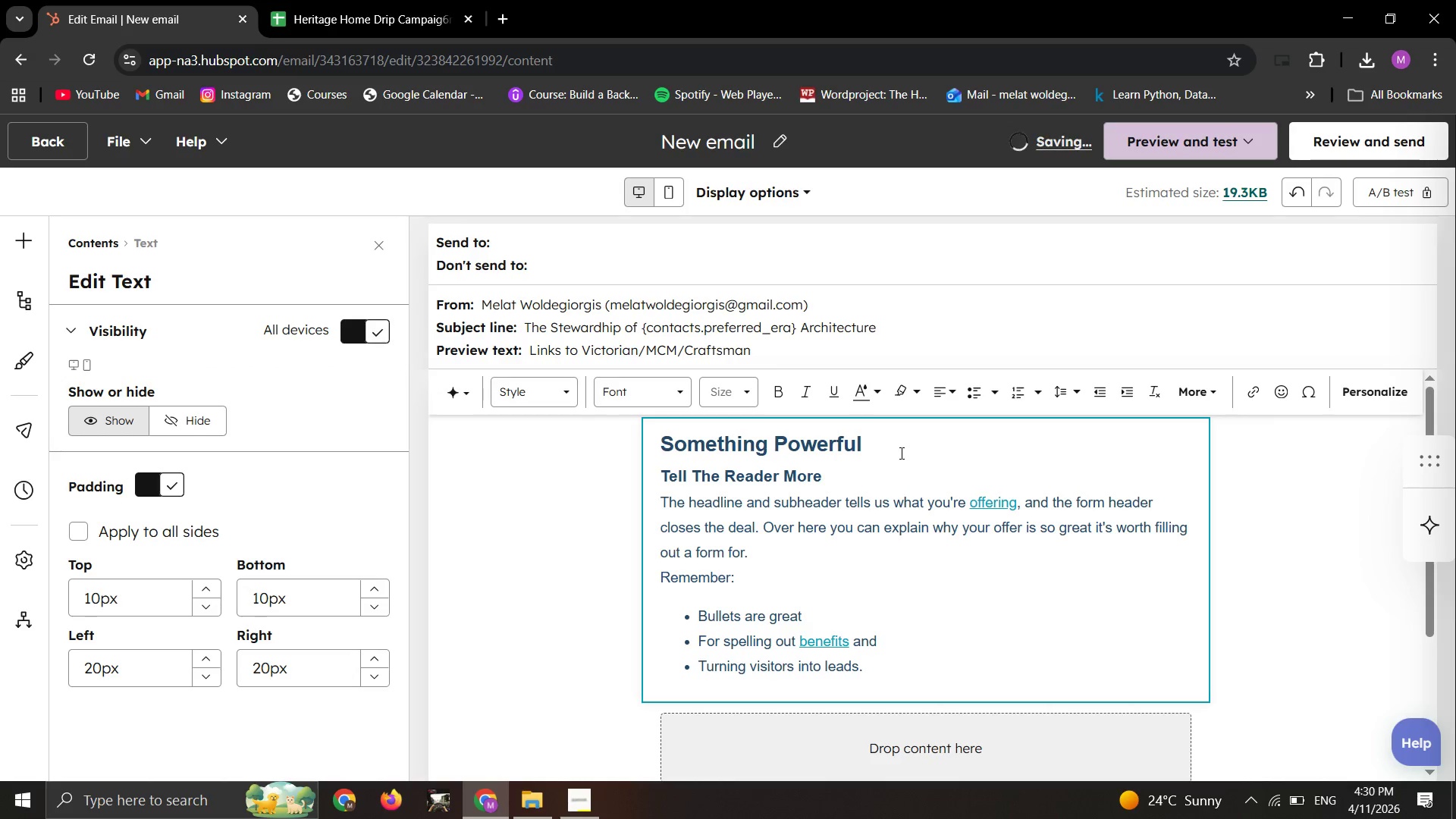 
left_click([873, 454])
 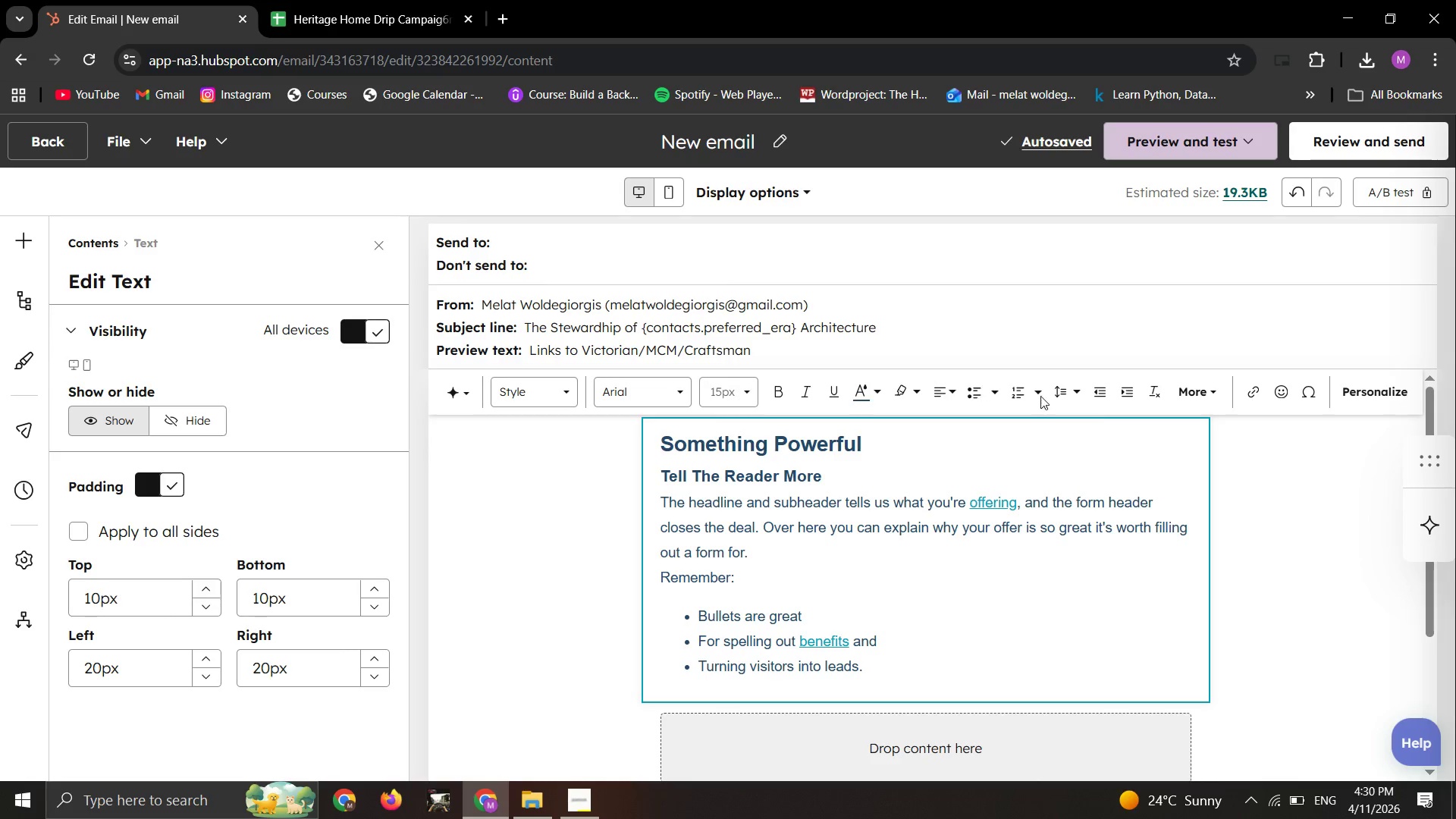 
wait(5.02)
 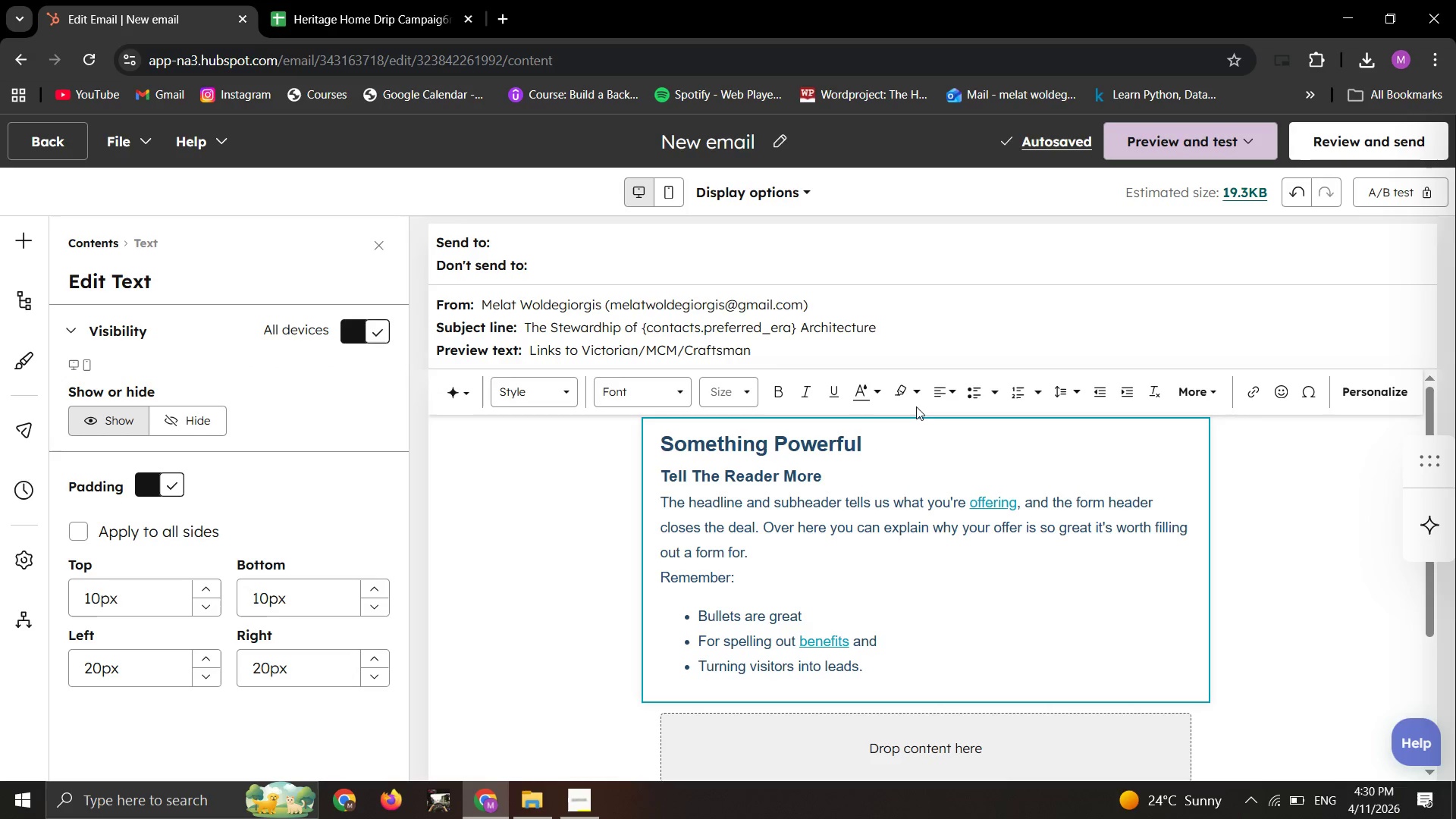 
double_click([1073, 434])
 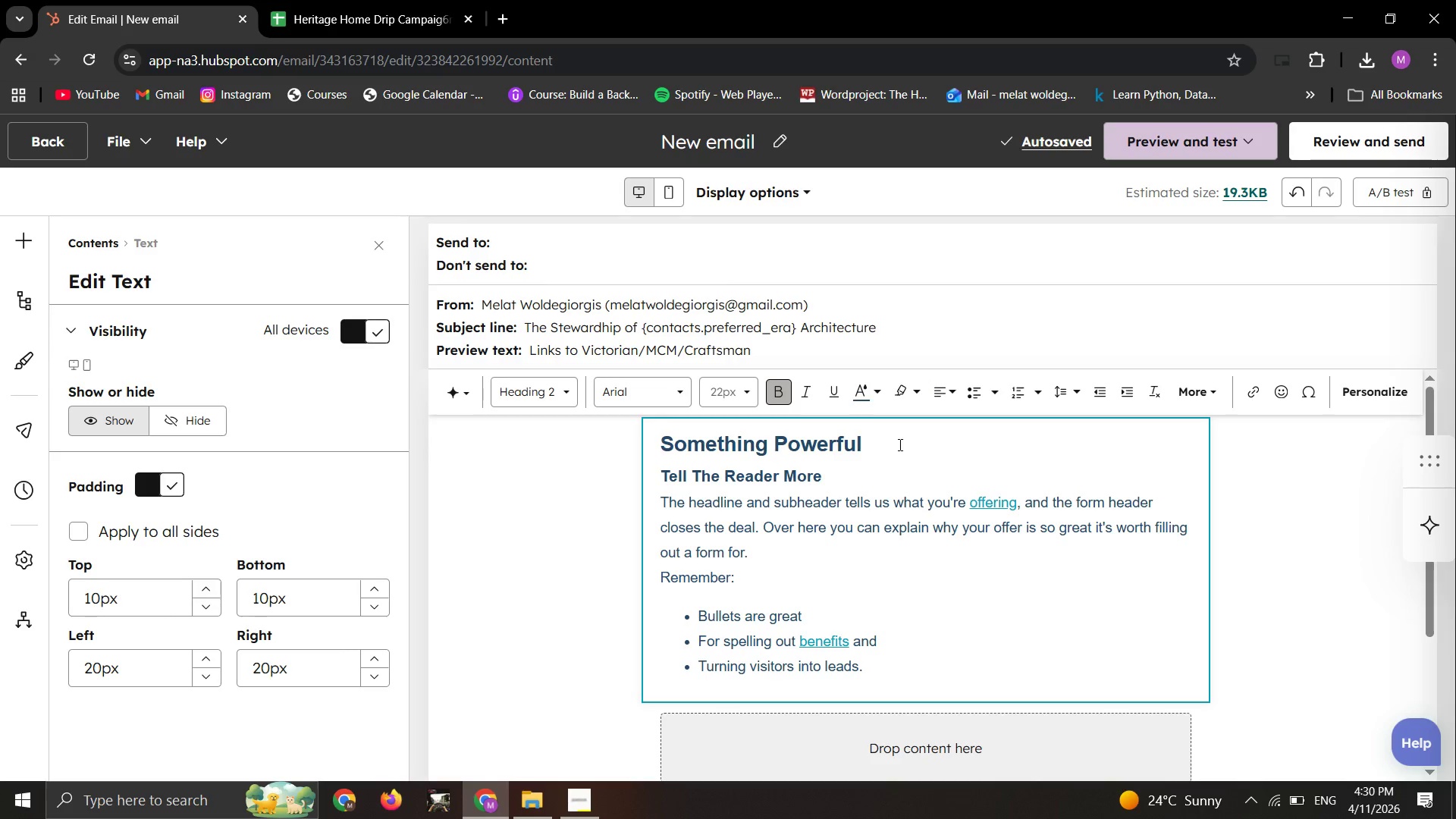 
left_click([1073, 434])
 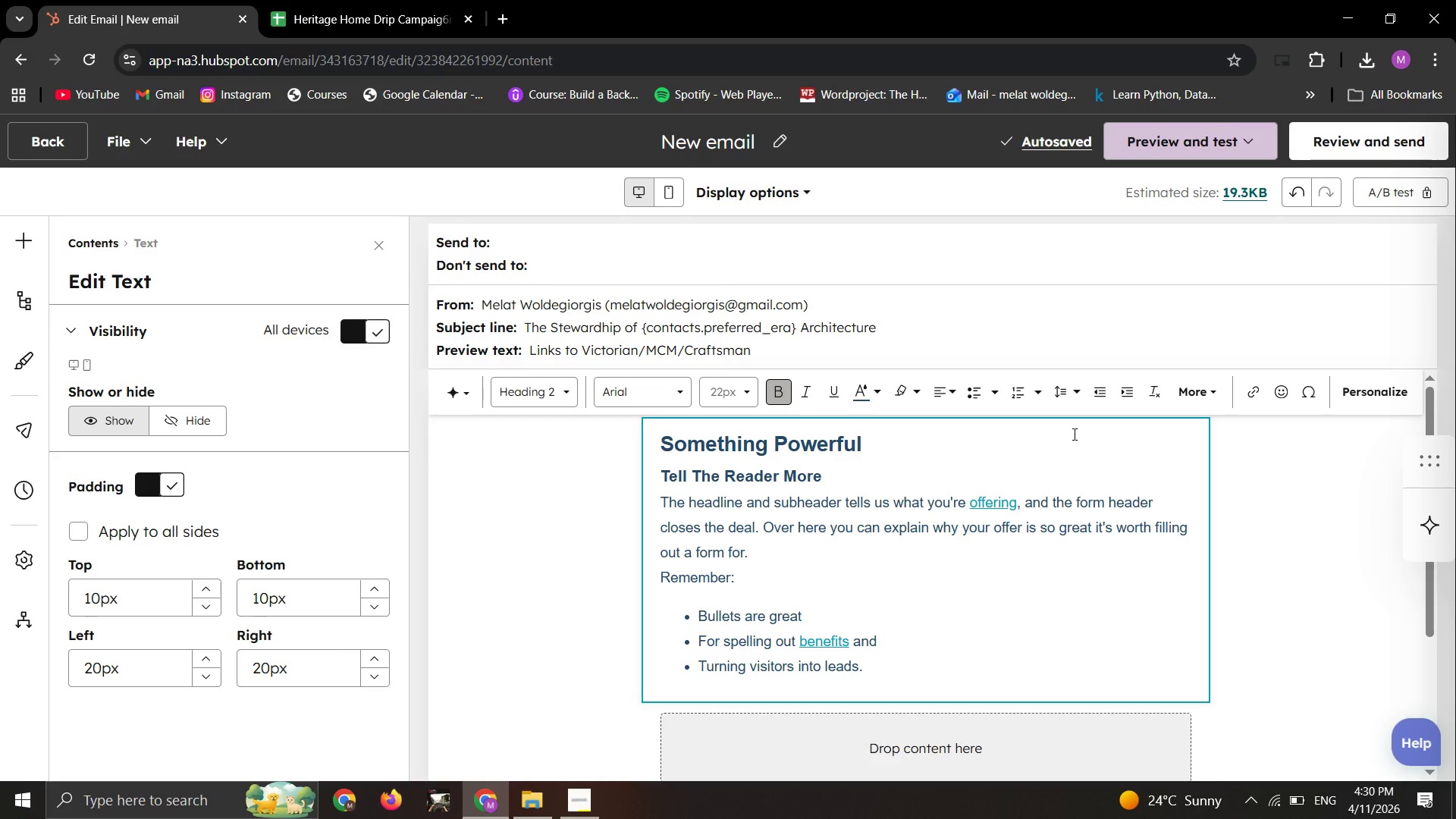 
left_click([875, 446])
 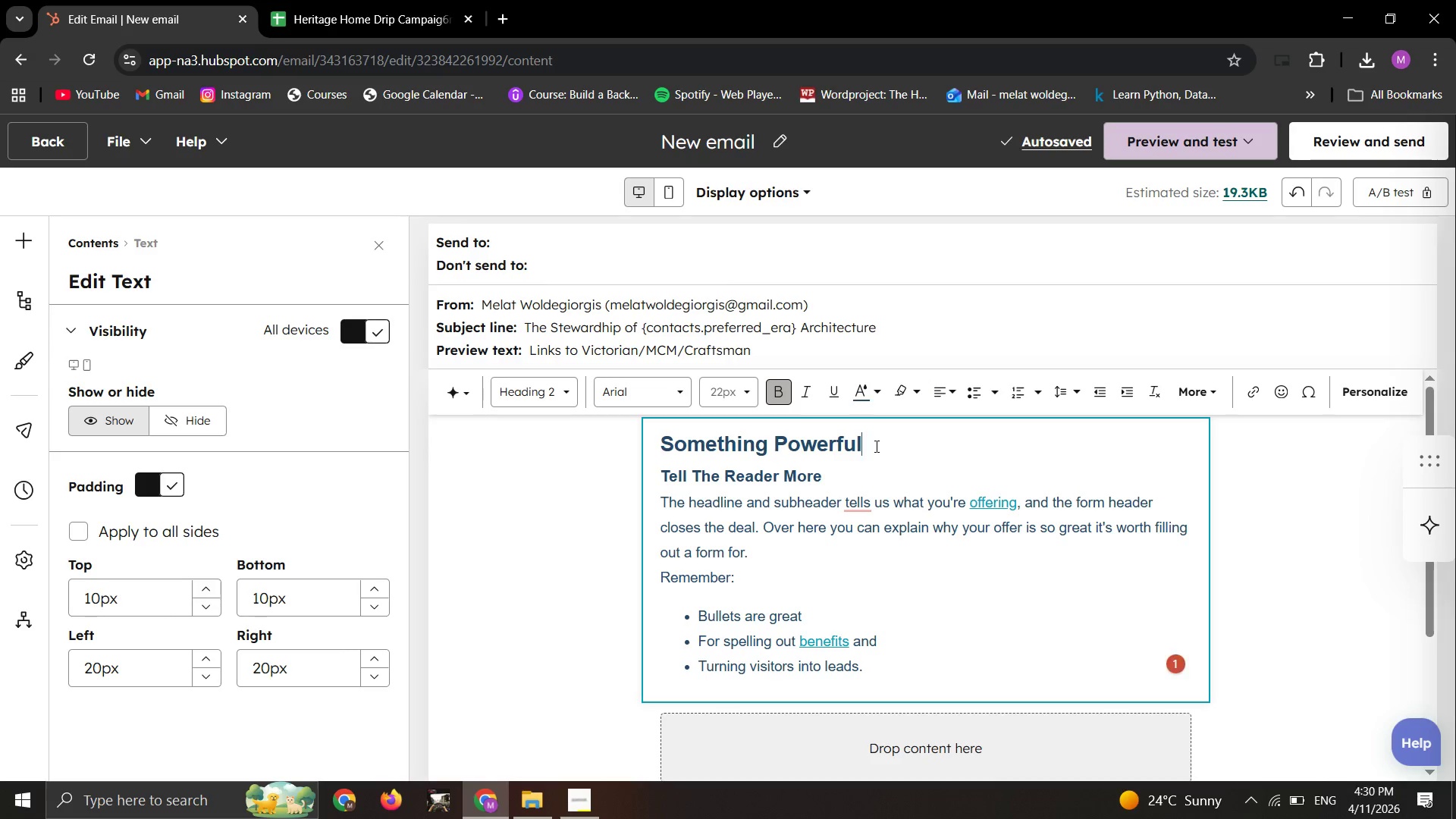 
key(Backspace)
key(Backspace)
key(Backspace)
key(Backspace)
key(Backspace)
key(Backspace)
key(Backspace)
key(Backspace)
key(Backspace)
key(Backspace)
key(Backspace)
key(Backspace)
key(Backspace)
key(Backspace)
key(Backspace)
key(Backspace)
key(Backspace)
key(Backspace)
type(Exploring )
key(Backspace)
key(Backspace)
key(Backspace)
key(Backspace)
type(e Victorian Chat)
key(Backspace)
type(rm)
 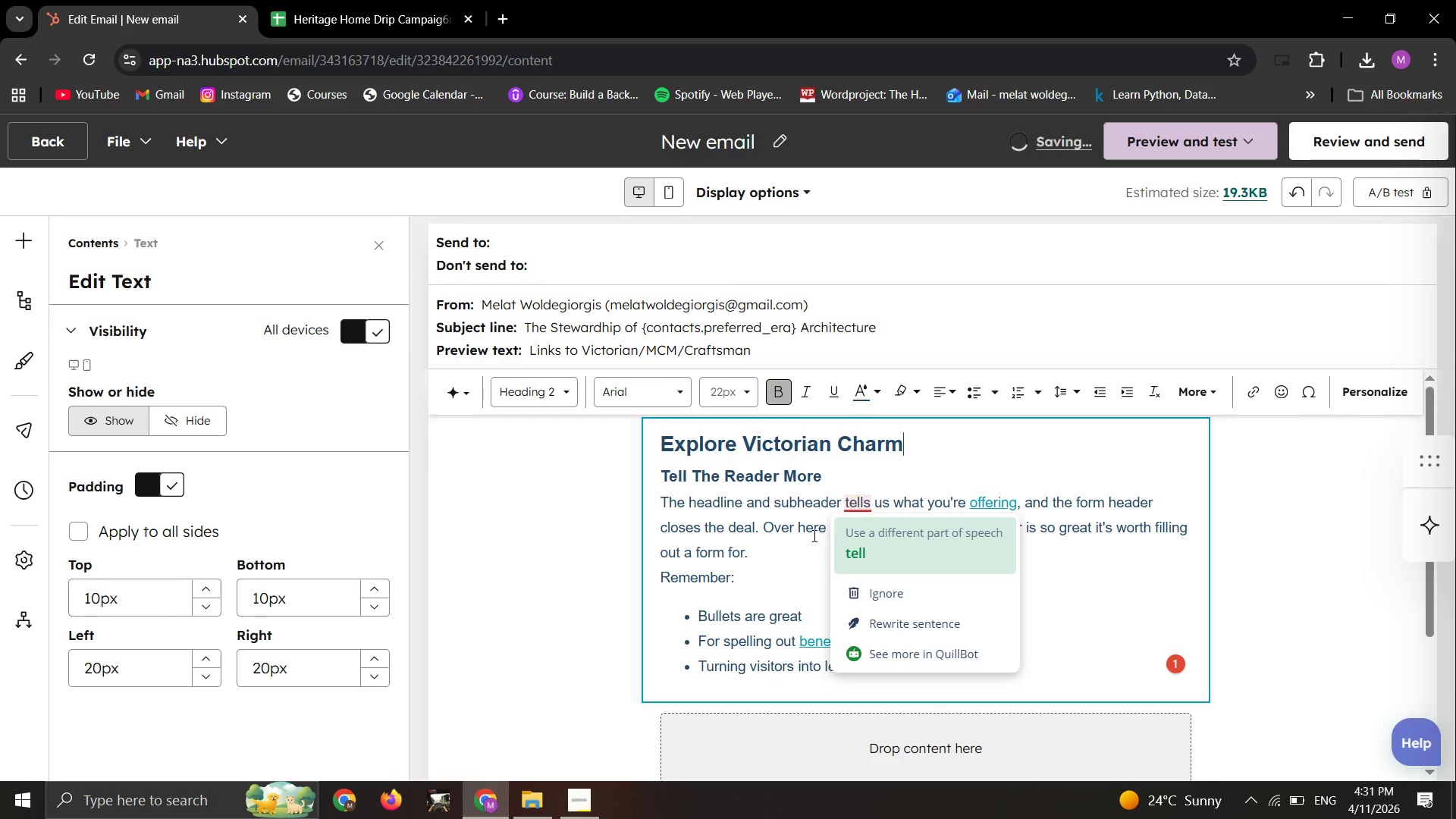 
left_click_drag(start_coordinate=[777, 551], to_coordinate=[658, 507])
 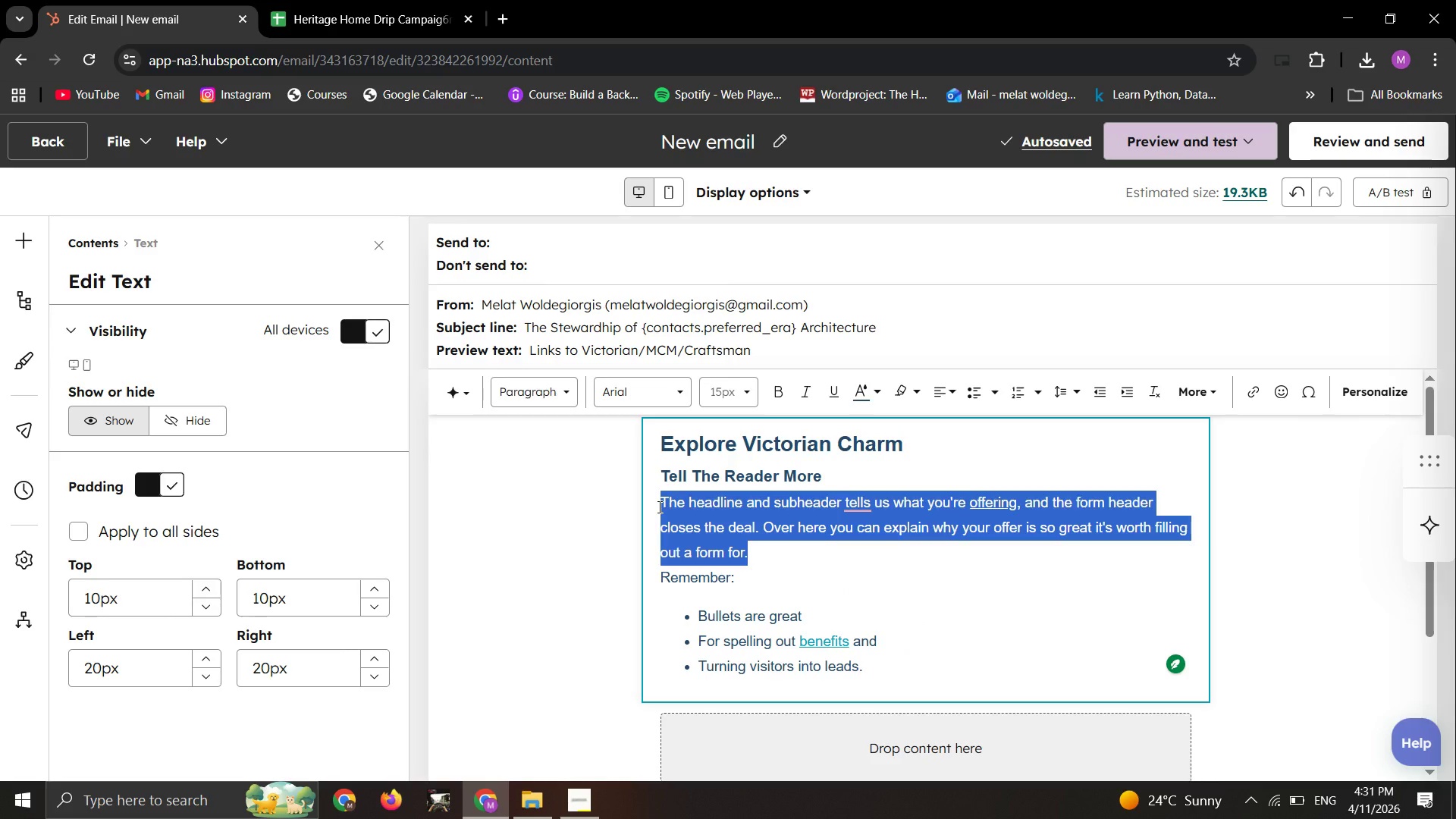 
wait(19.52)
 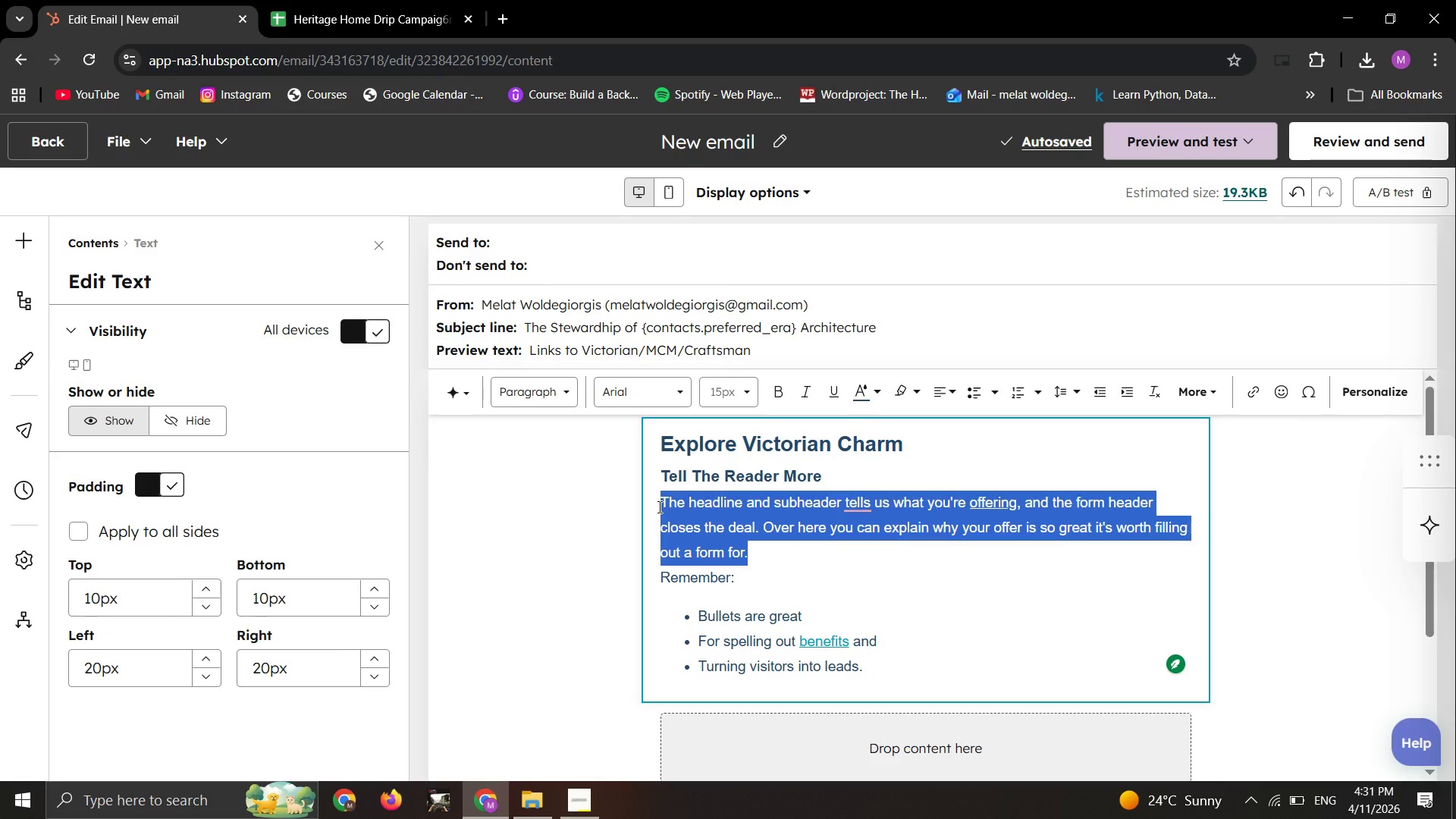 
type(preserving a [prefered Era] home is not just a passion iti)
key(Backspace)
type( is a strategic investment. Did you know that properties )
 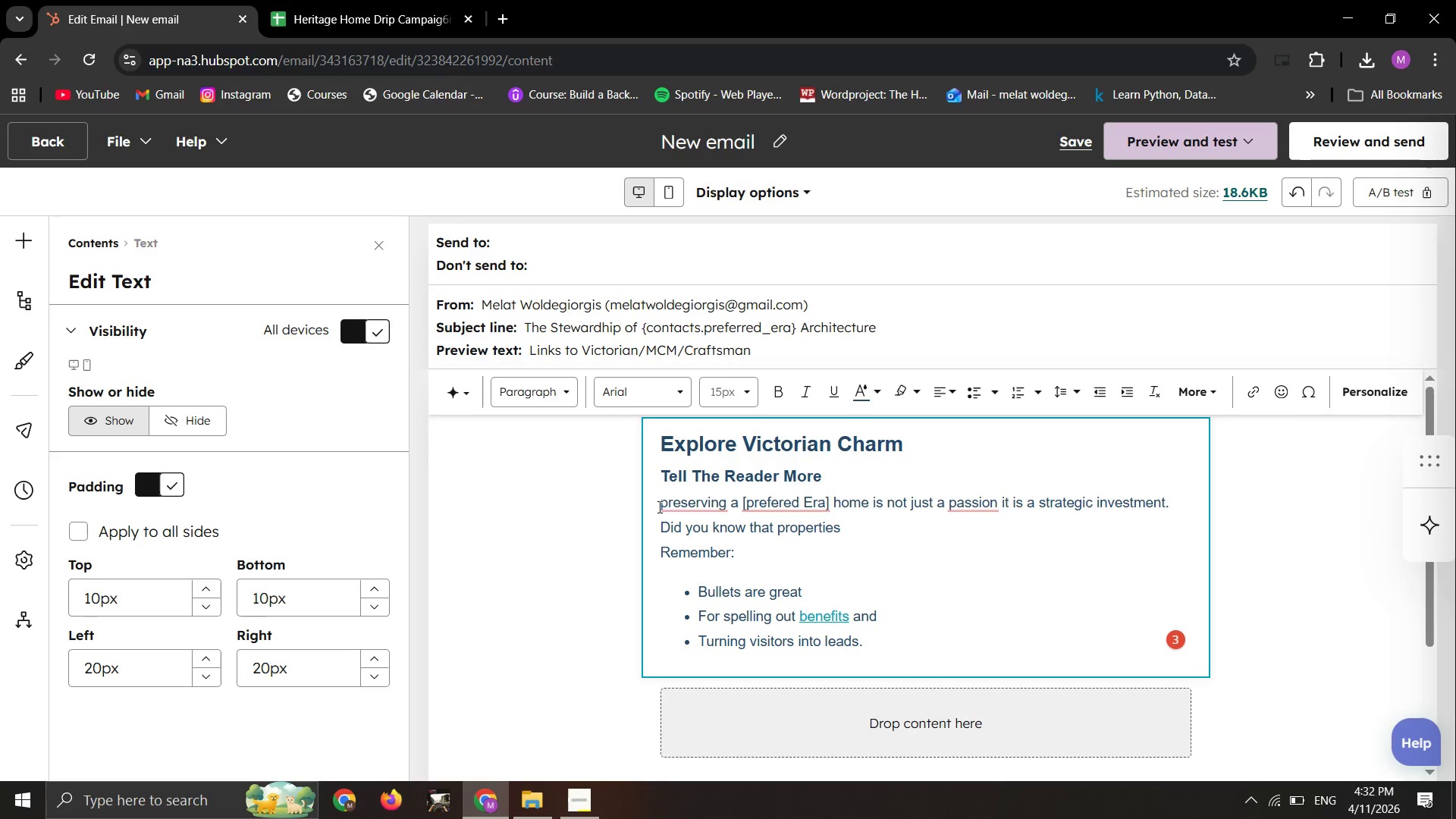 
type(in ;)
key(Backspace)
type([historic District)
 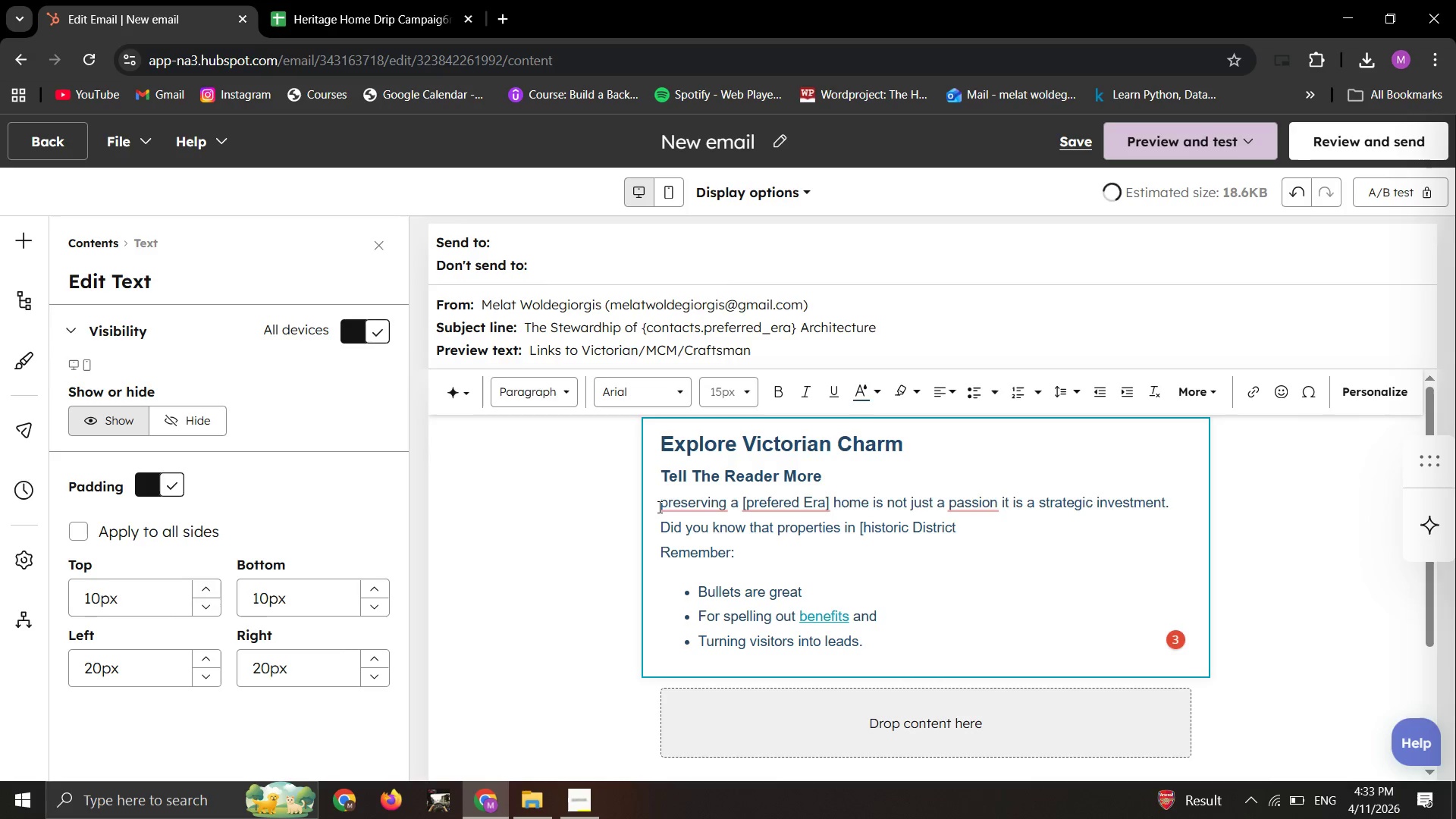 
hold_key(key=ArrowLeft, duration=0.84)
 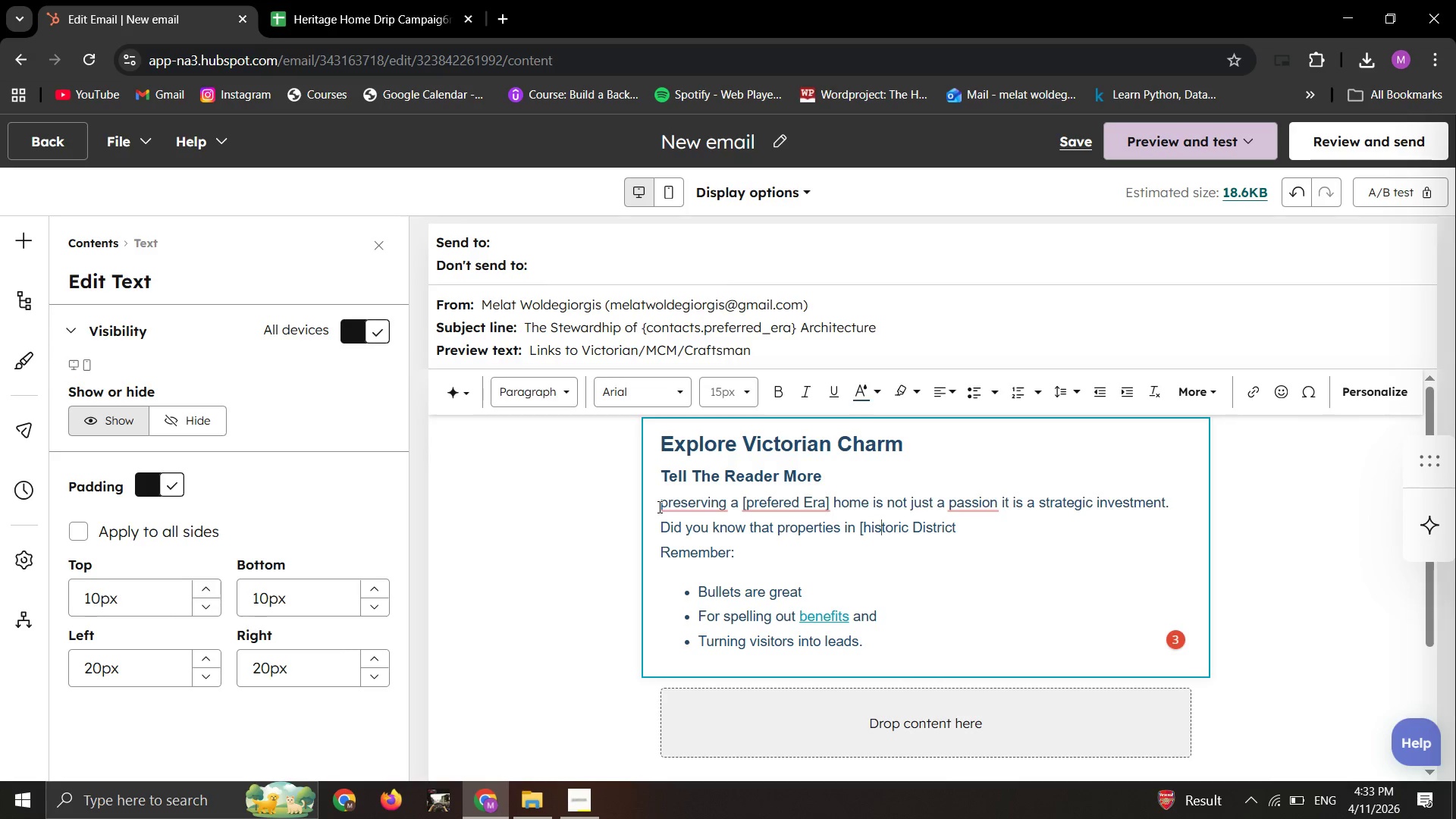 
key(ArrowLeft)
 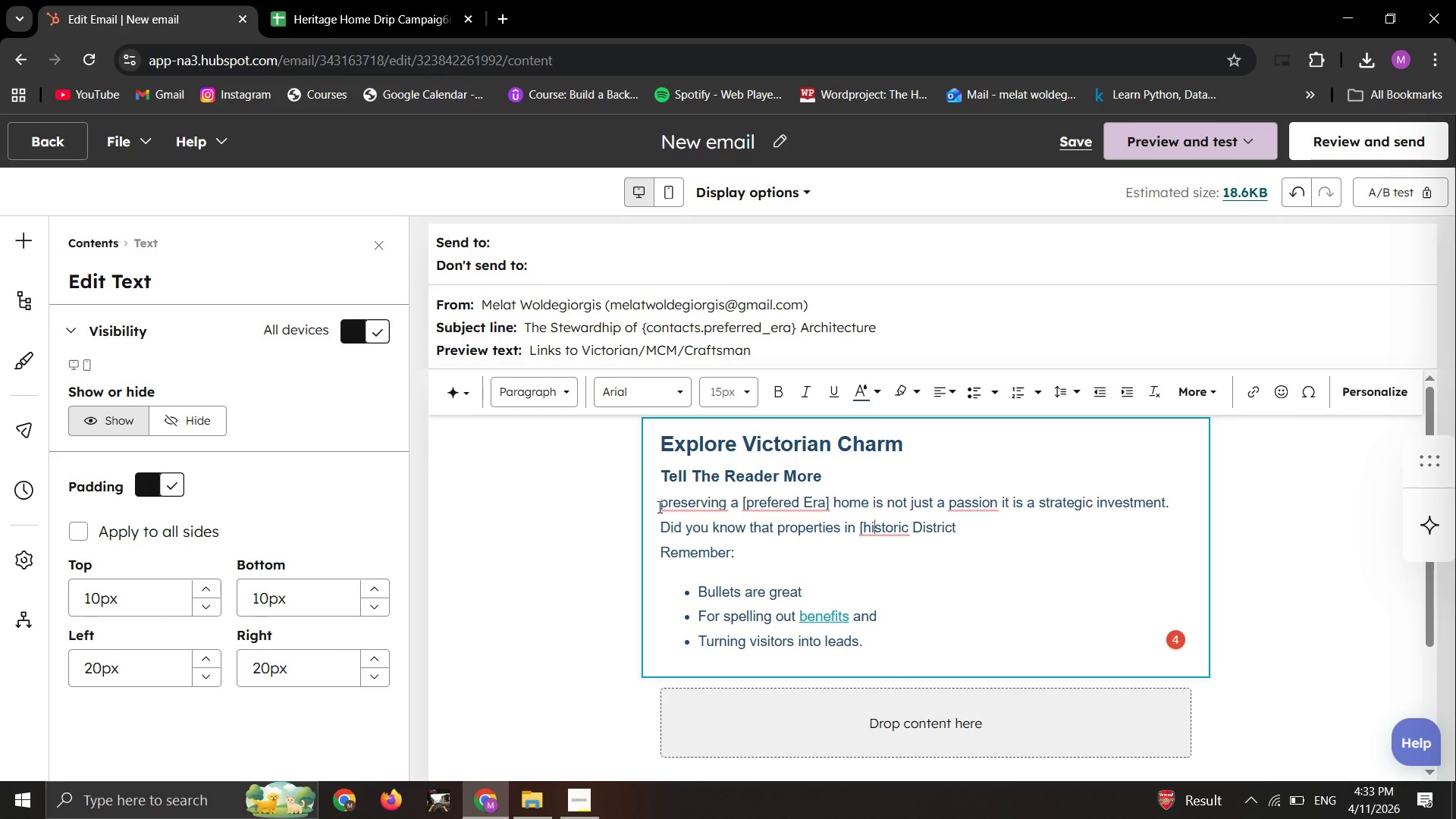 
key(ArrowLeft)
 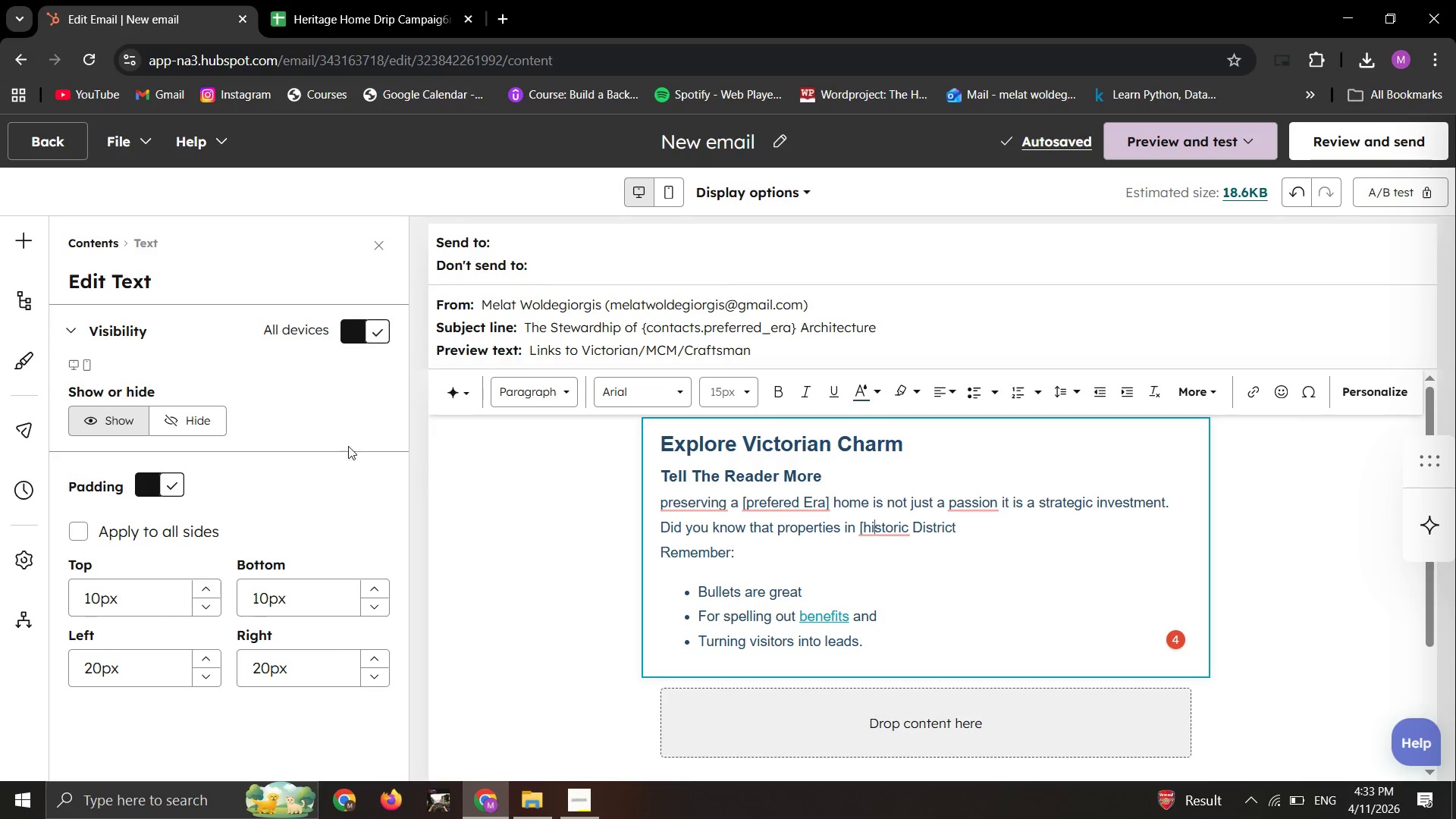 
mouse_move([896, 554])
 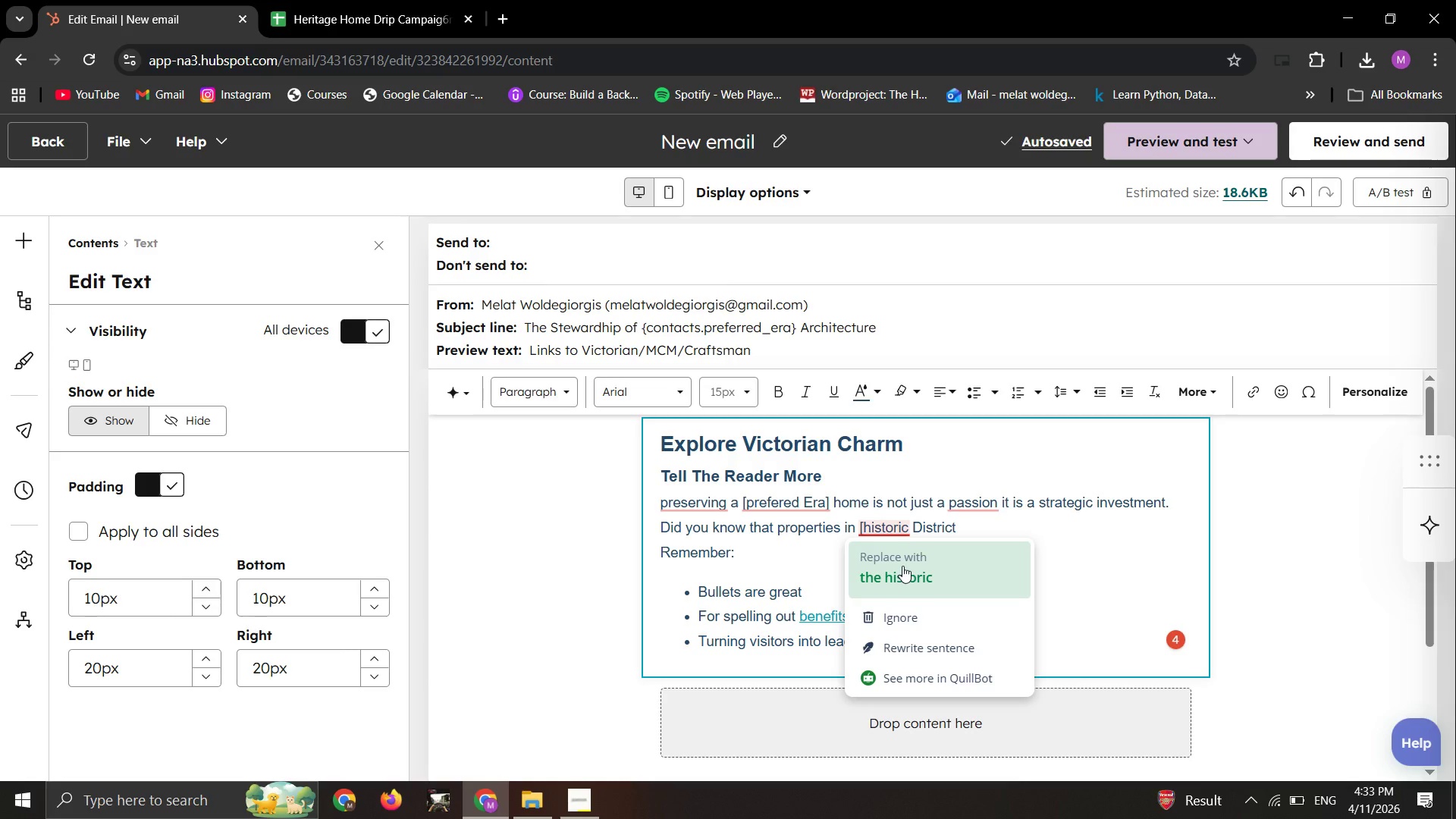 
mouse_move([891, 537])
 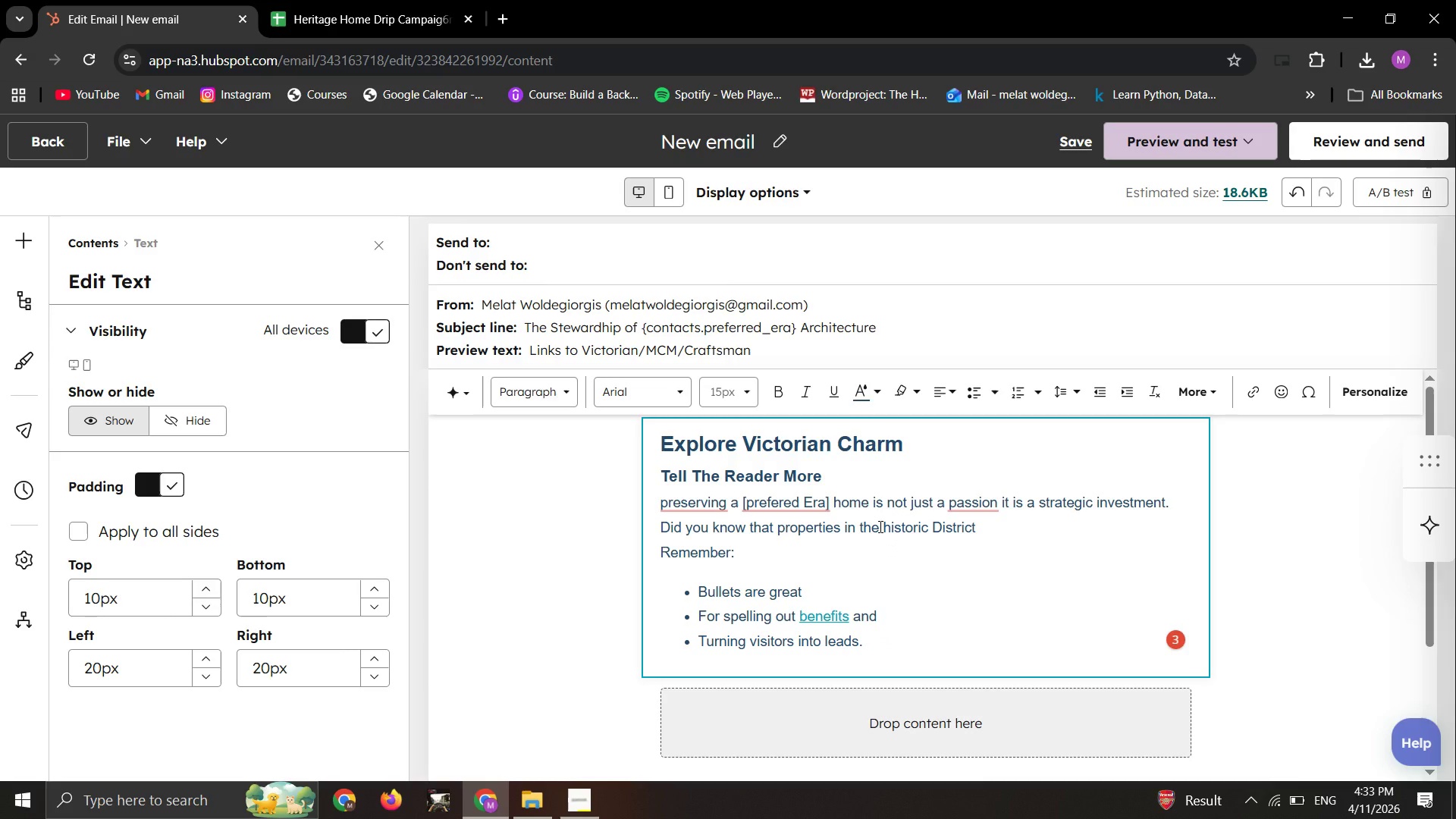 
key(Control+Z)
 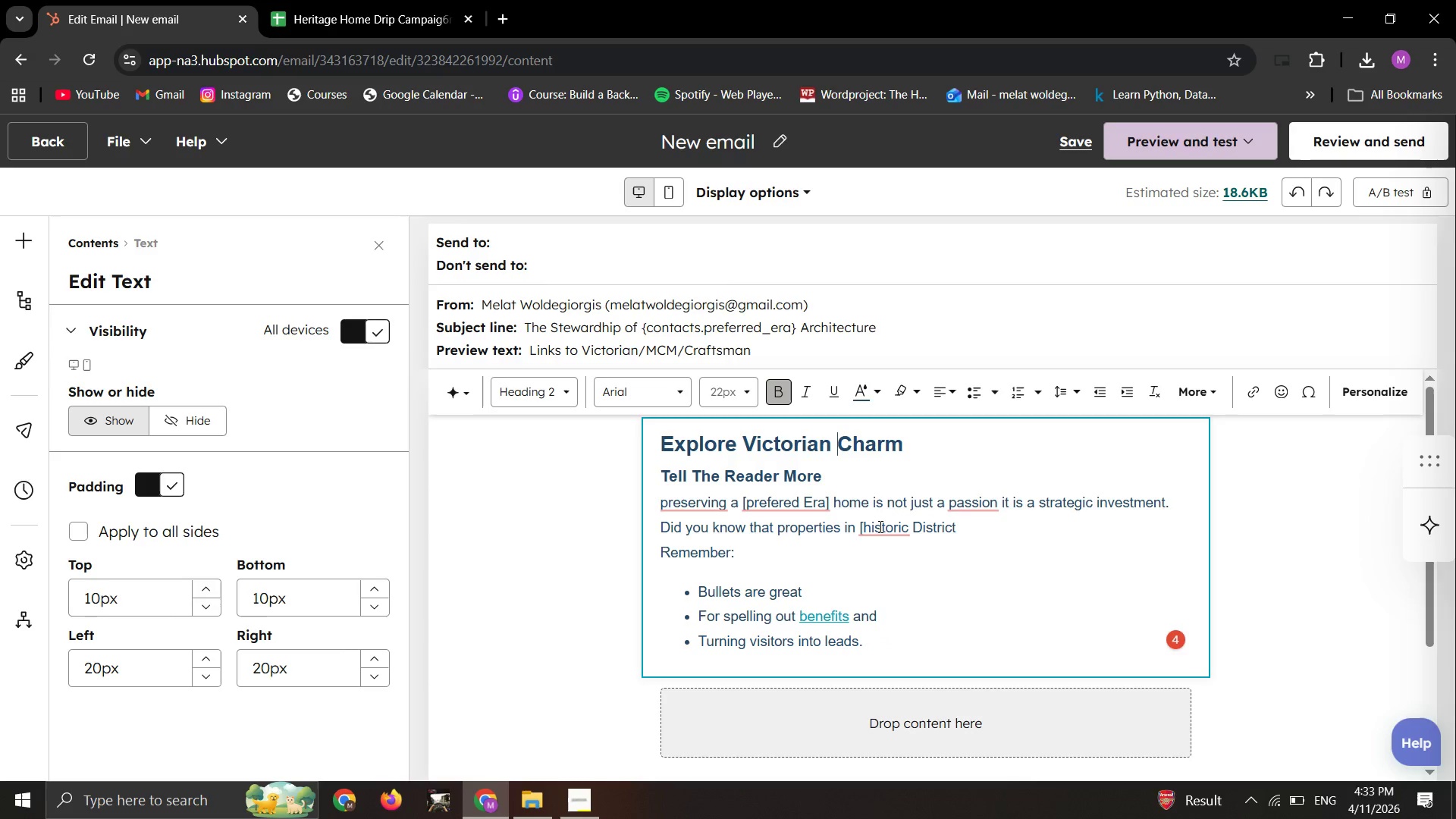 
key(ArrowLeft)
 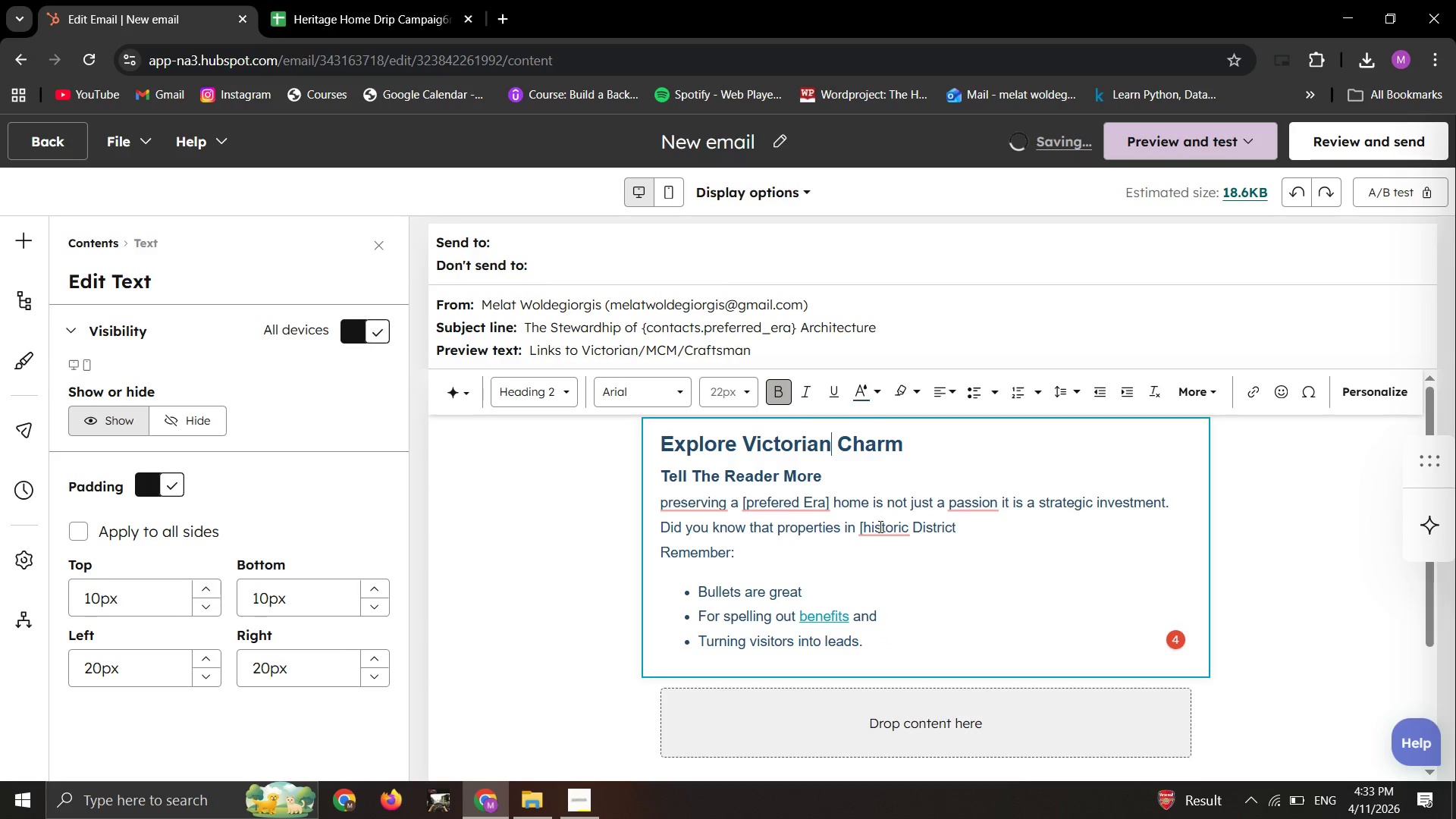 
left_click([879, 526])
 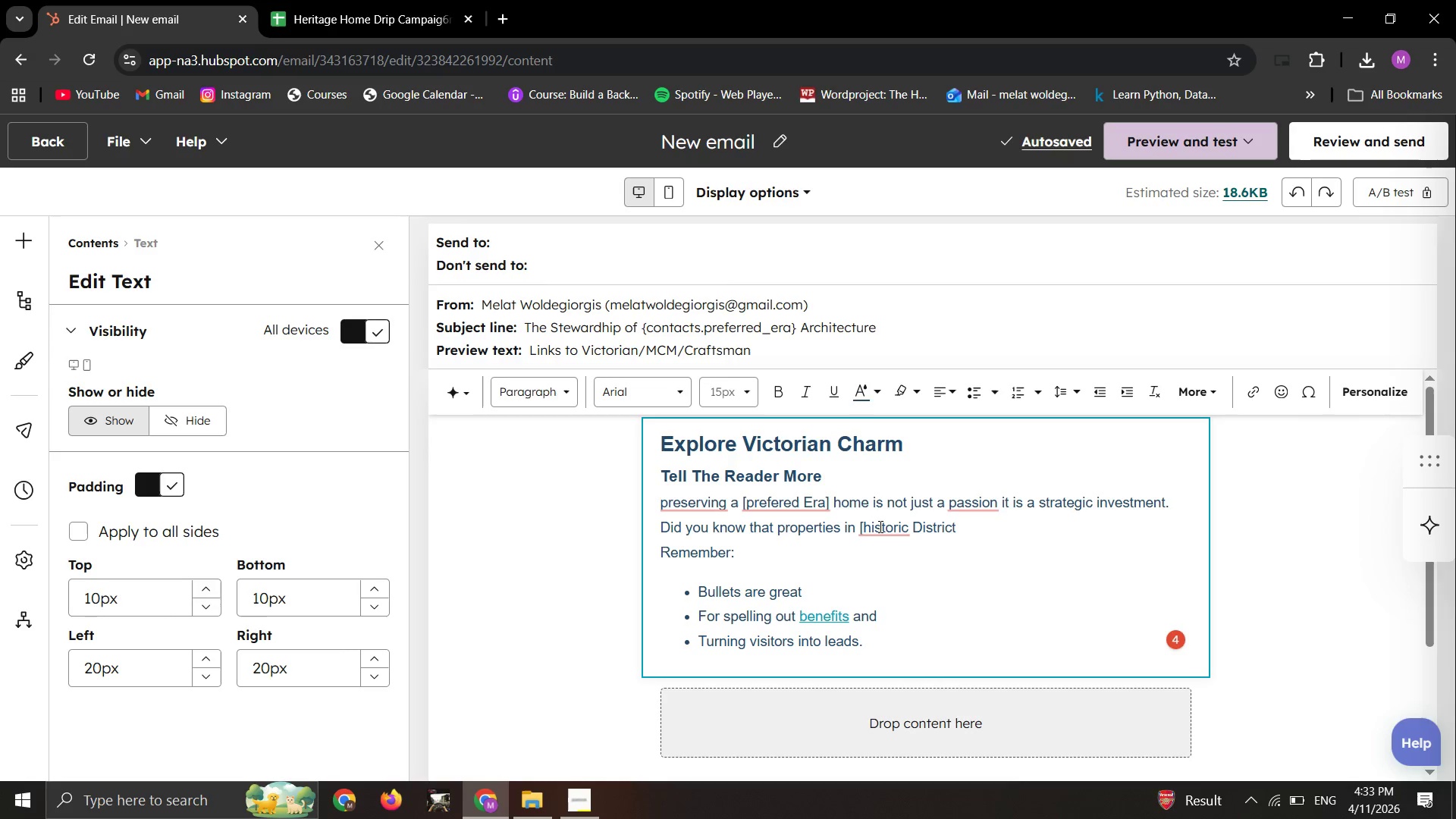 
key(ArrowLeft)
 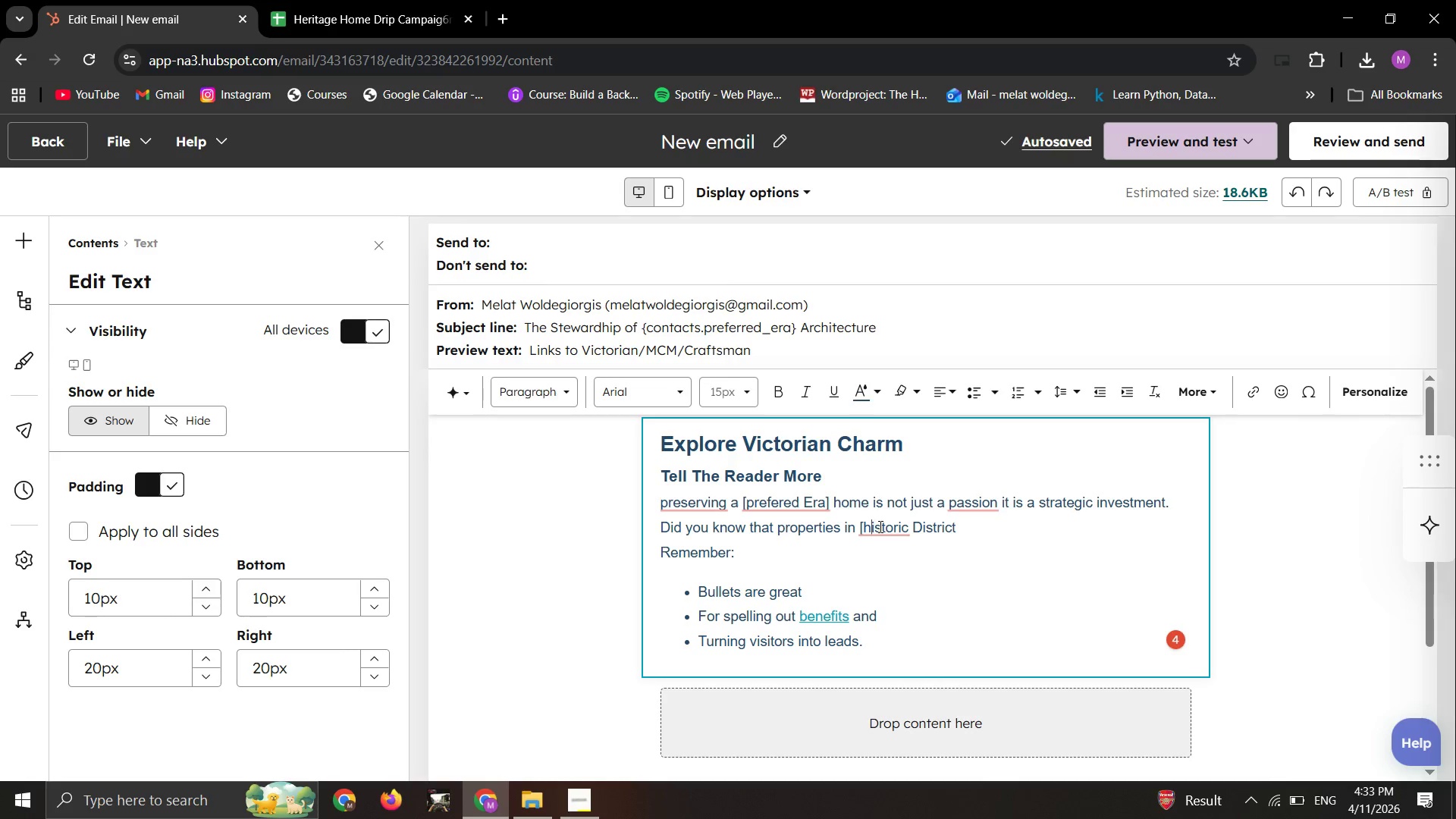 
key(ArrowLeft)
 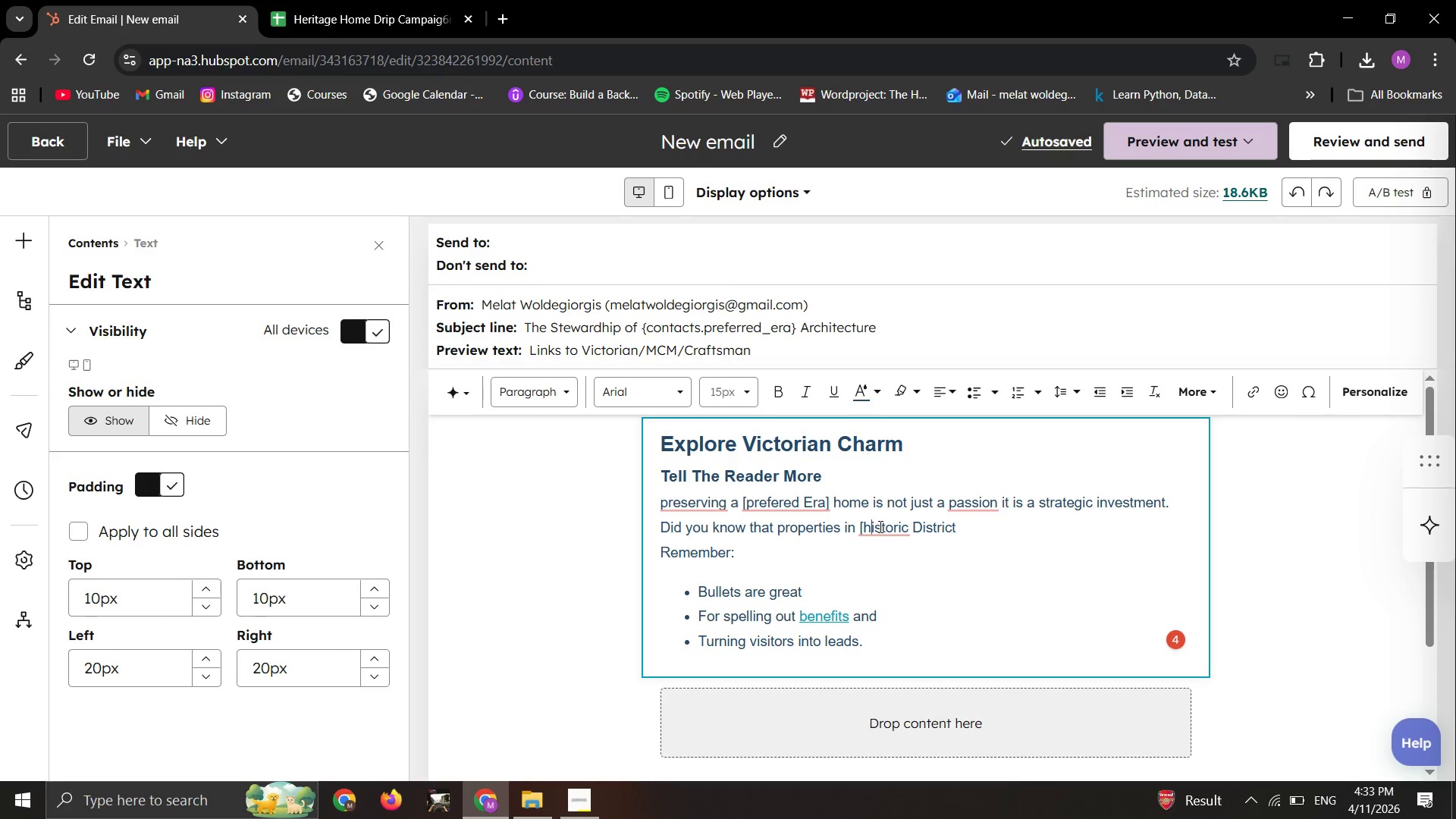 
key(ArrowLeft)
 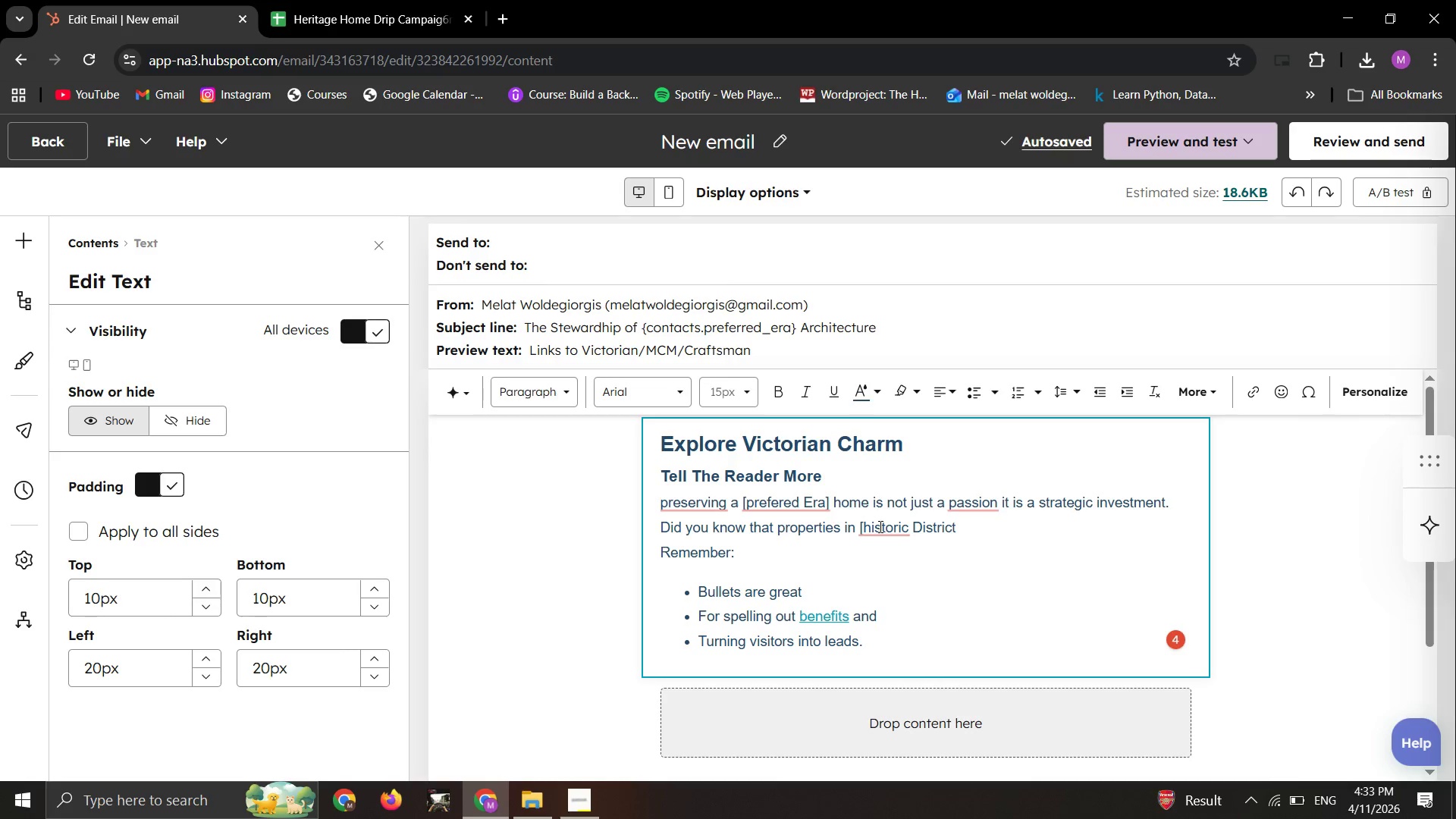 
key(ArrowRight)
 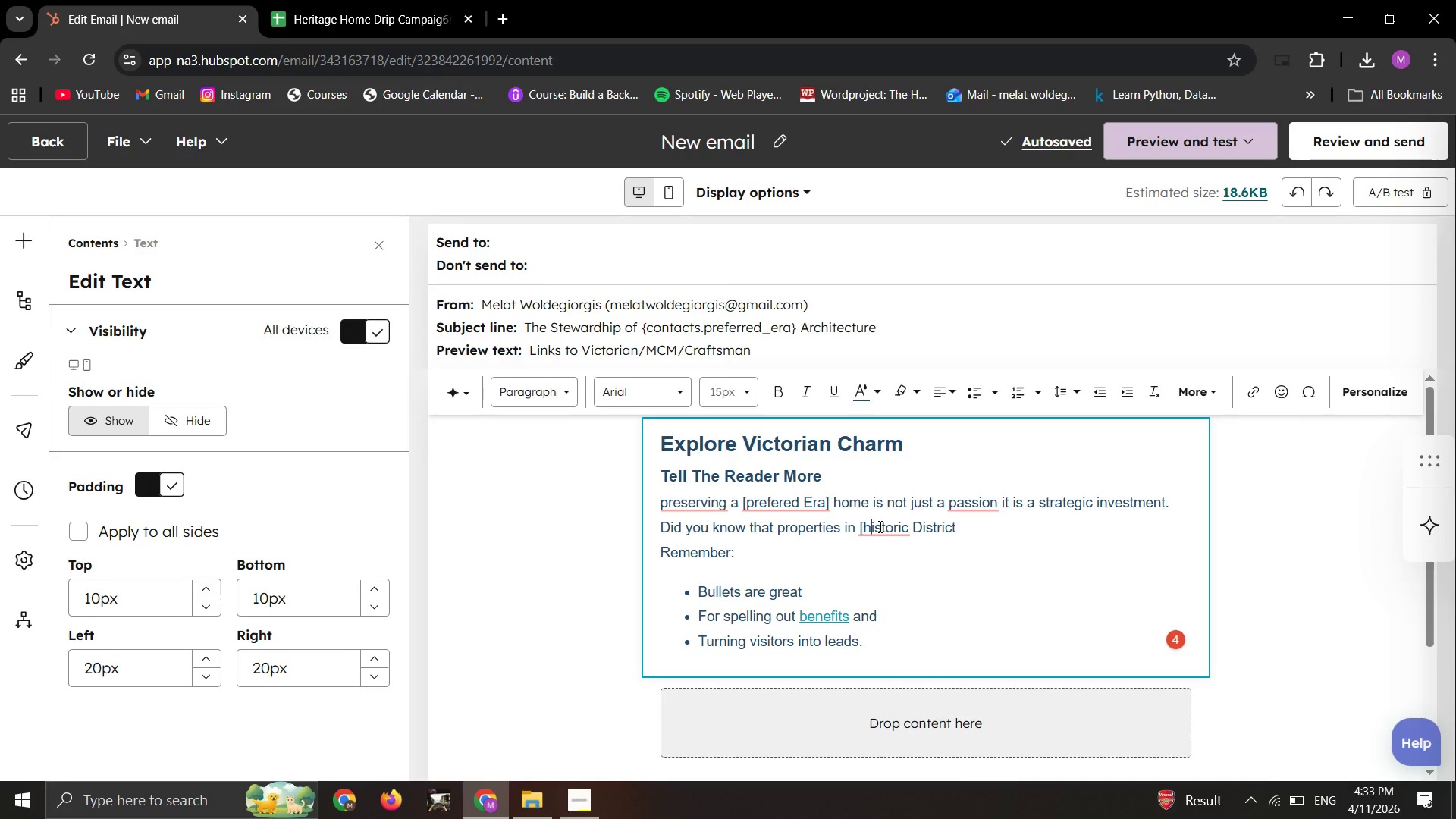 
key(Backspace)
 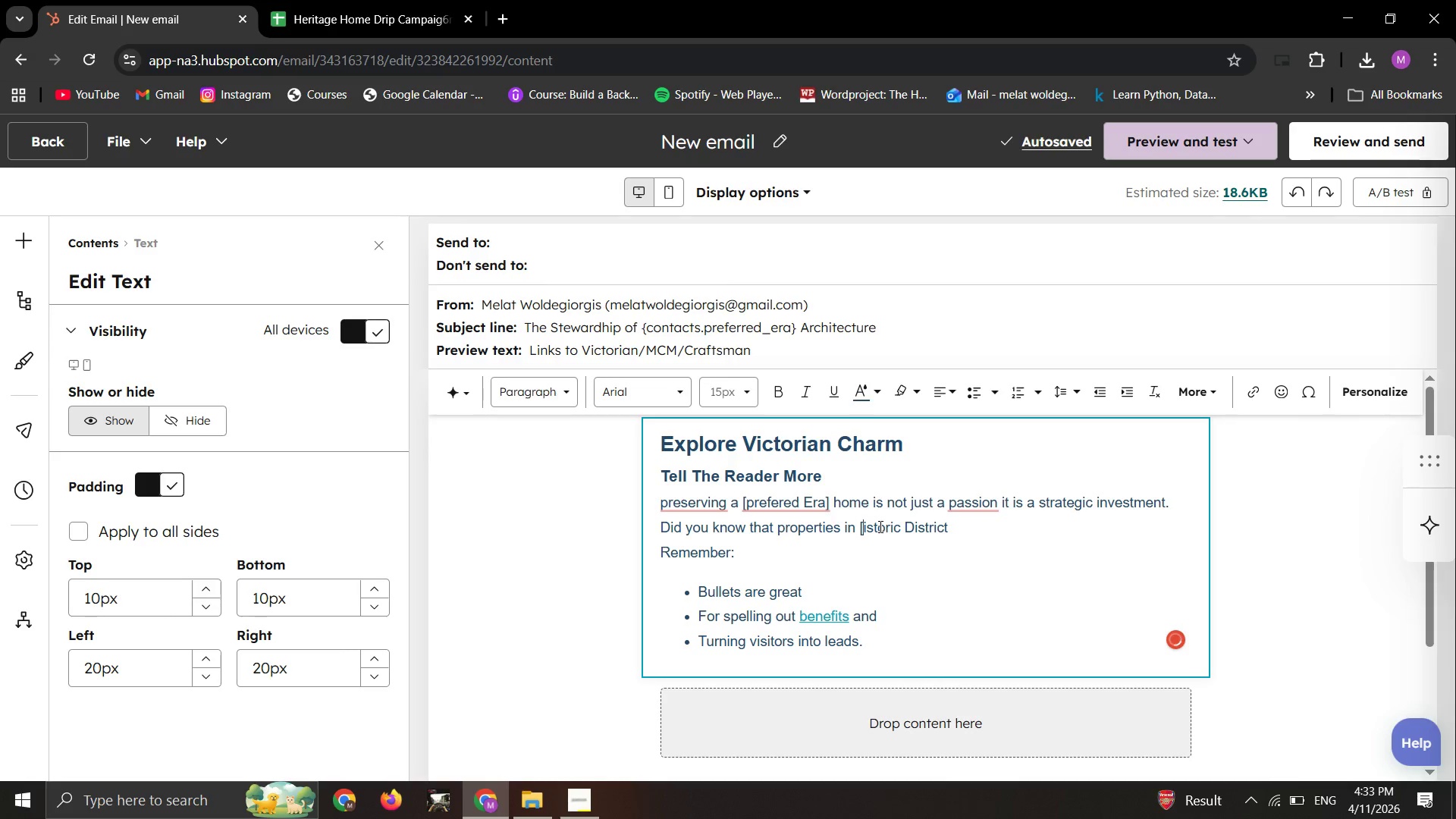 
key(CapsLock)
 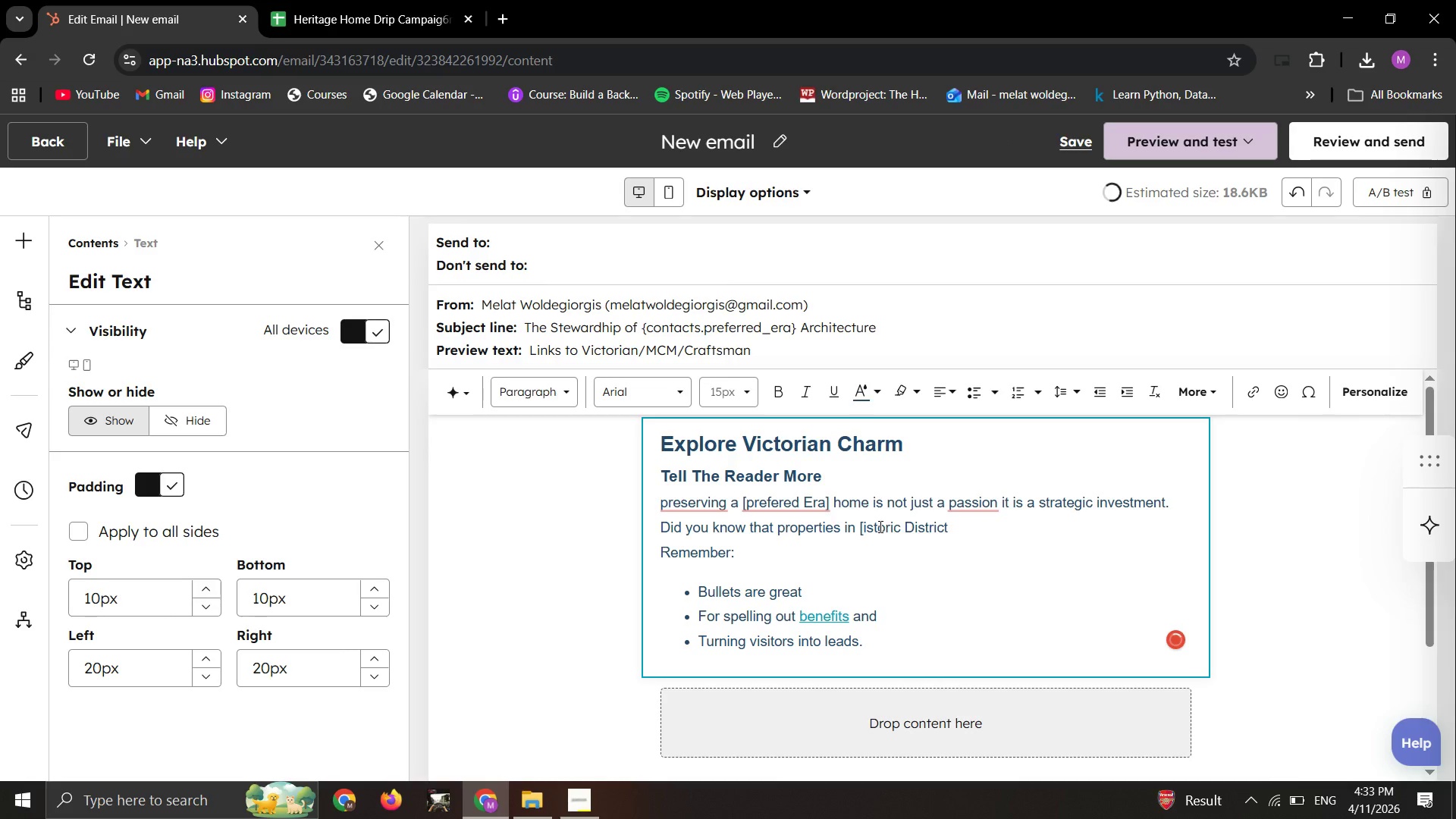 
key(H)
 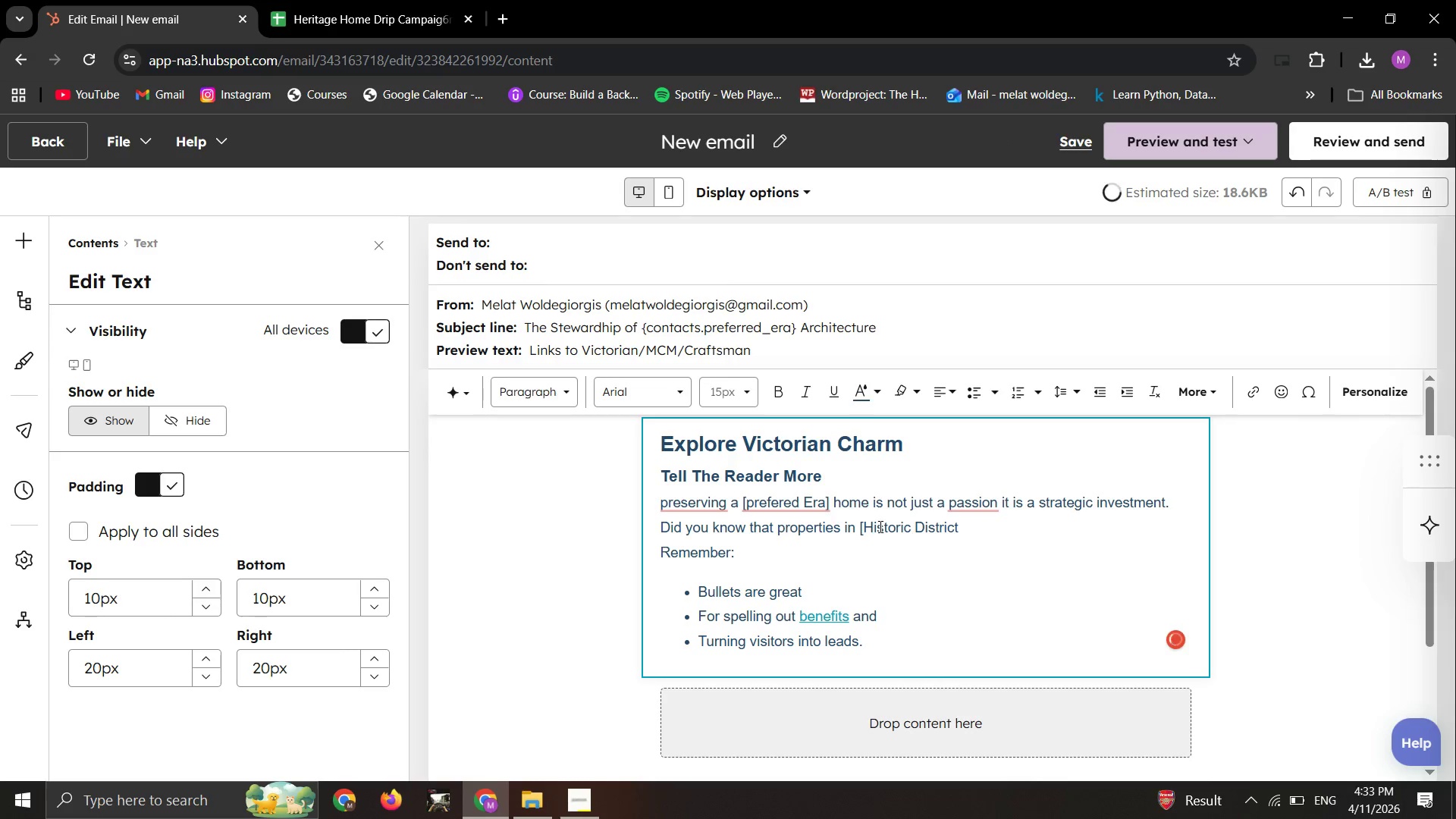 
key(CapsLock)
 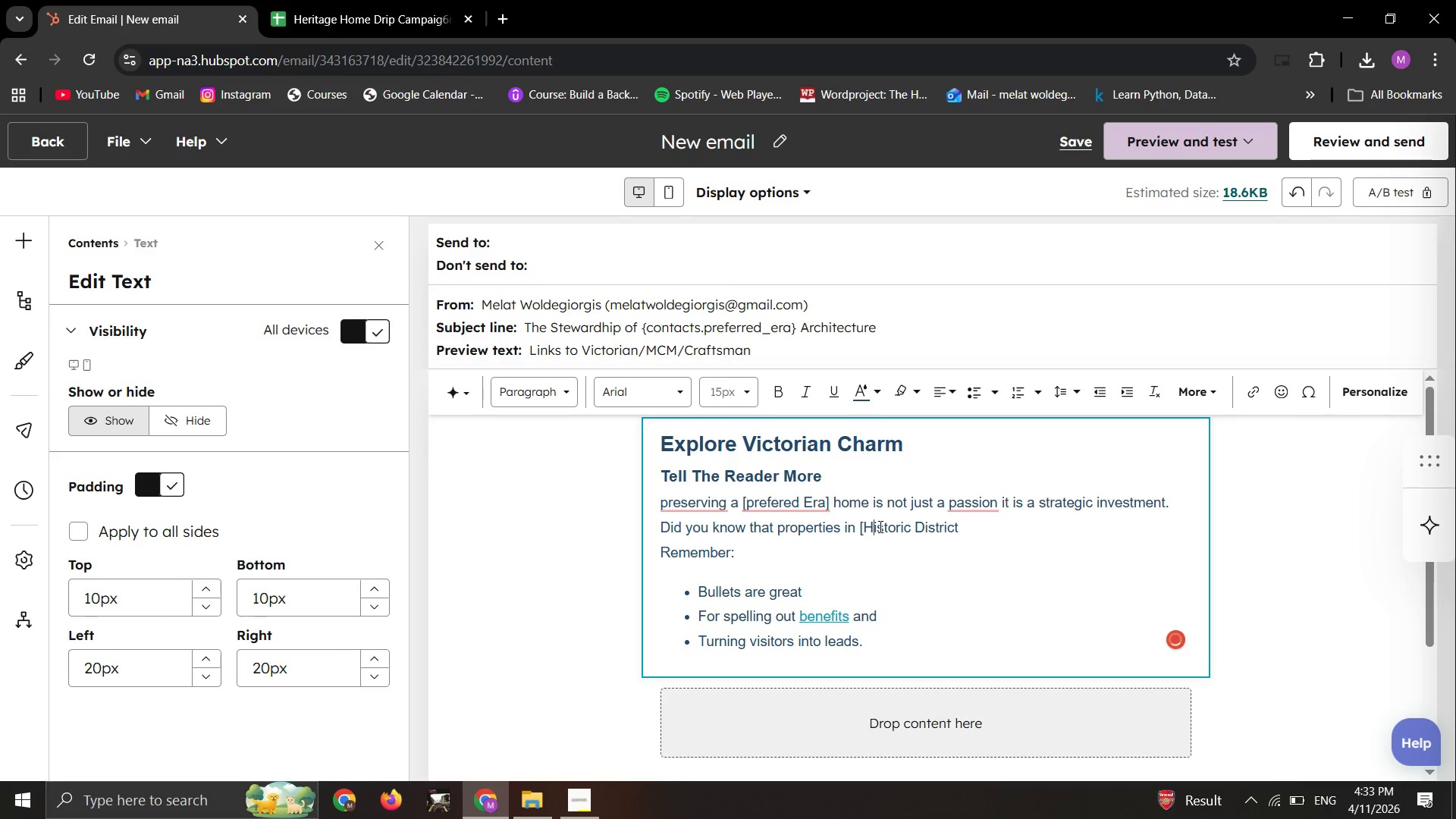 
hold_key(key=ArrowRight, duration=0.75)
 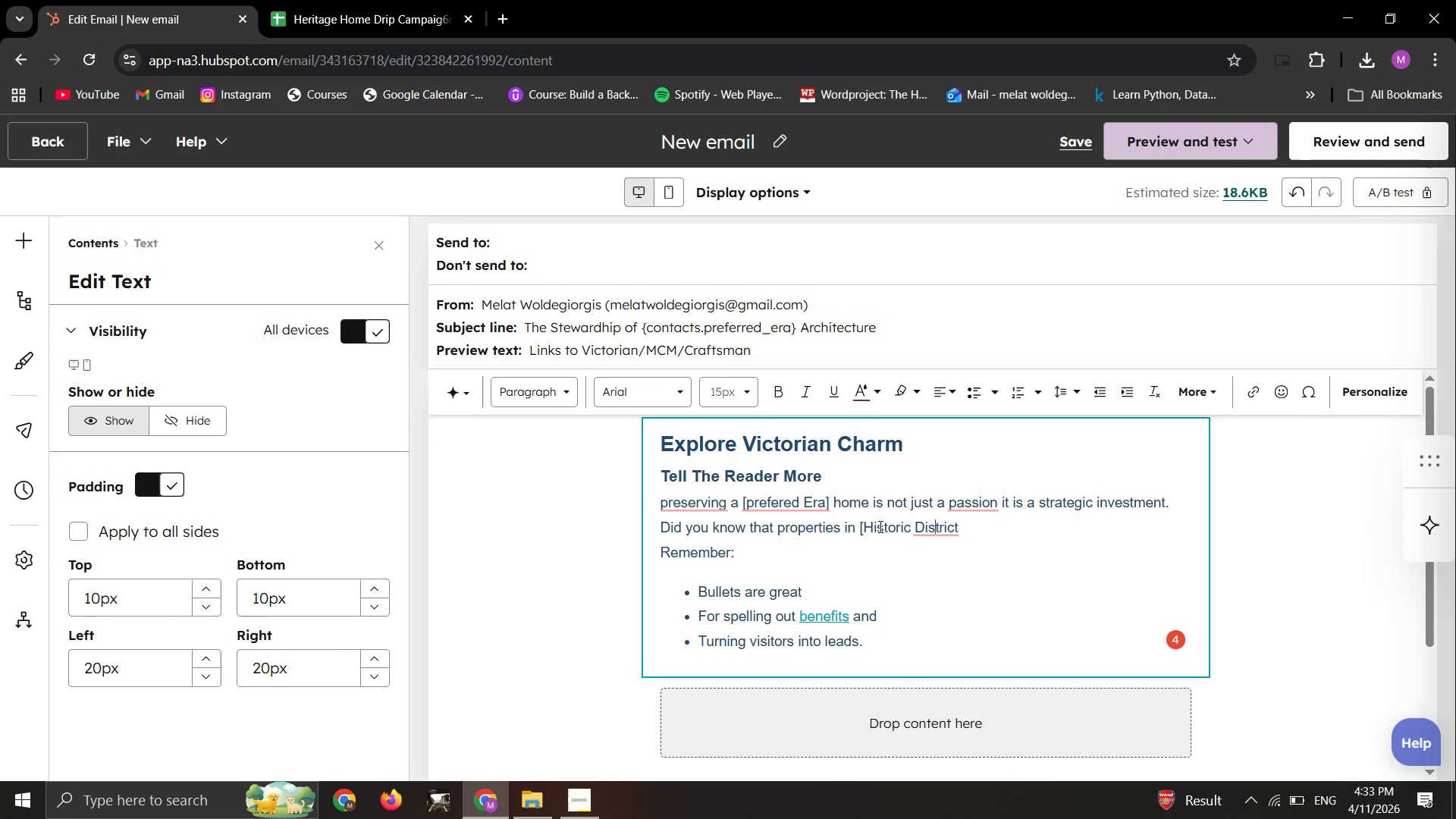 
key(ArrowRight)
 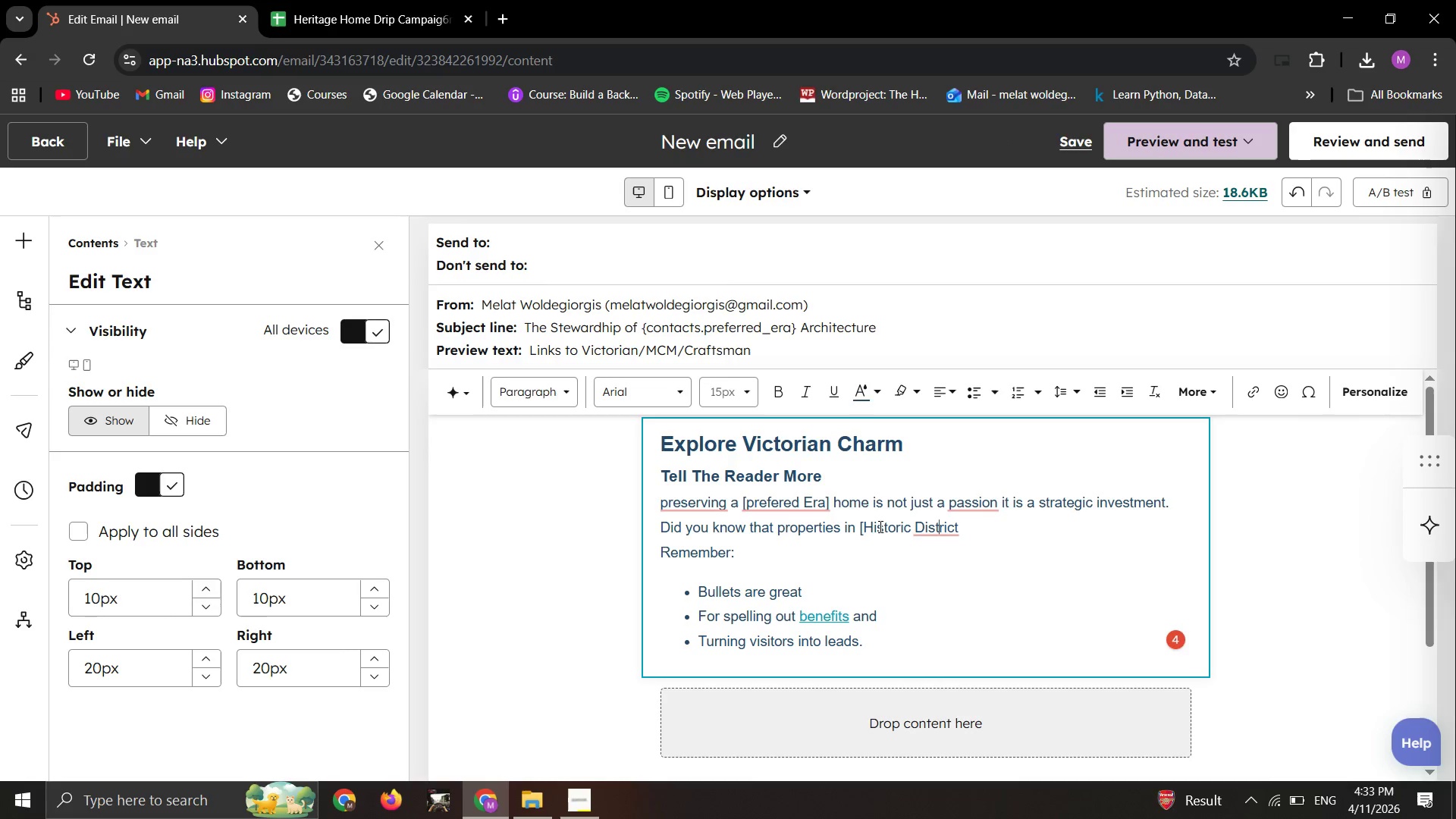 
key(ArrowRight)
 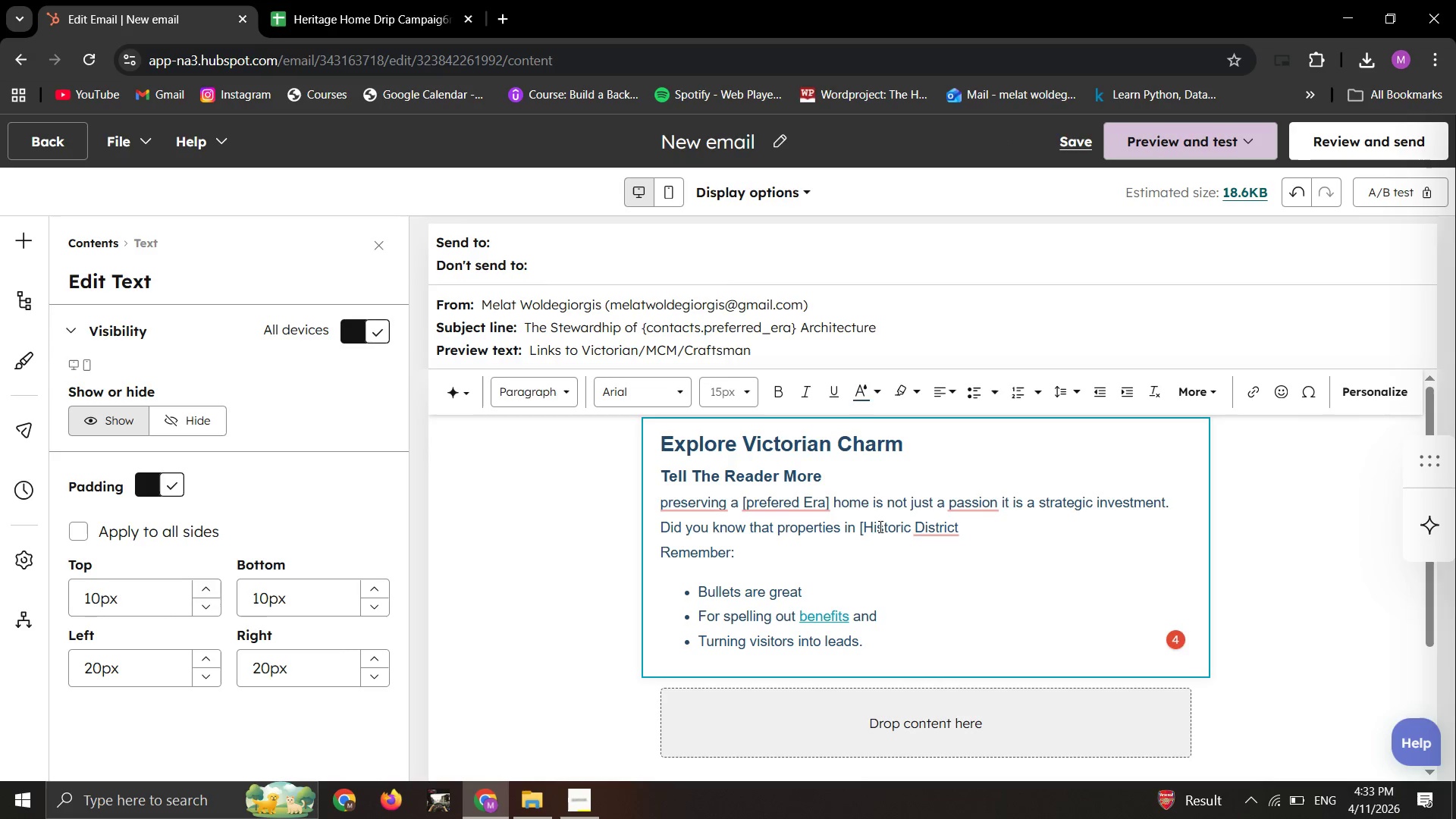 
key(ArrowRight)
 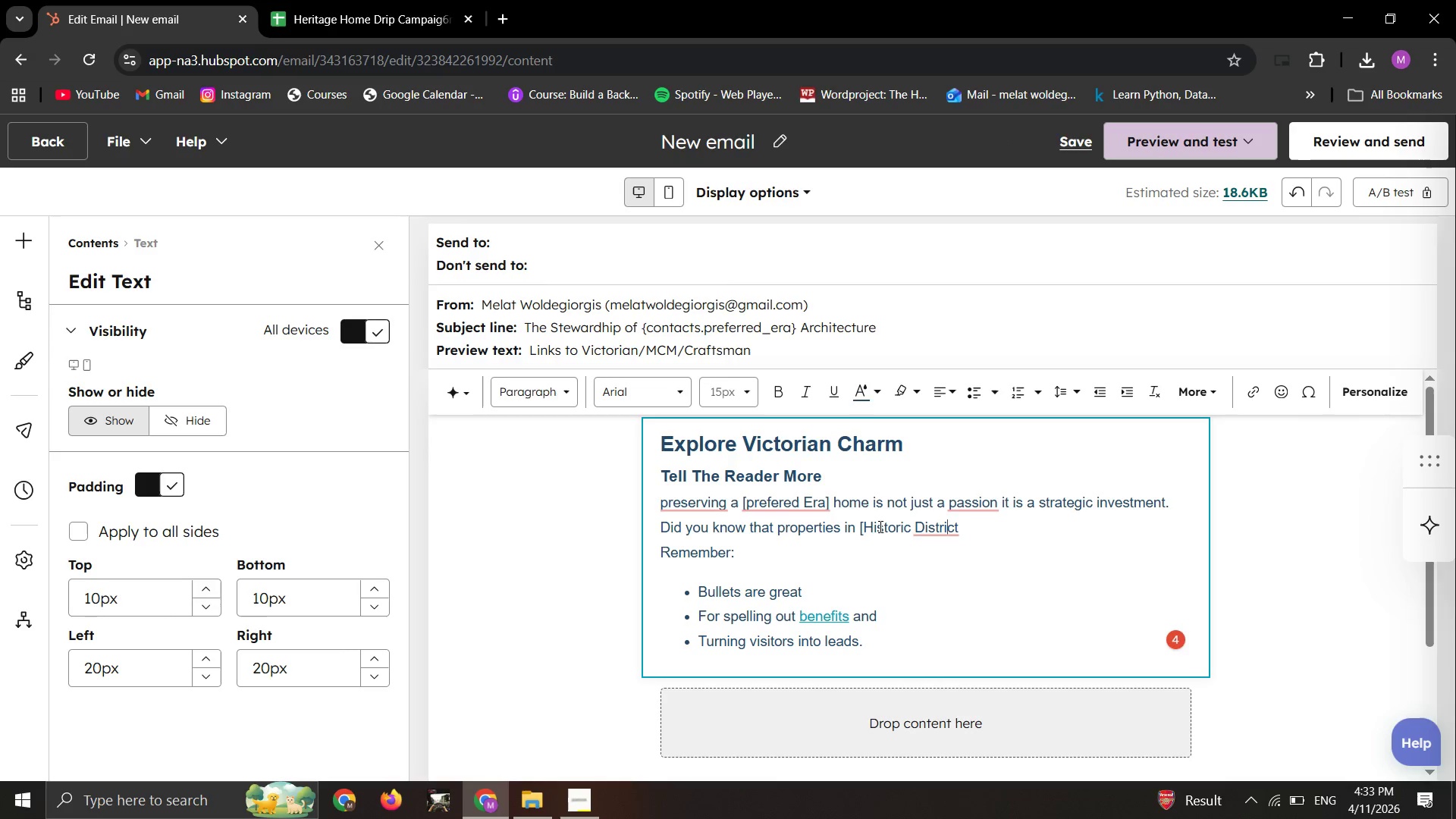 
key(ArrowRight)
 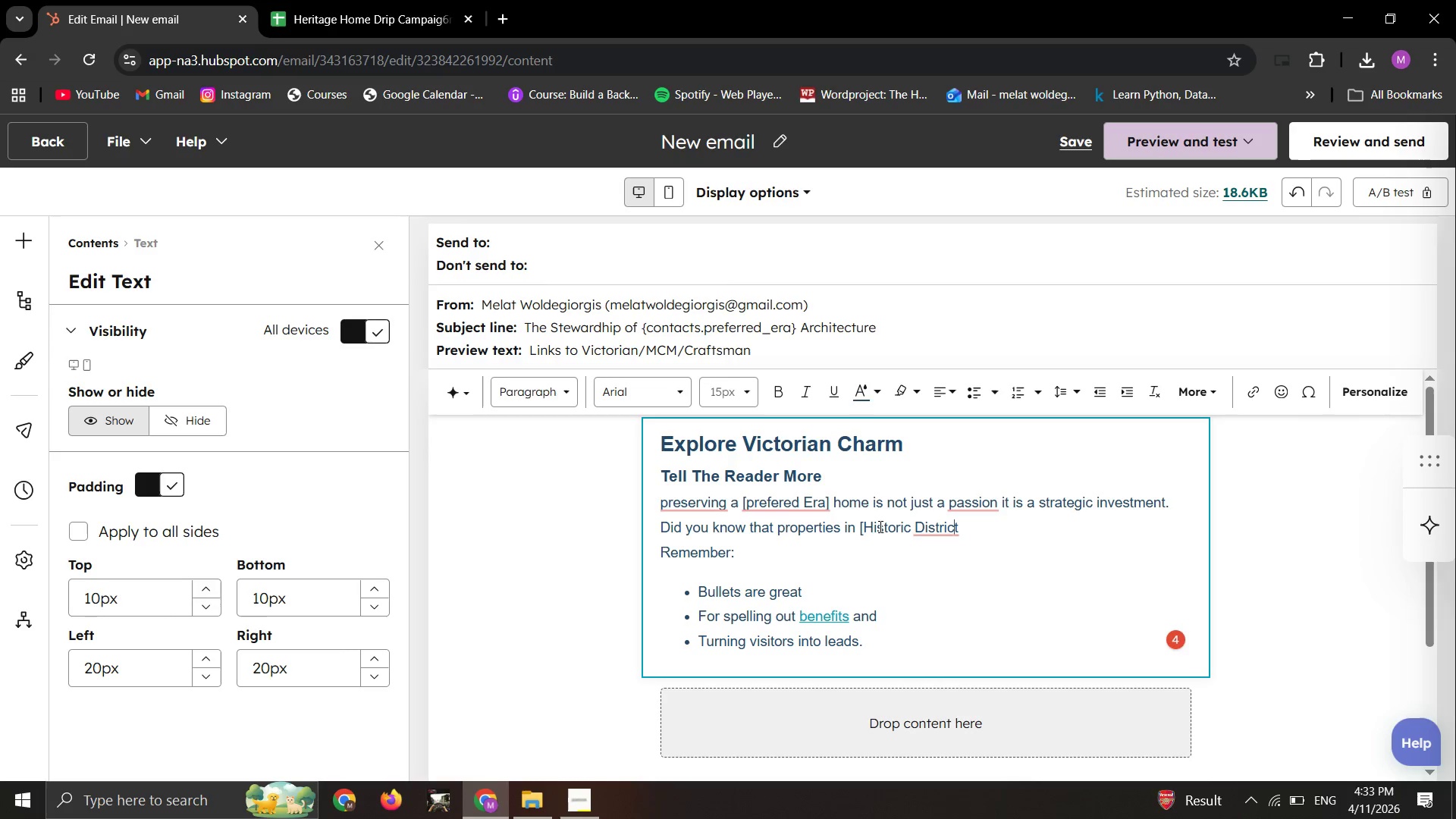 
key(ArrowRight)
 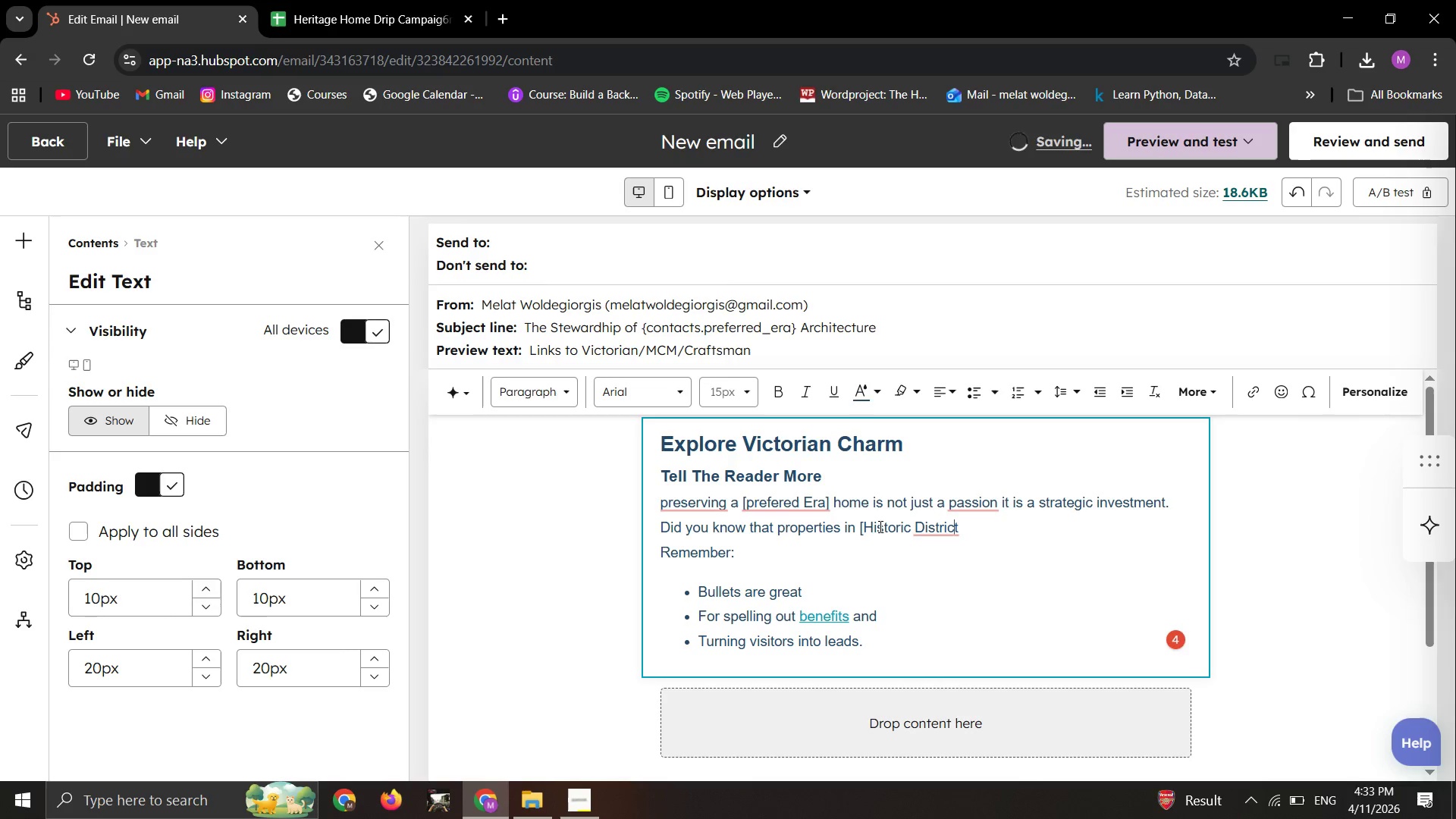 
key(ArrowRight)
 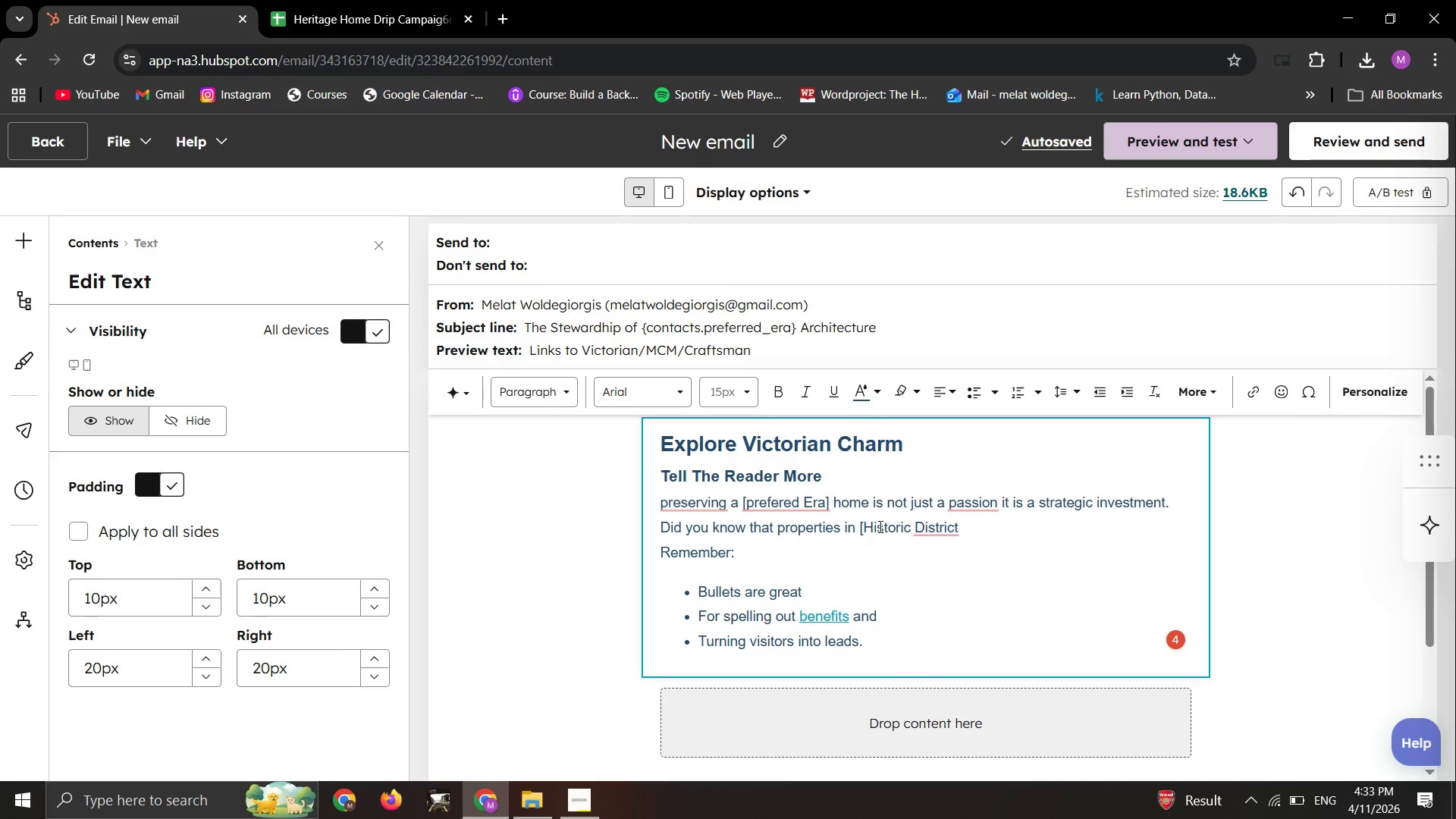 
key(BracketRight)
 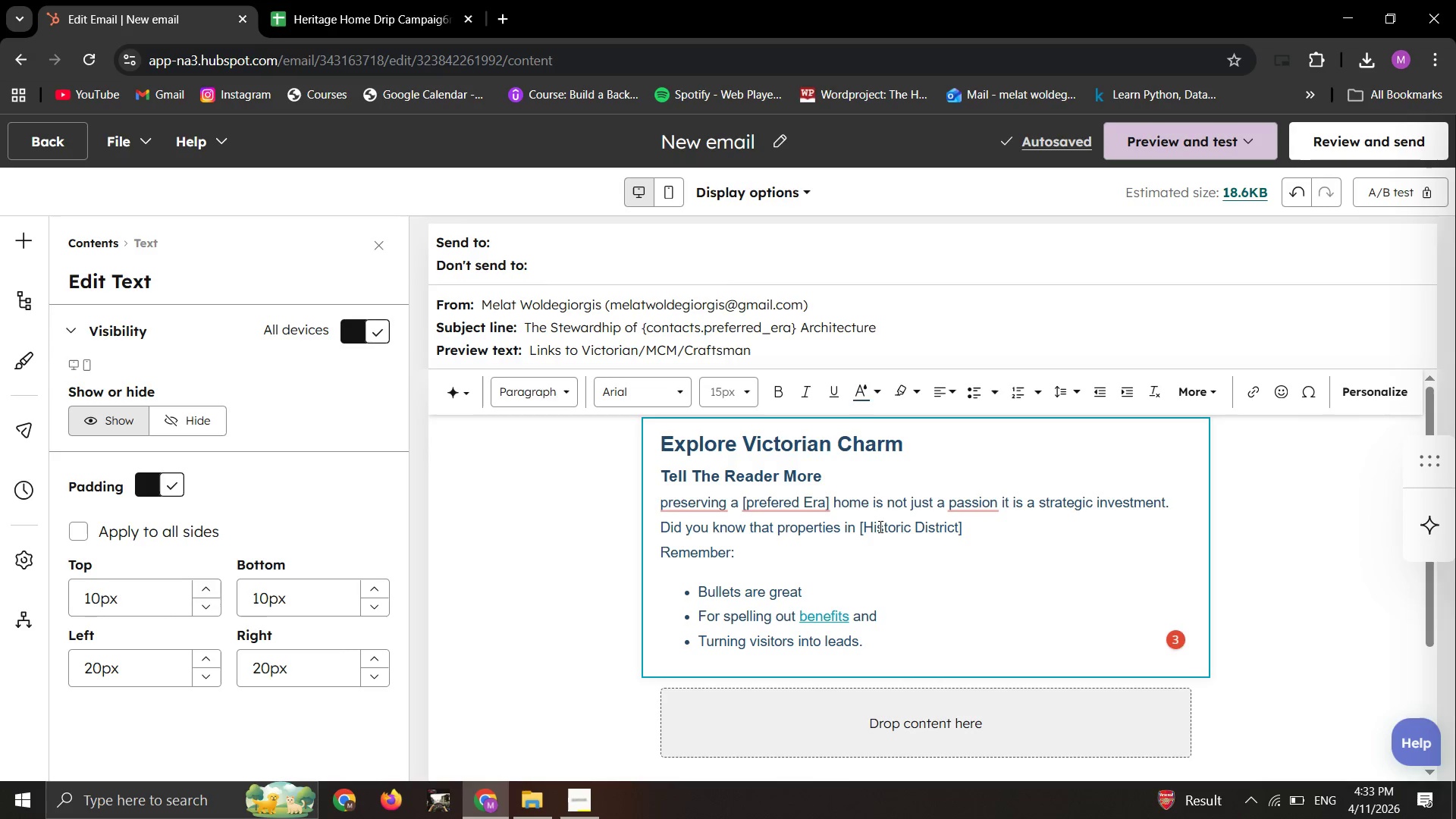 
wait(5.44)
 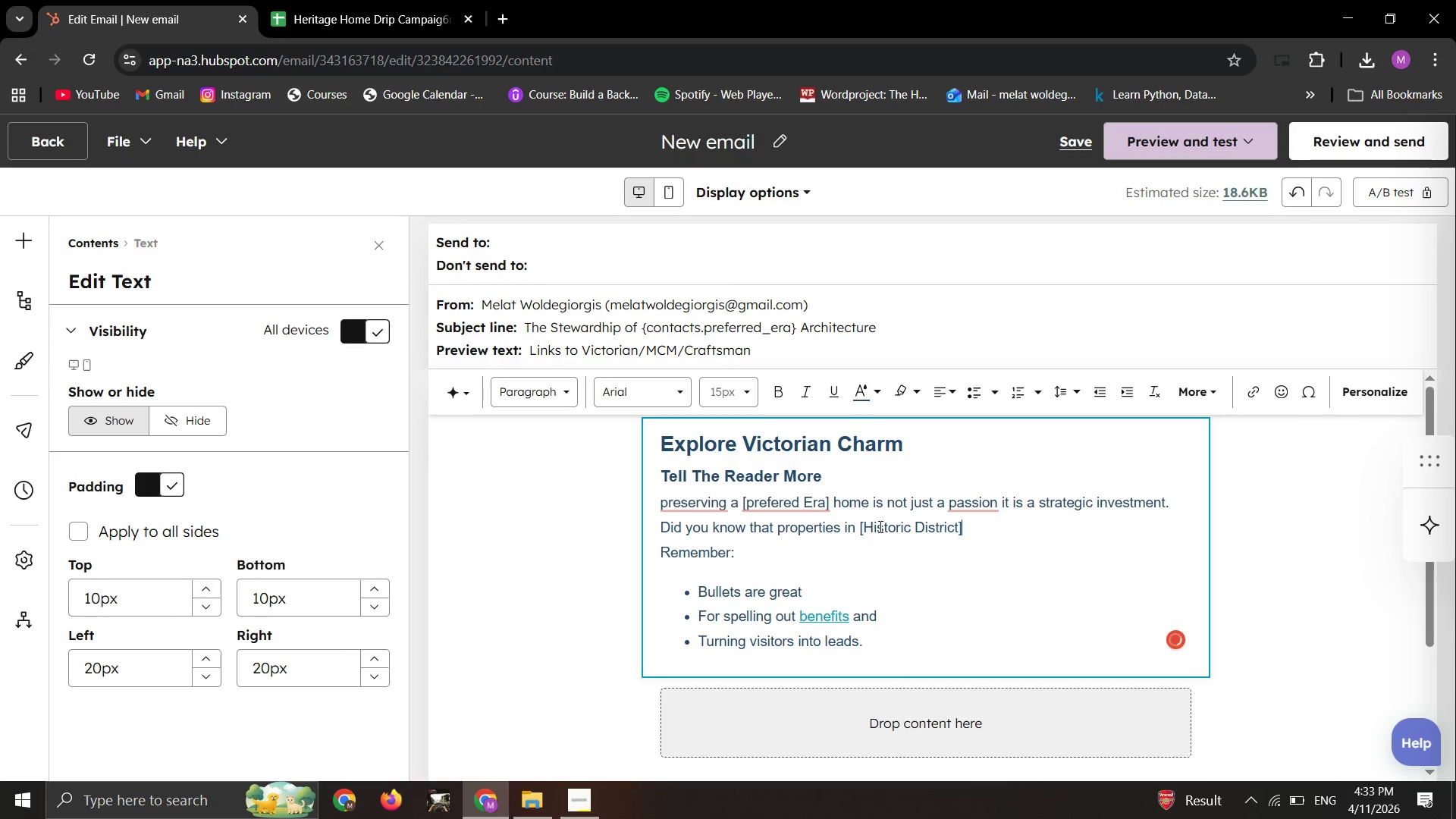 
key(Space)
 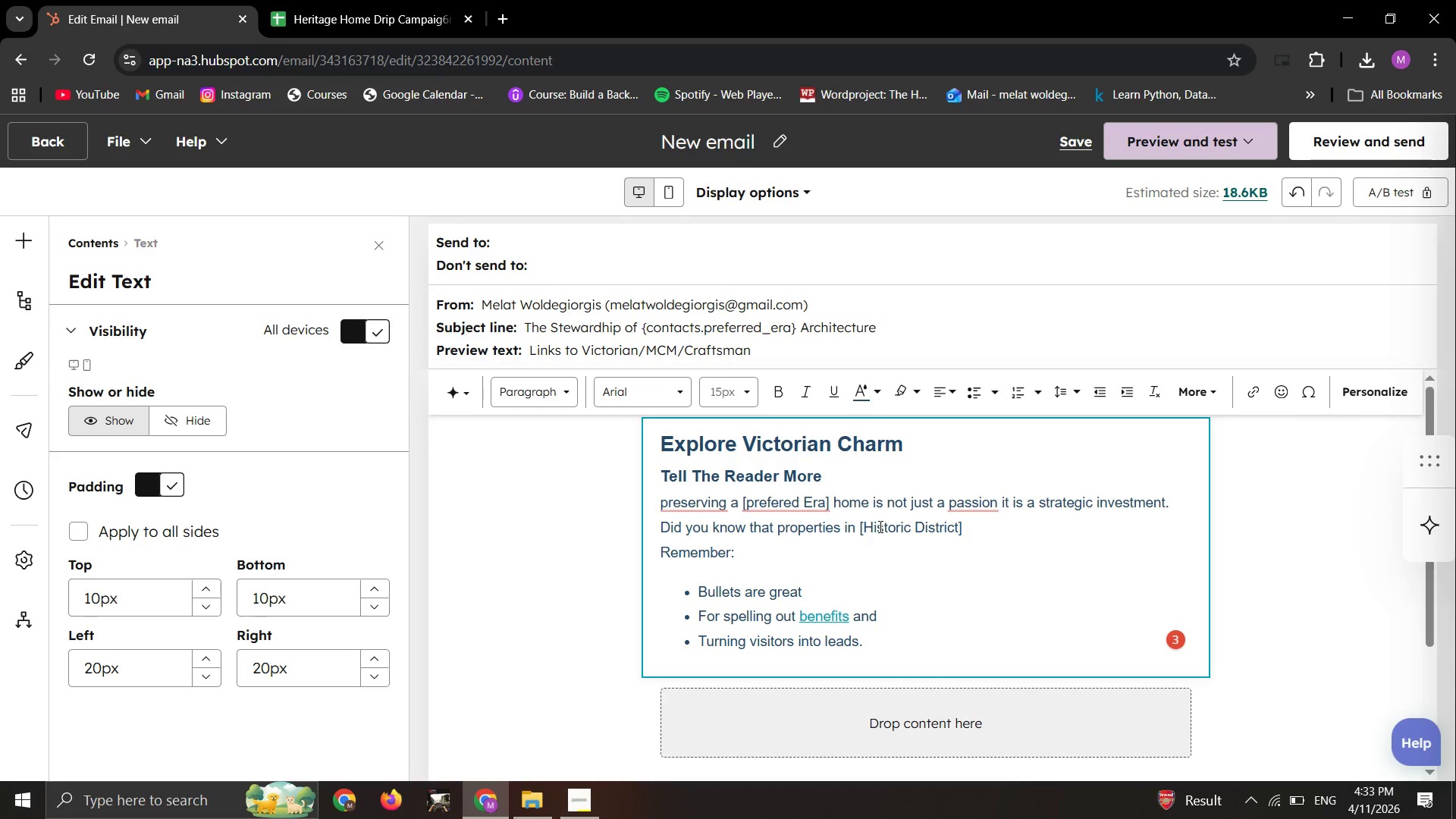 
type(may qualify )
 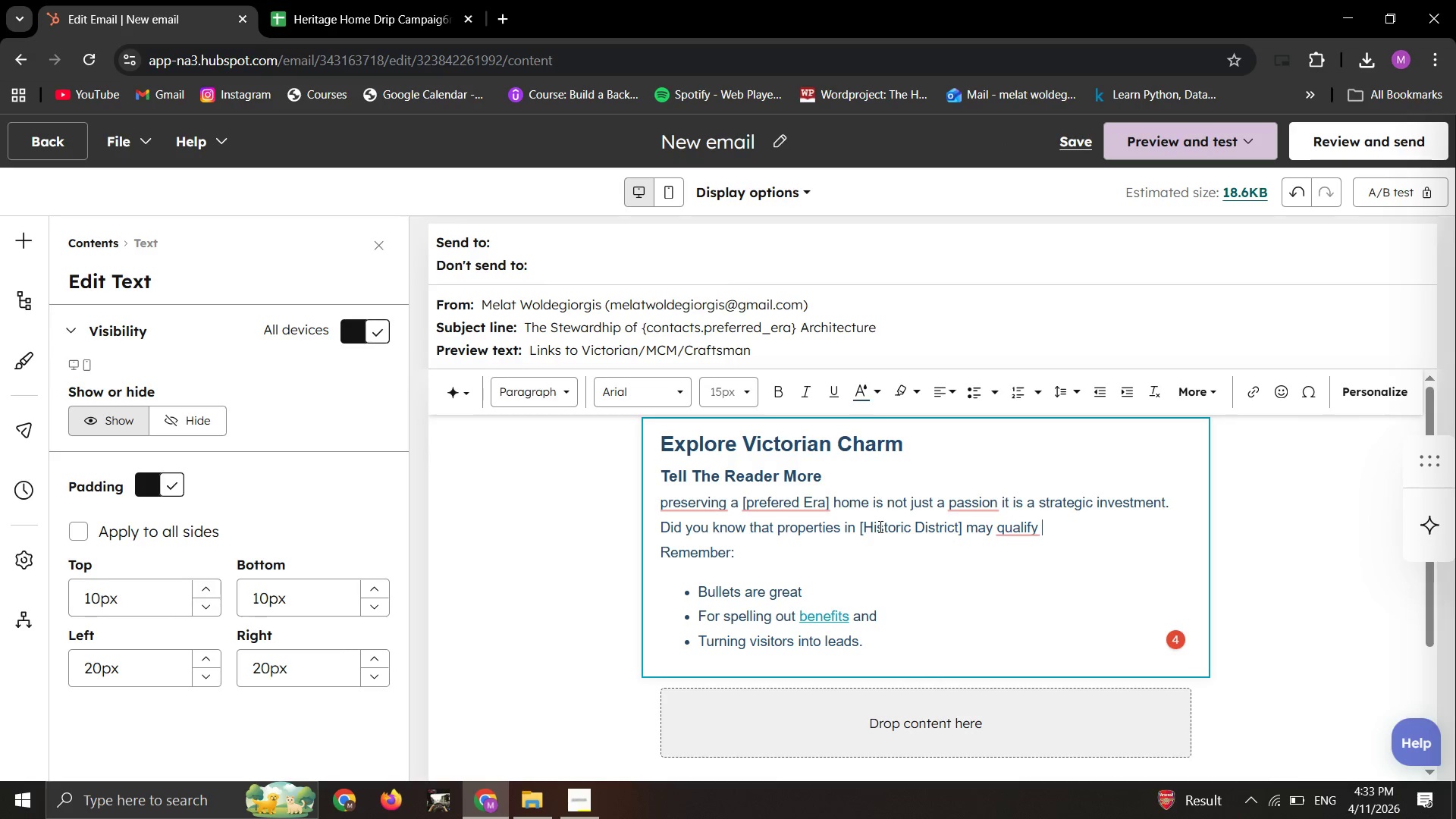 
wait(8.17)
 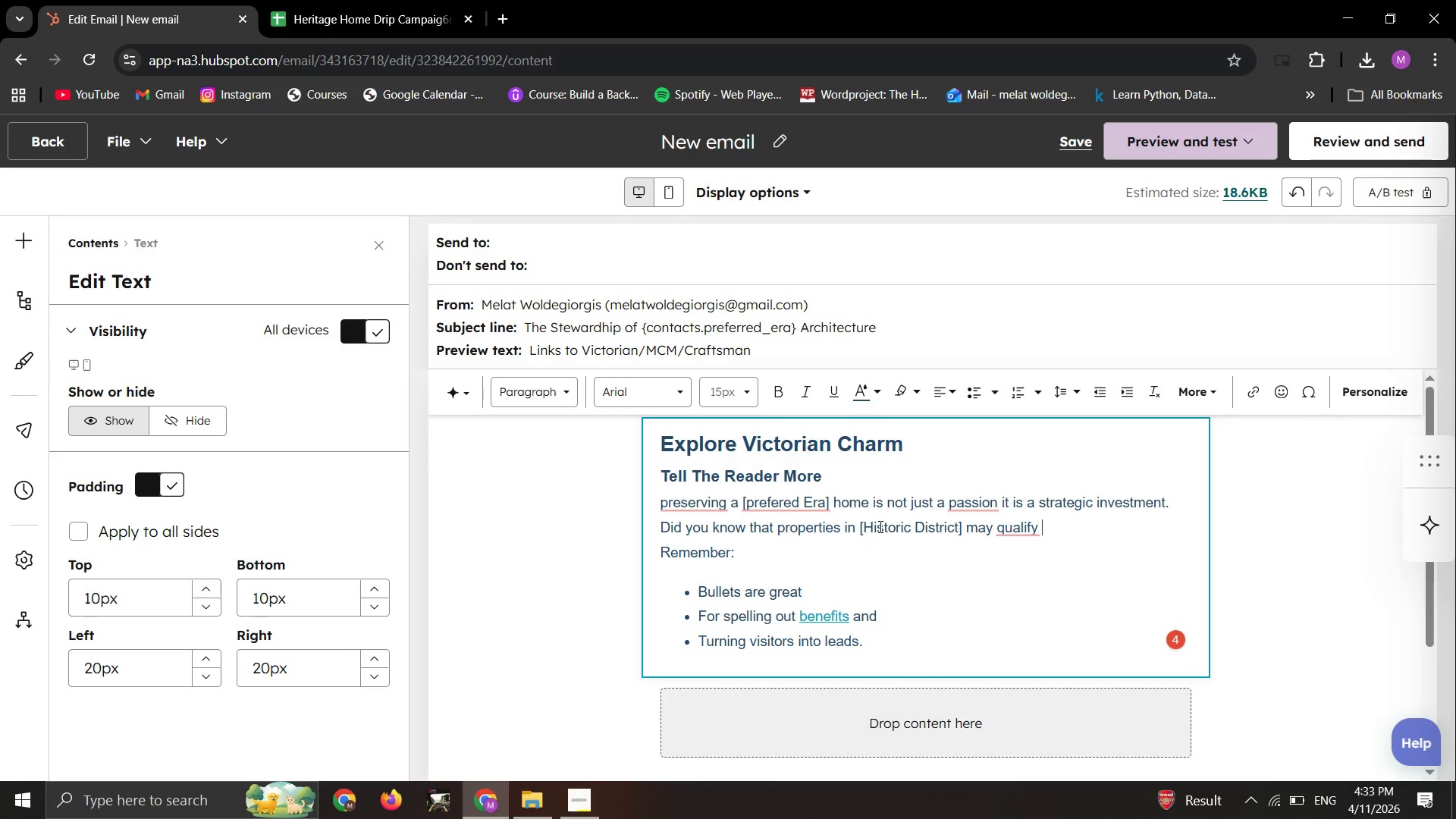 
type(for 20% fedral tax credit?)
 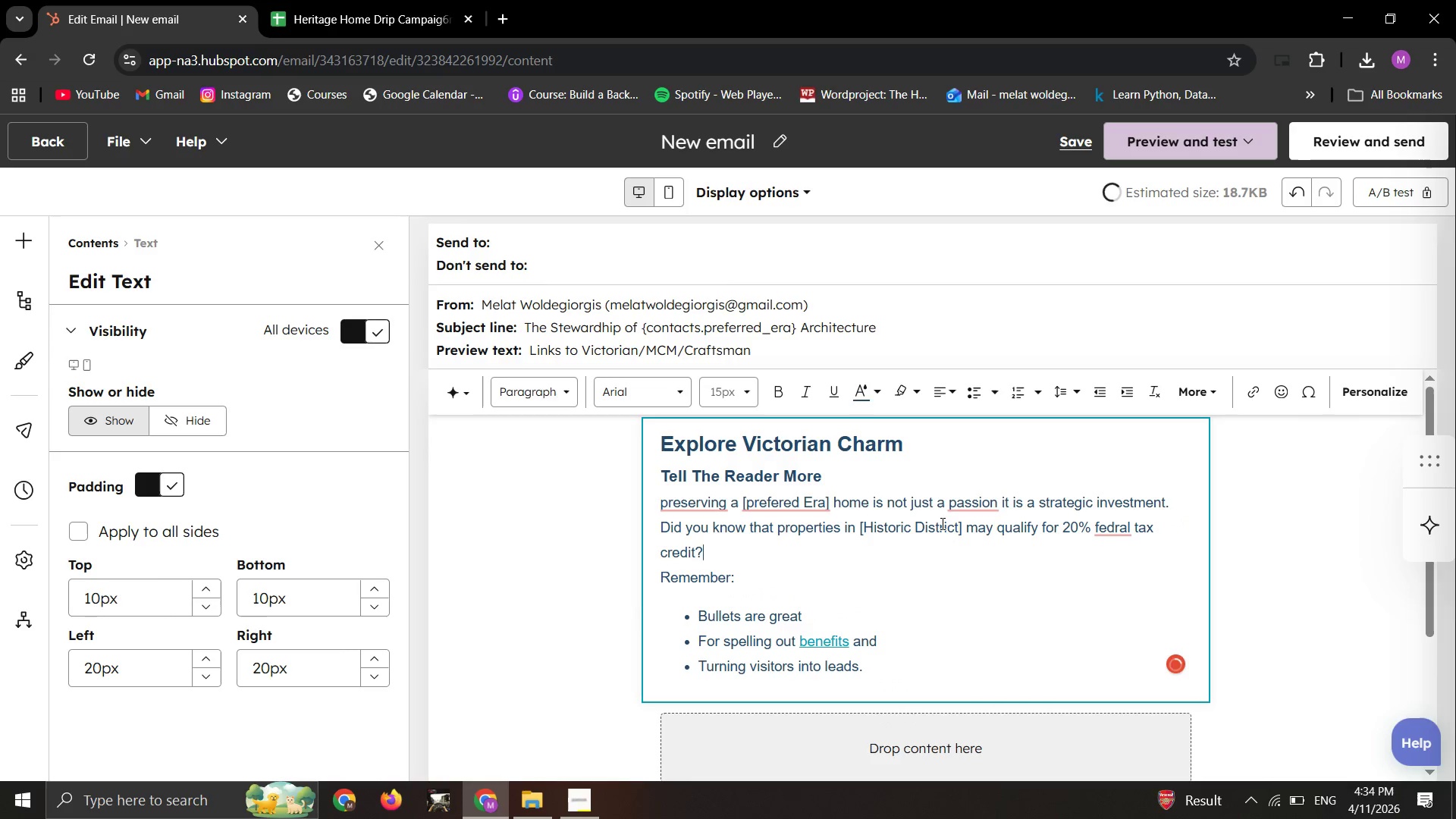 
mouse_move([1114, 543])
 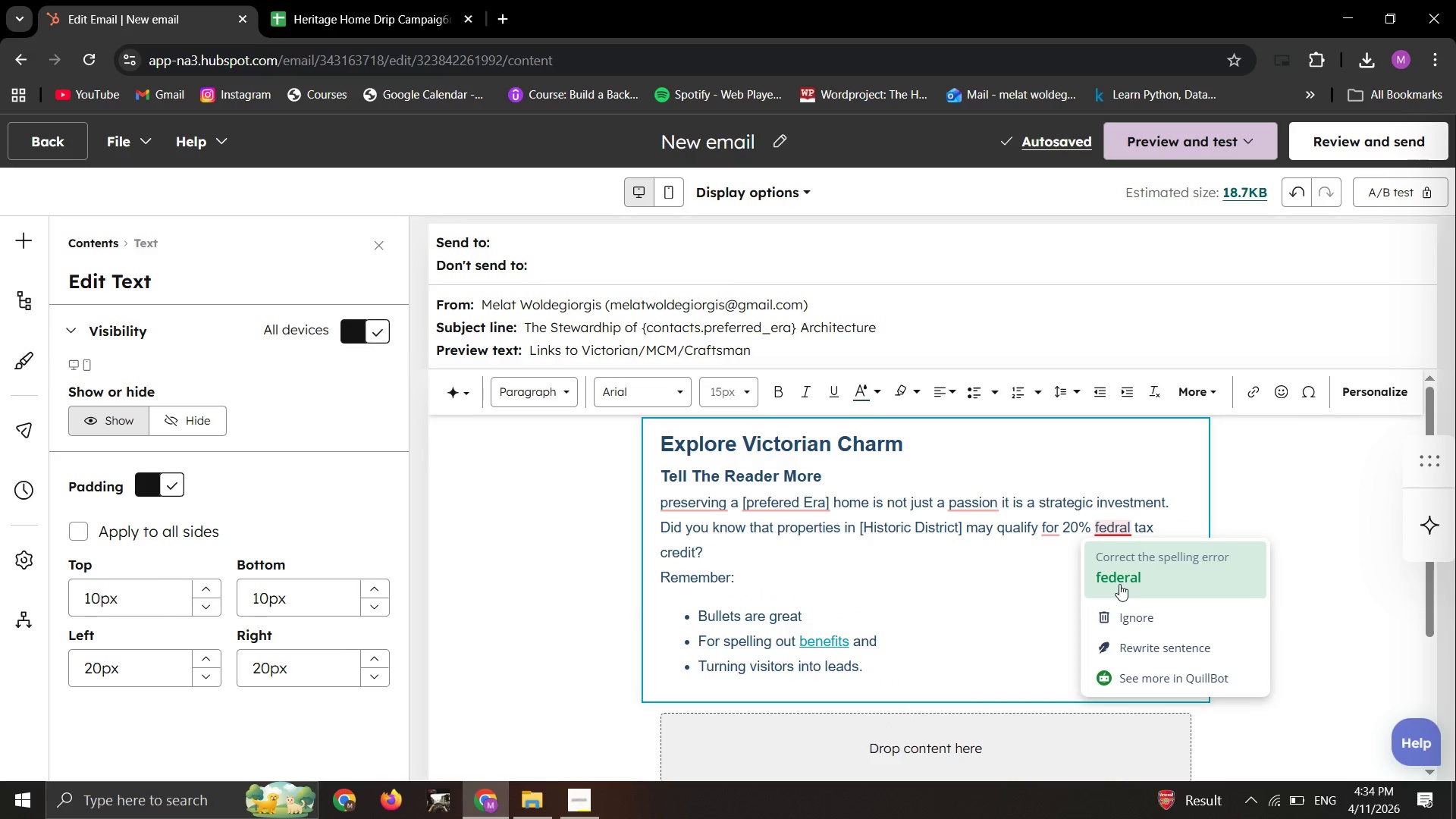 
left_click([1119, 584])
 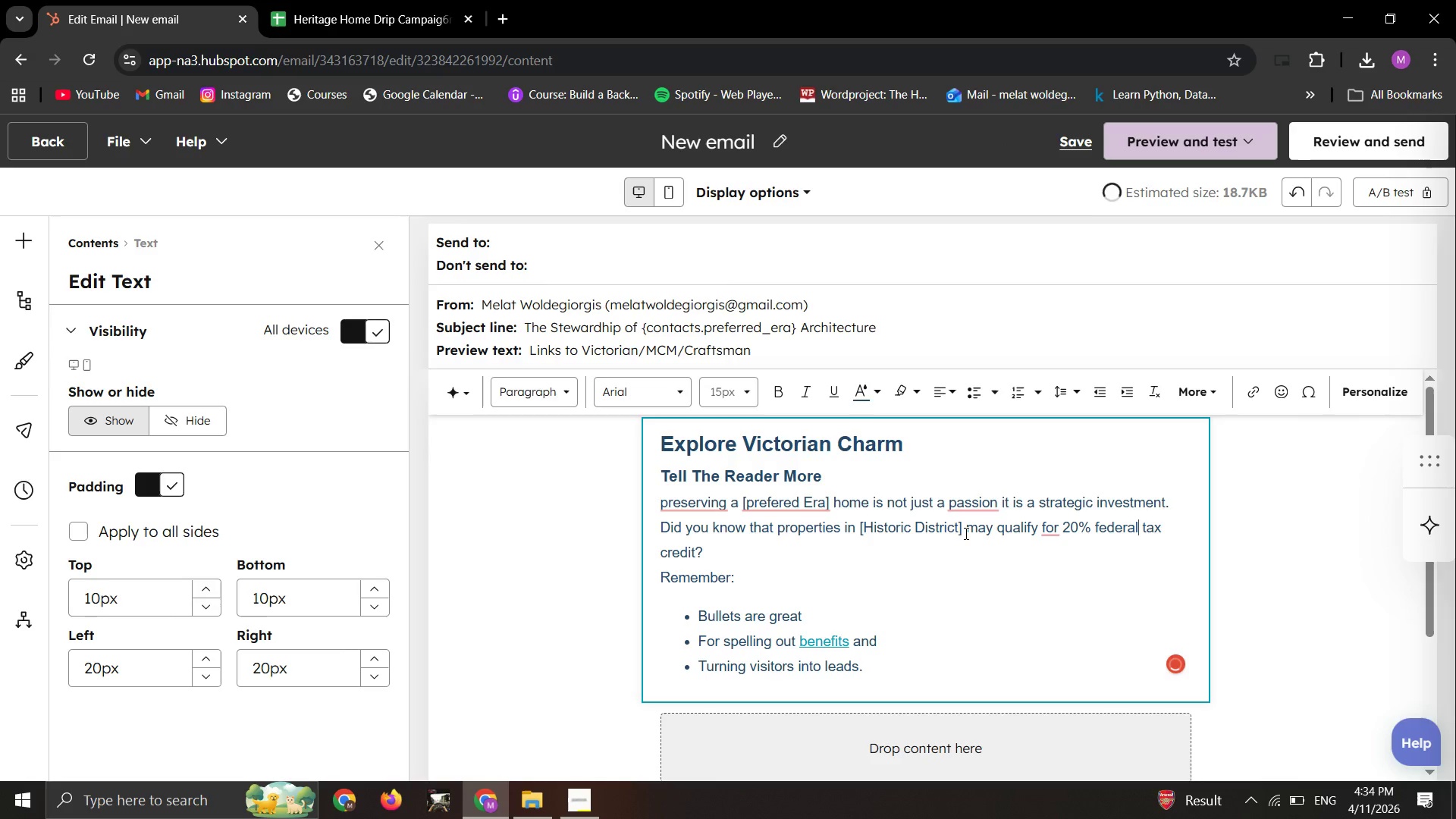 
mouse_move([977, 503])
 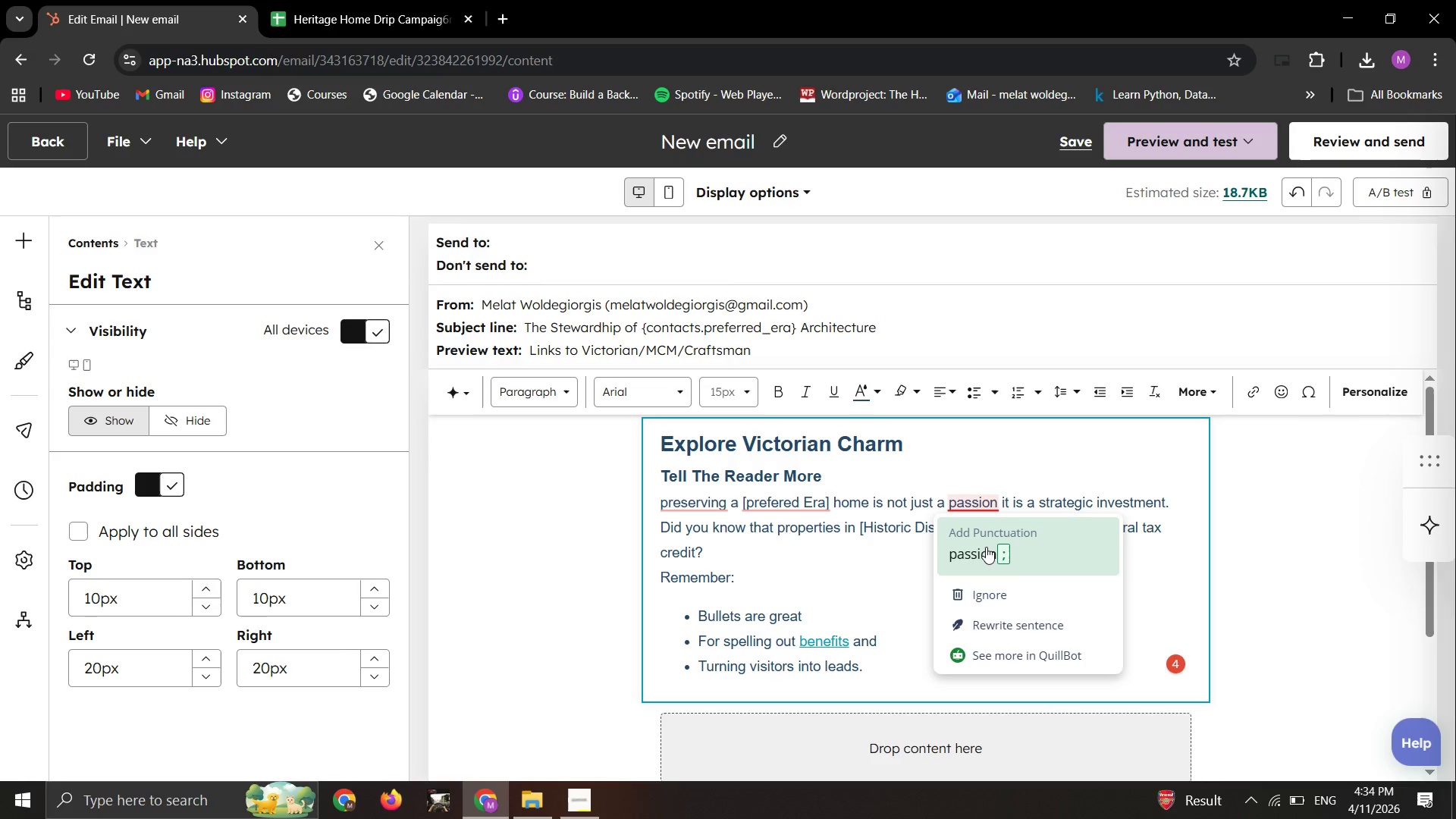 
left_click([986, 547])
 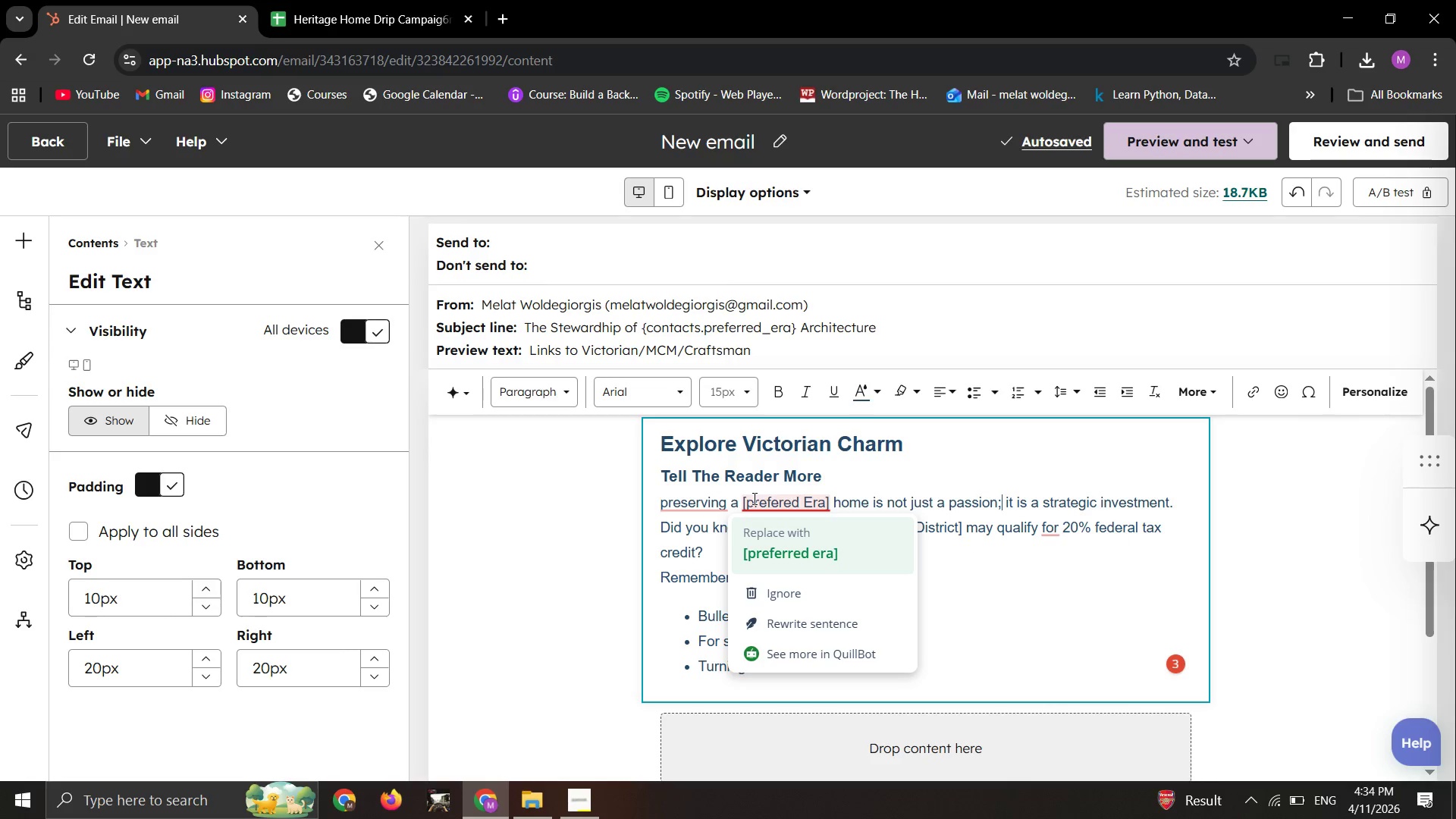 
wait(6.74)
 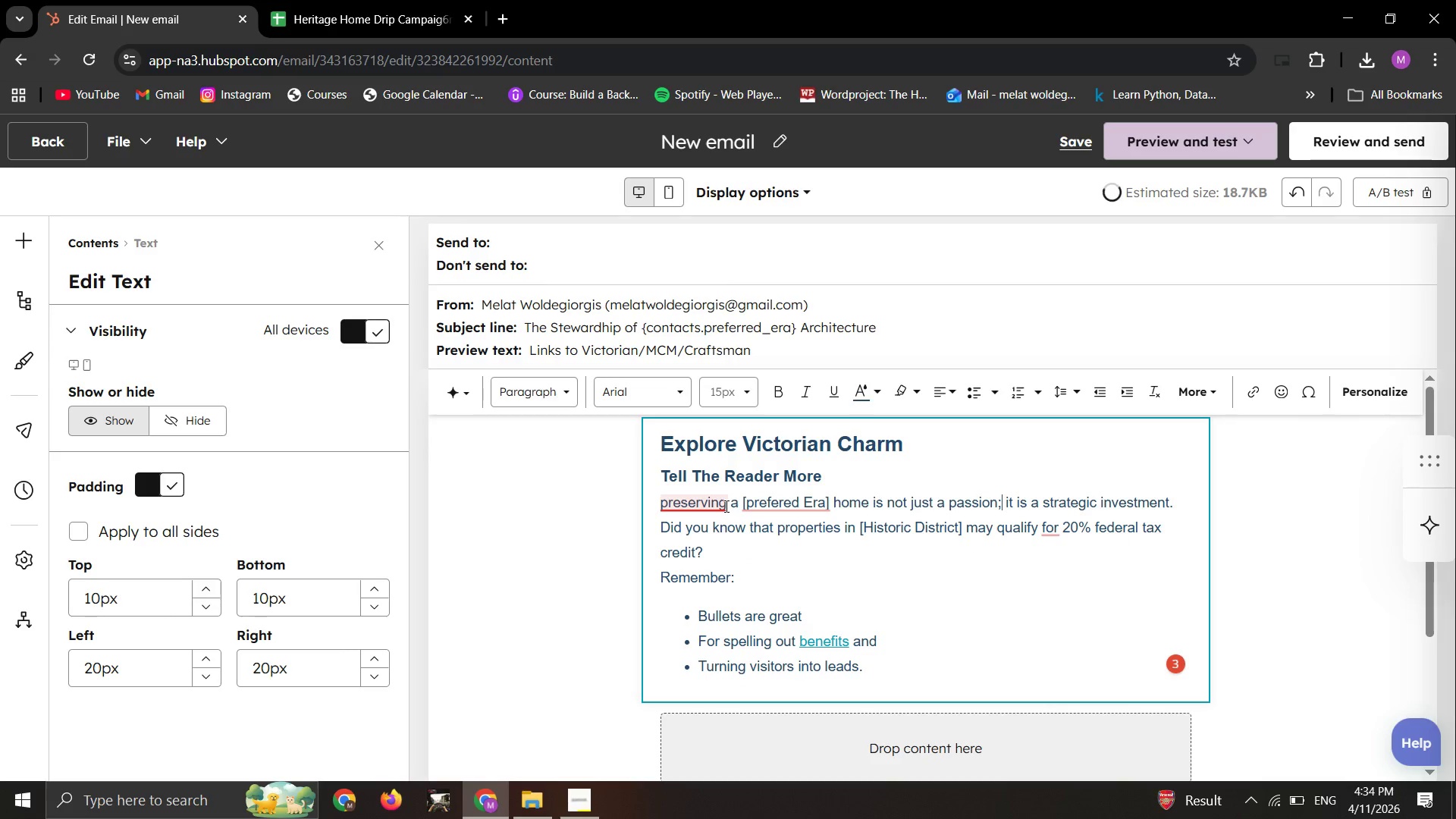 
key(Backspace)
 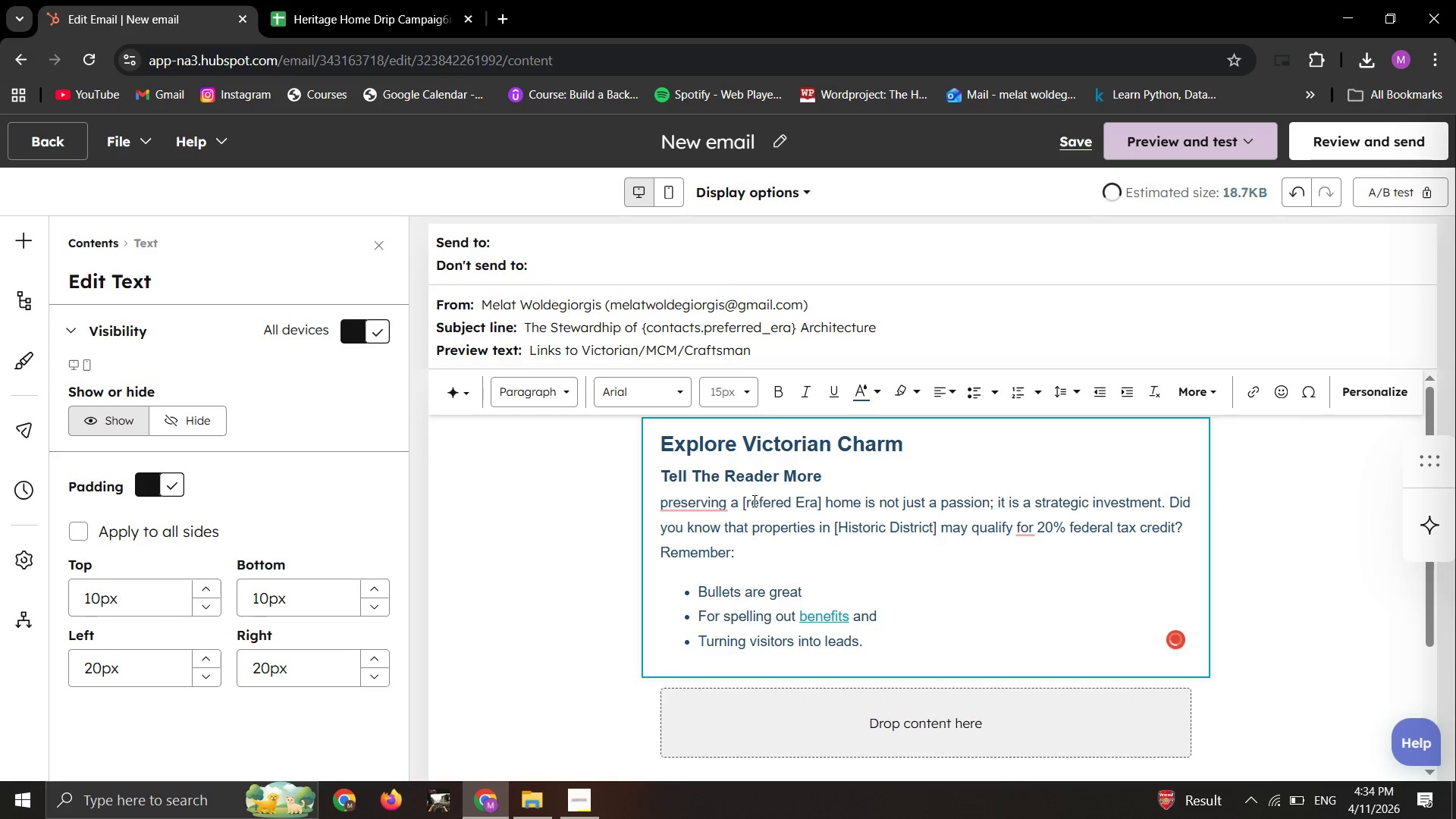 
key(Tab)
 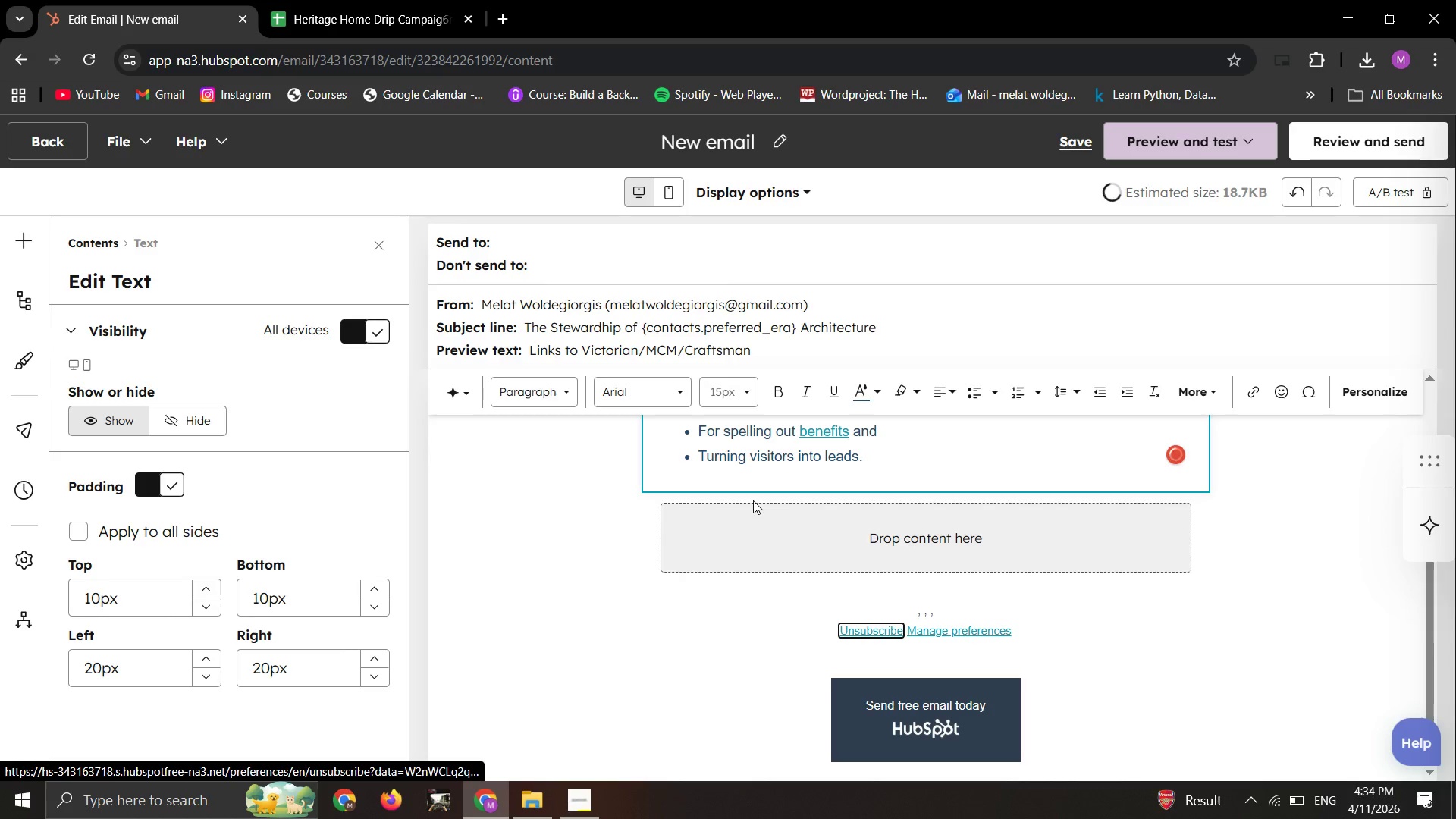 
scroll: coordinate [753, 500], scroll_direction: up, amount: 1.0
 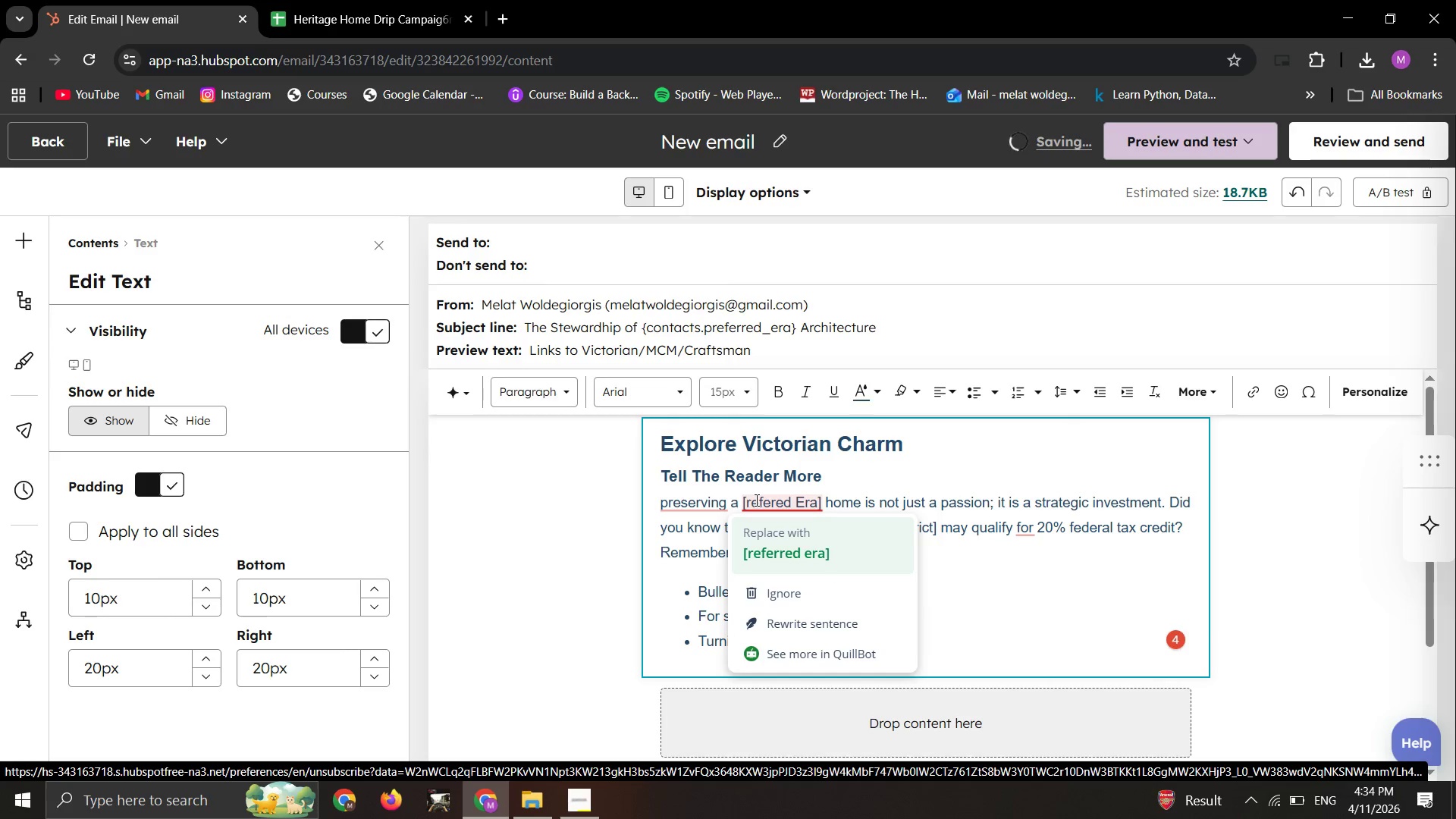 
left_click([755, 500])
 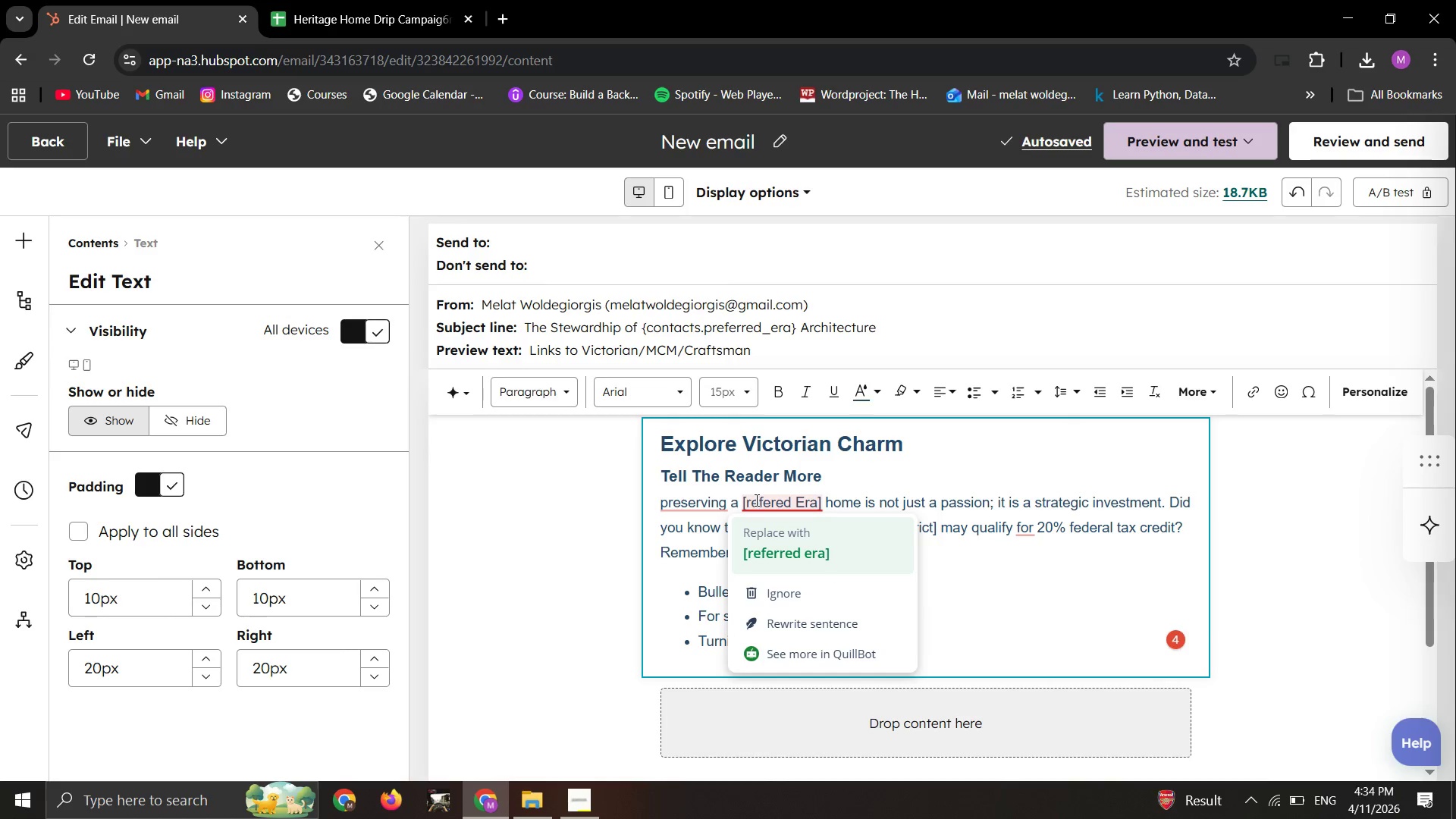 
key(ArrowLeft)
 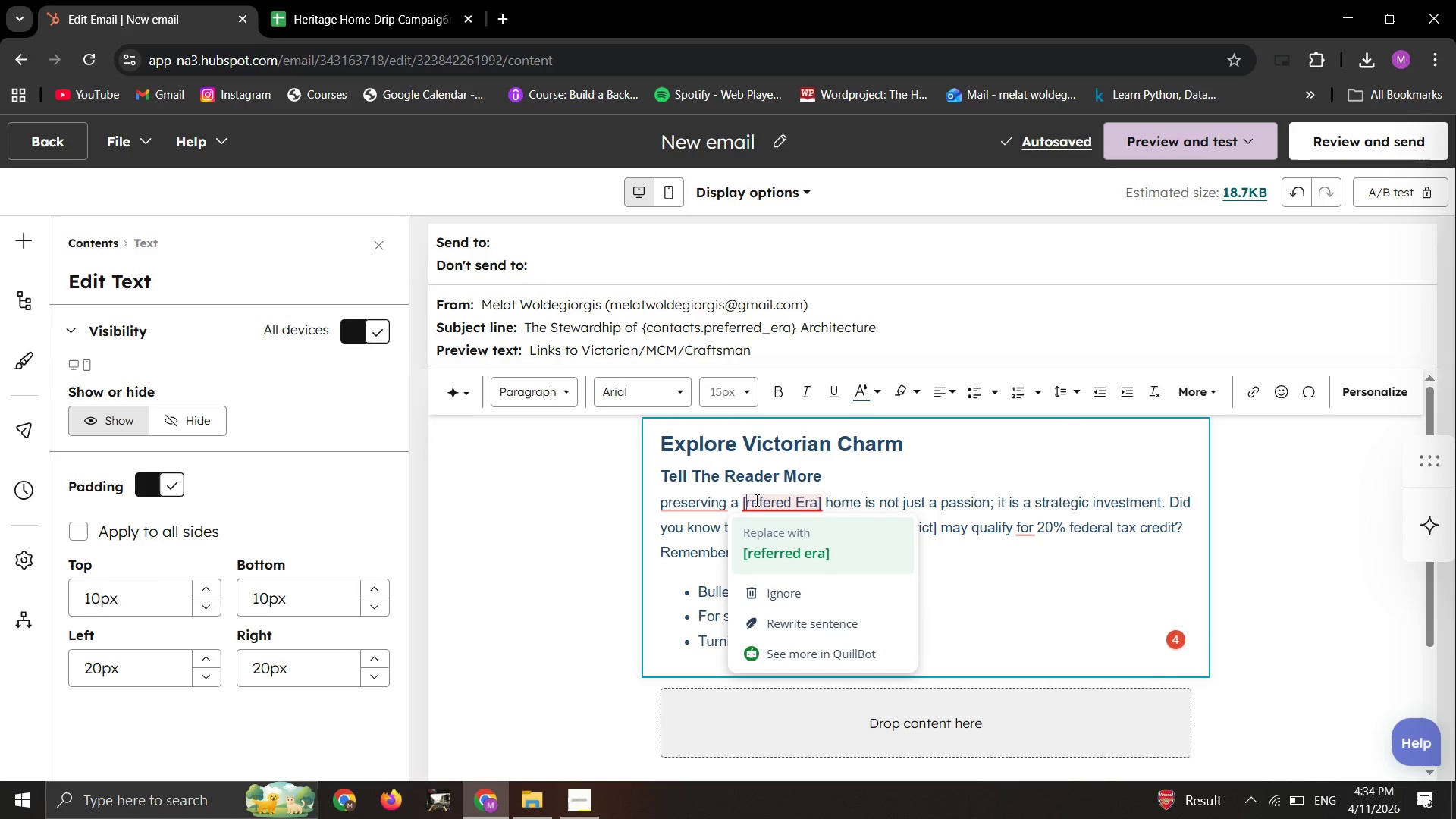 
key(ArrowLeft)
 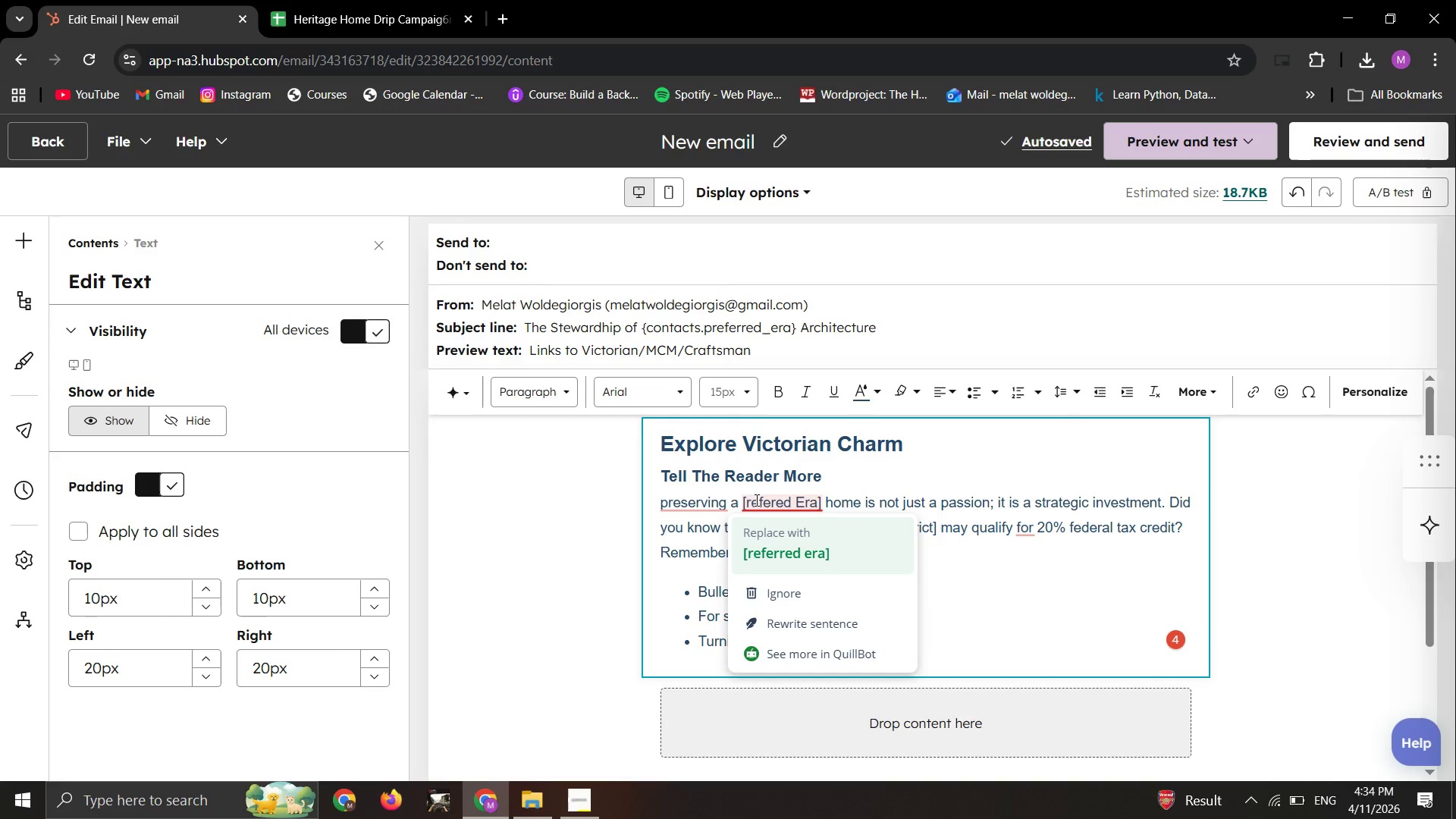 
key(CapsLock)
 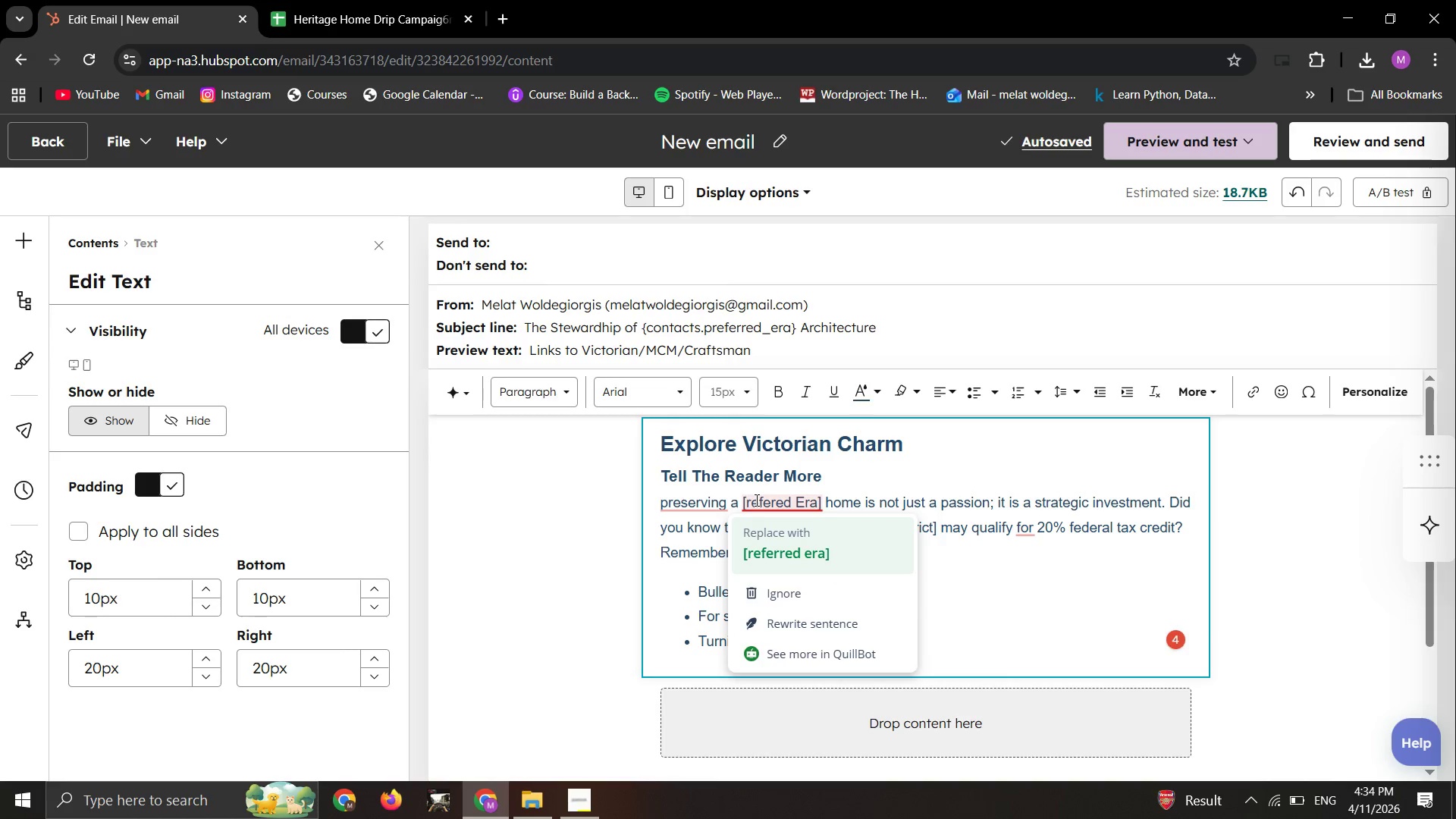 
key(P)
 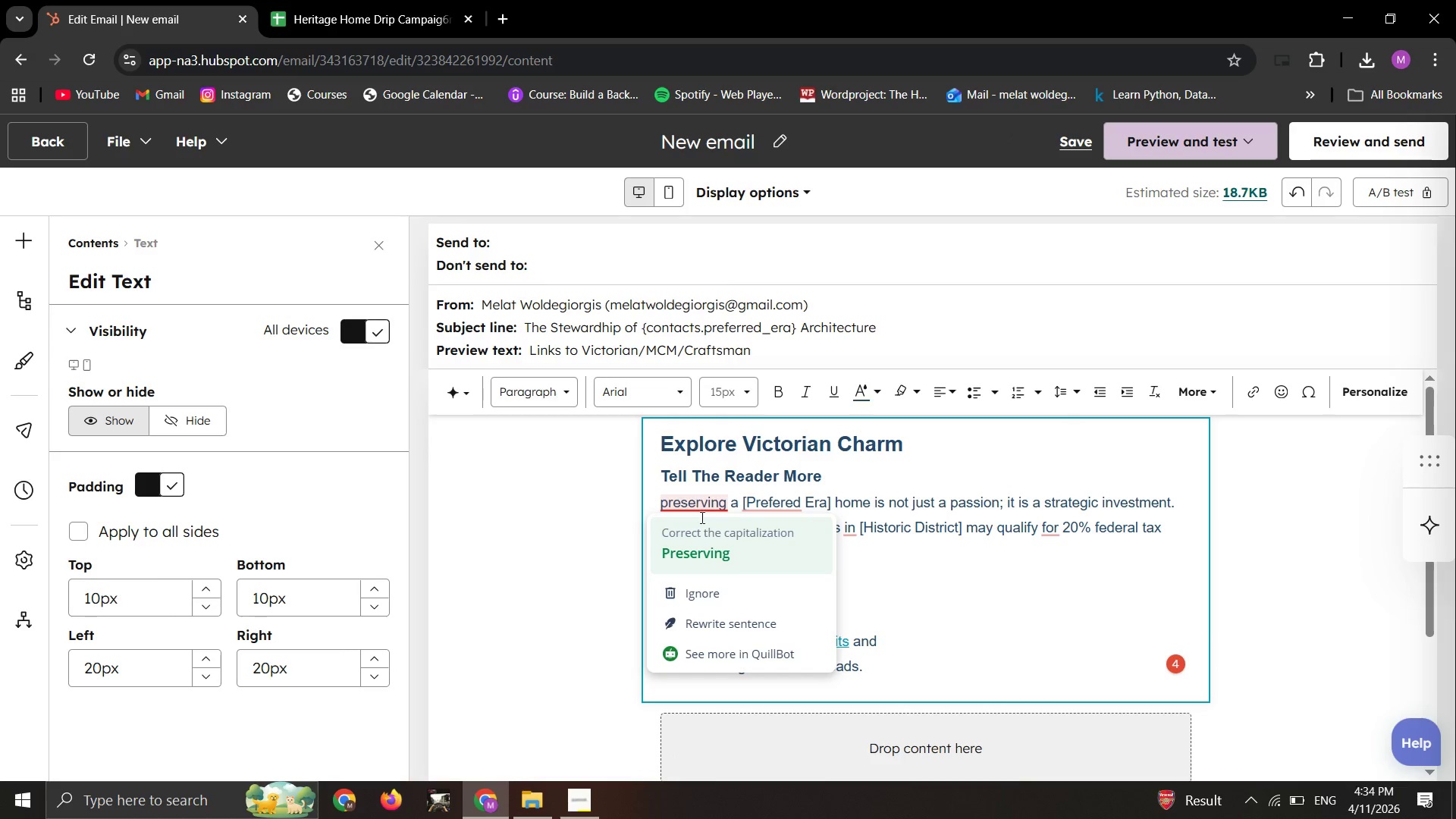 
left_click([707, 553])
 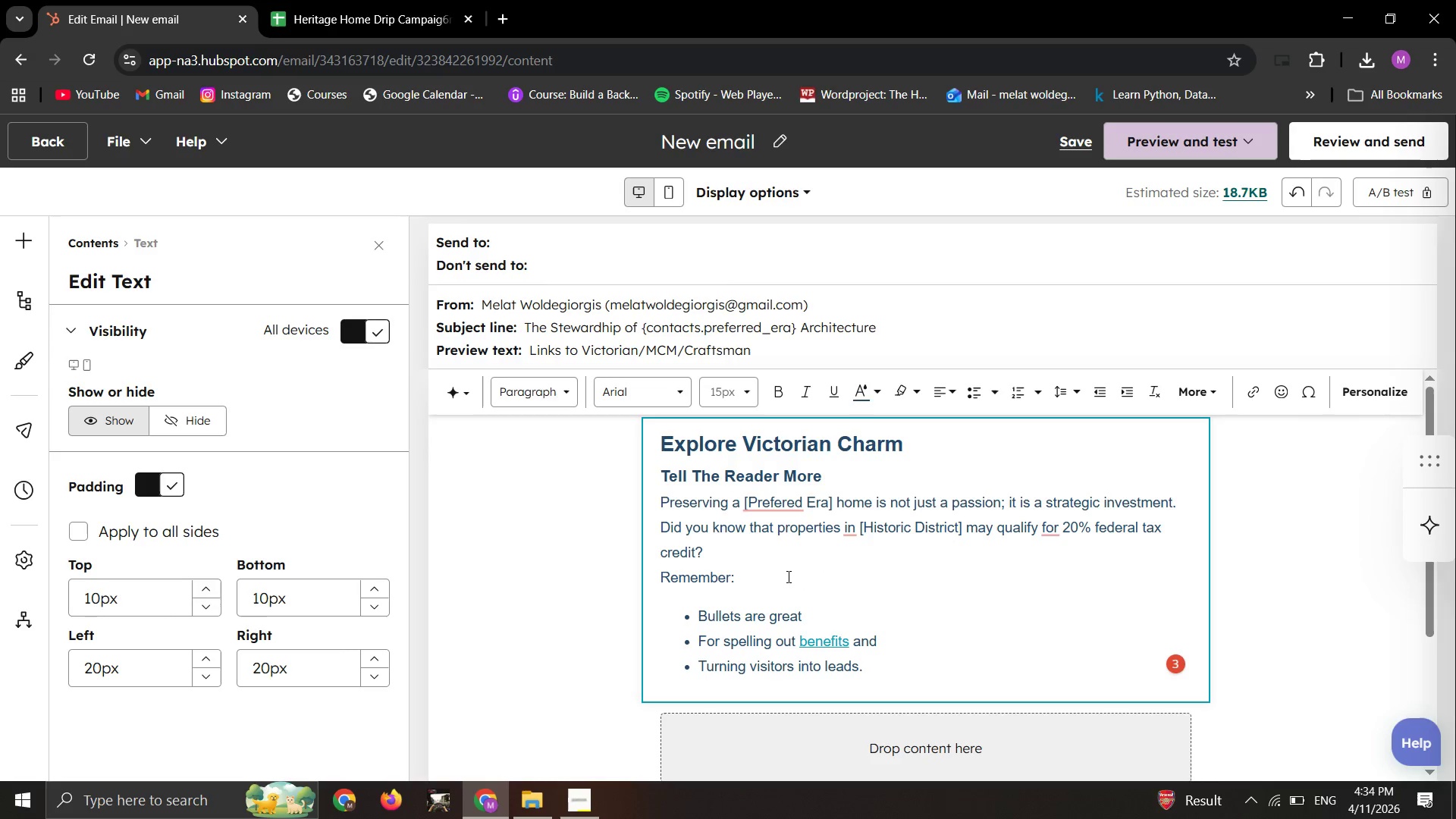 
left_click([776, 573])
 